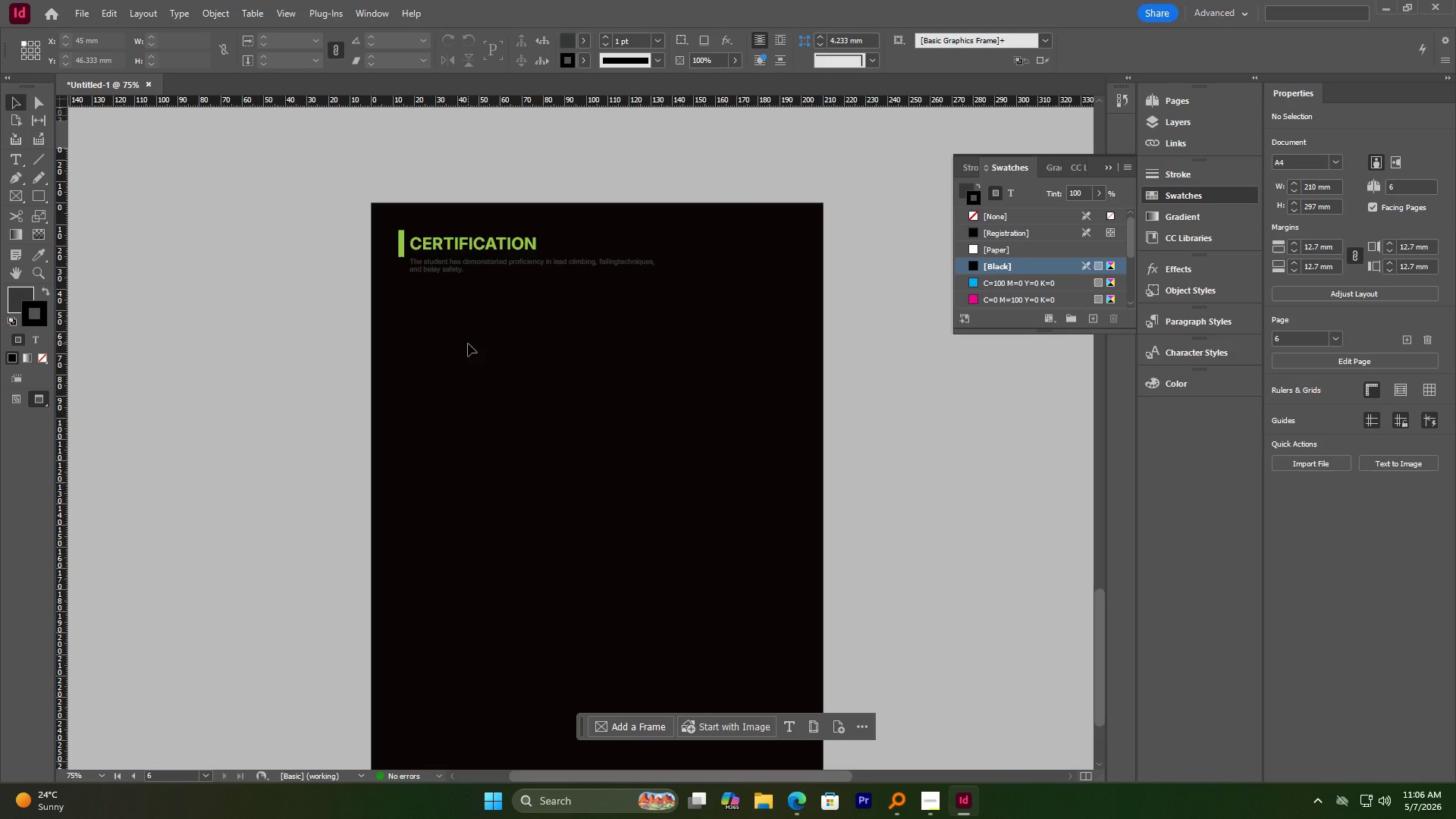 
hold_key(key=AltLeft, duration=0.88)
scroll: coordinate [447, 275], scroll_direction: up, amount: 2.0
 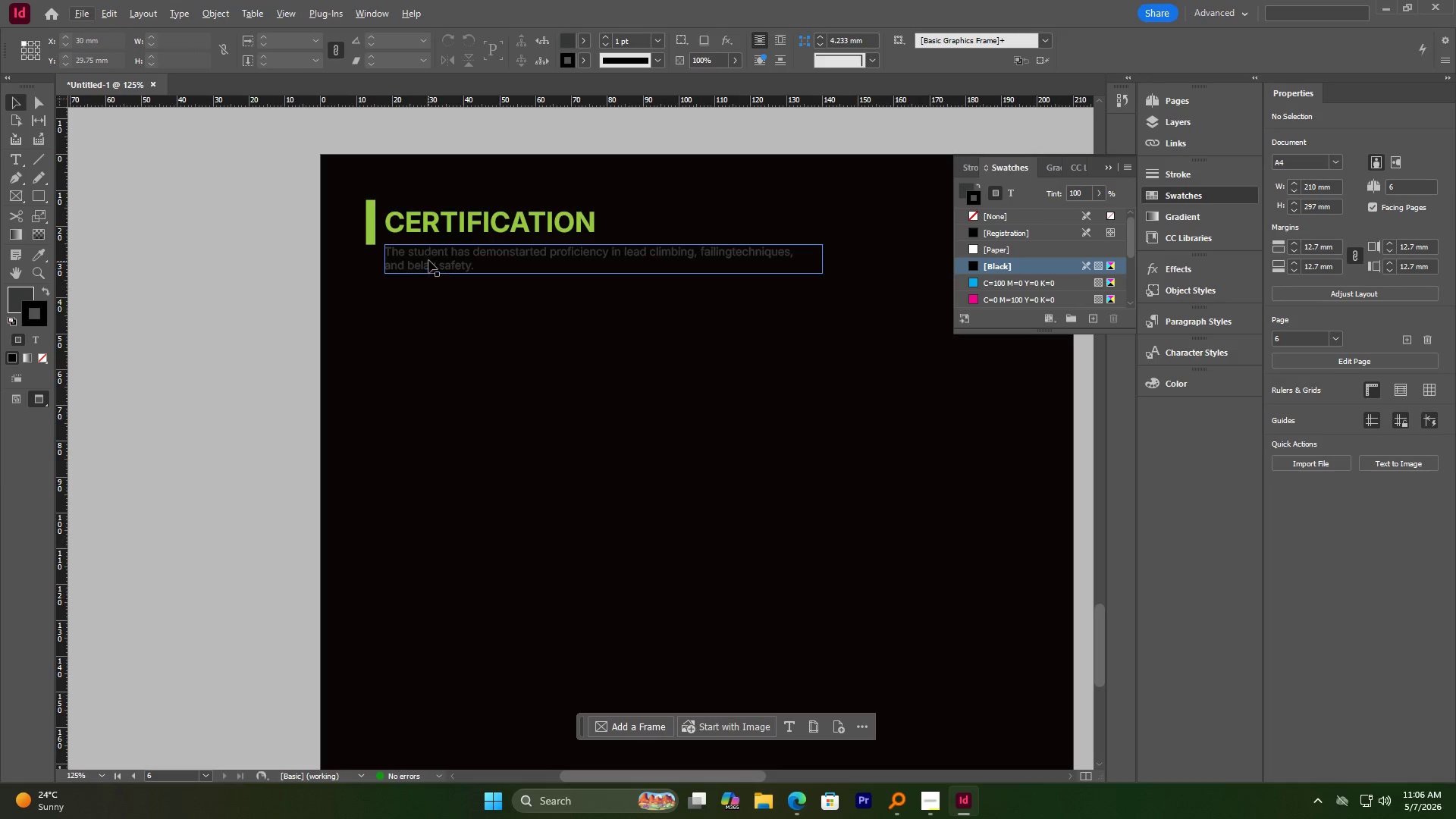 
left_click_drag(start_coordinate=[428, 259], to_coordinate=[435, 257])
 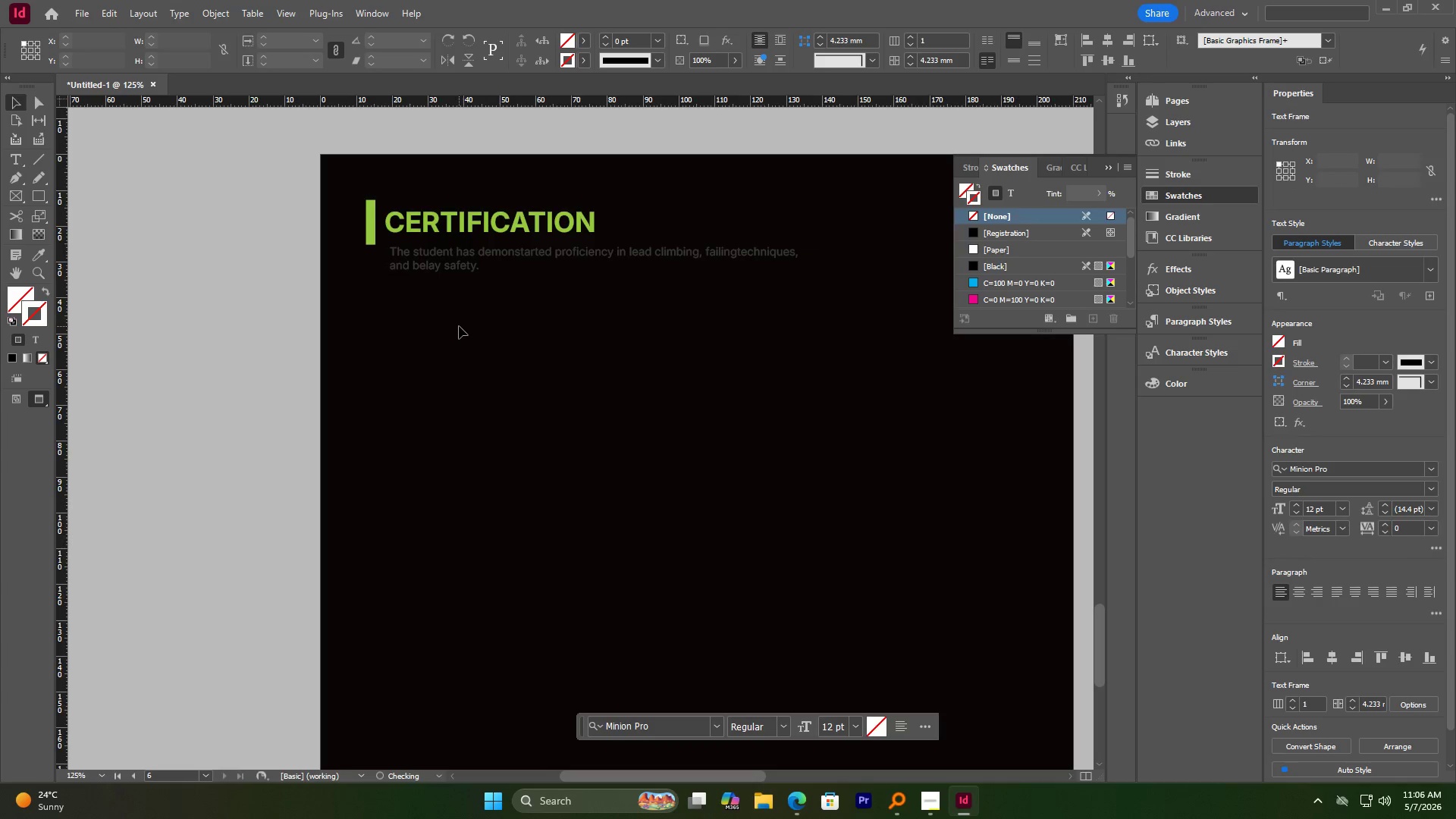 
hold_key(key=ShiftLeft, duration=1.89)
 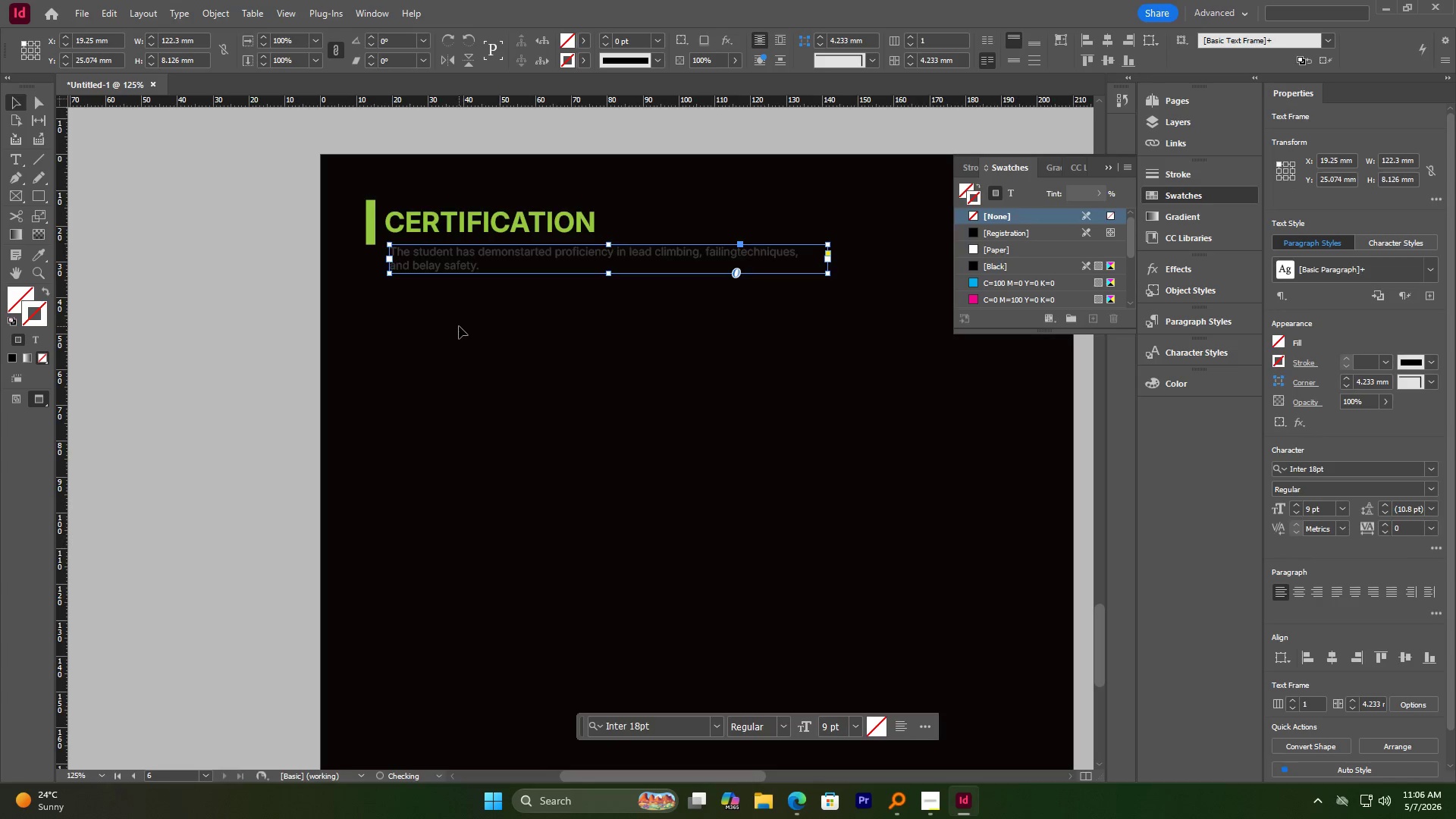 
left_click([459, 326])
 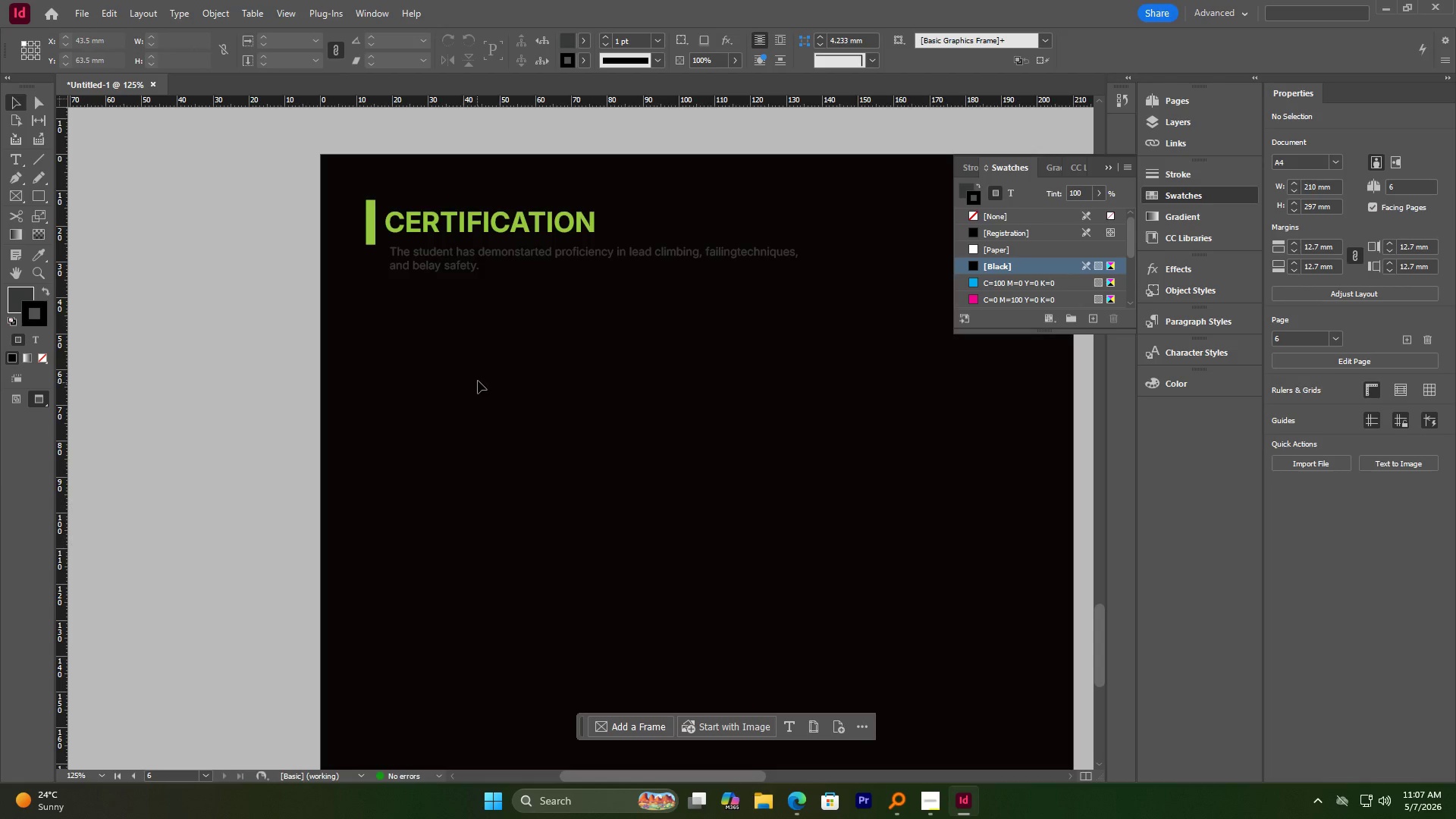 
wait(34.67)
 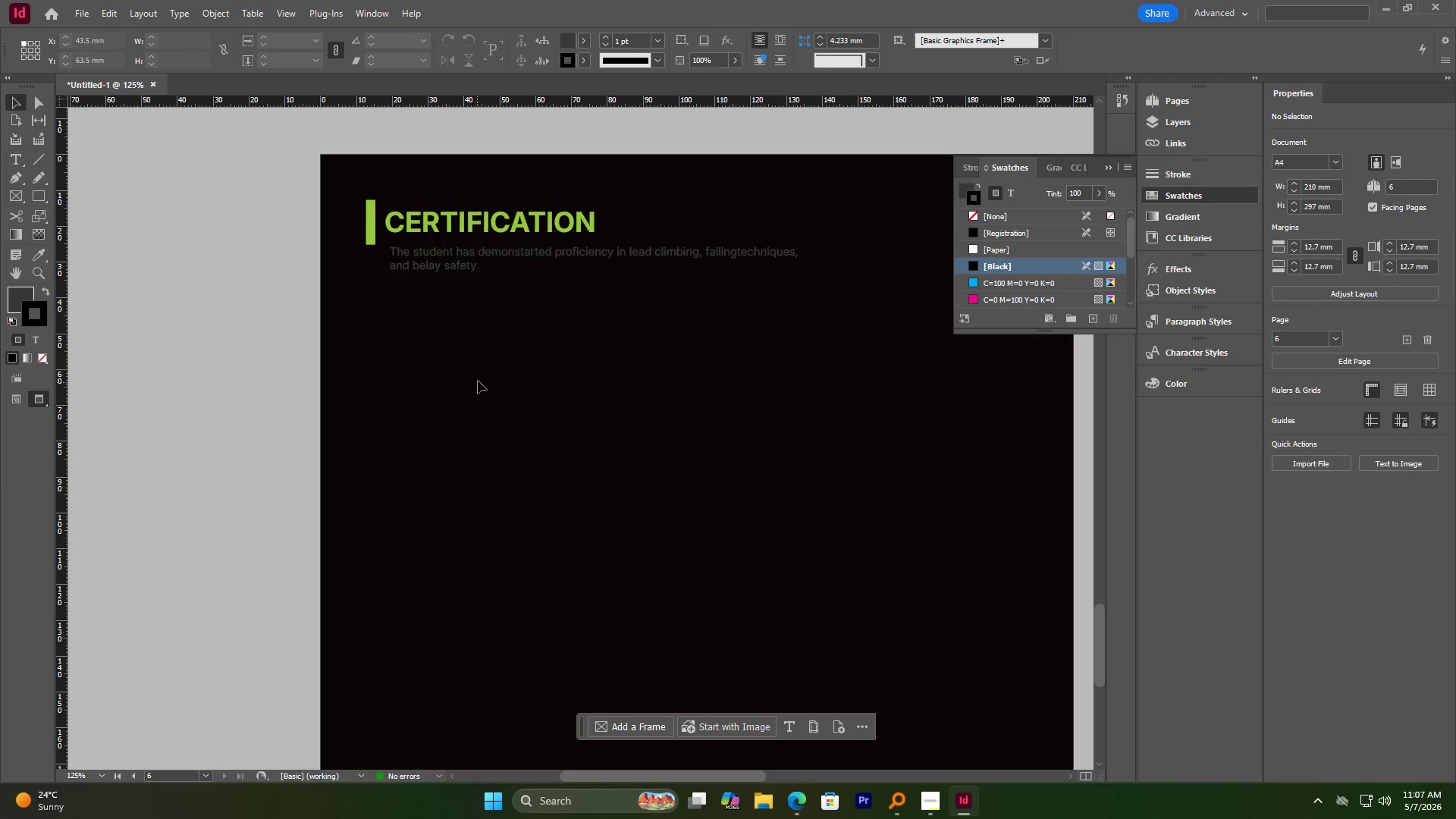 
left_click([33, 192])
 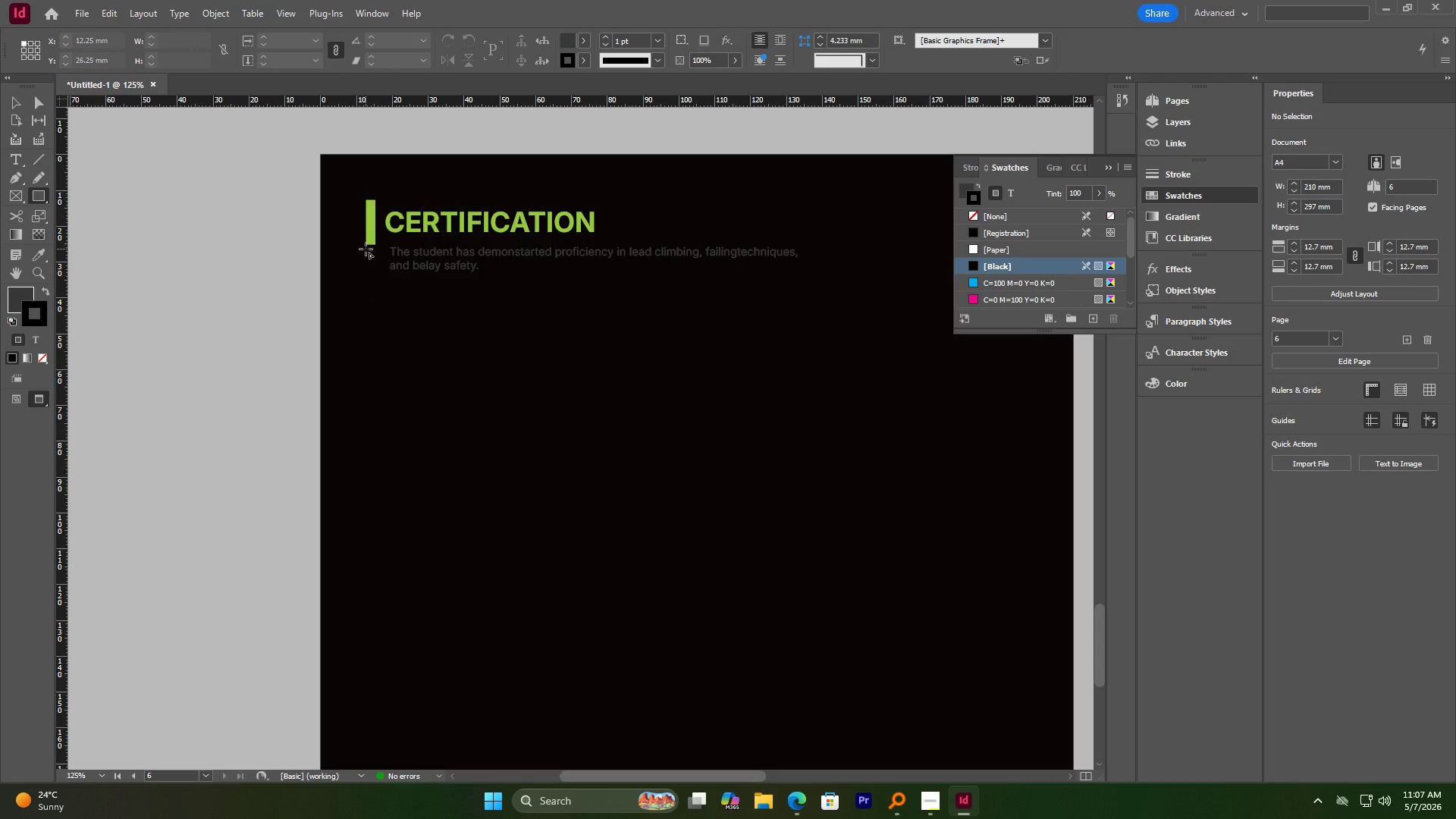 
wait(7.84)
 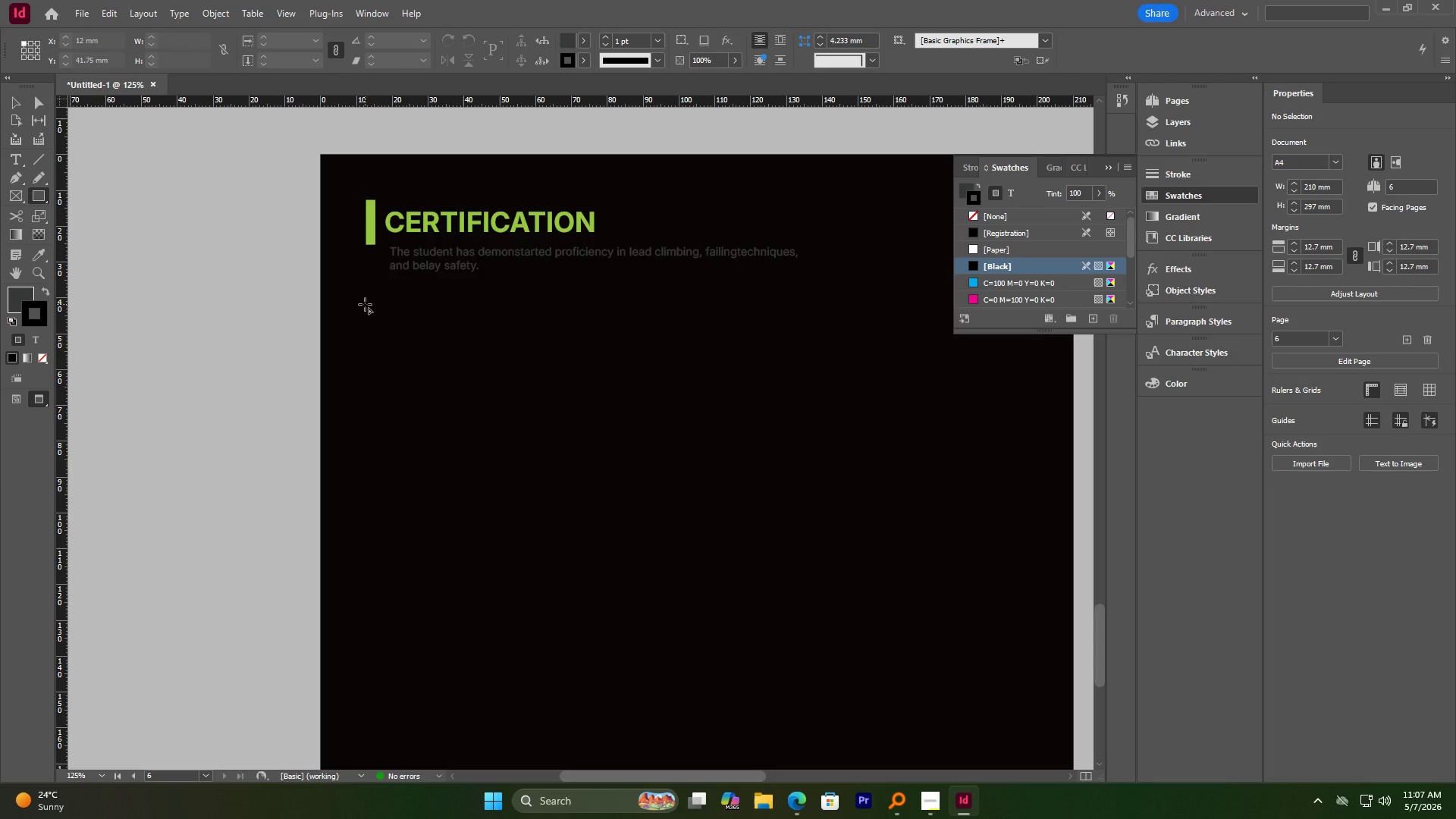 
left_click([16, 108])
 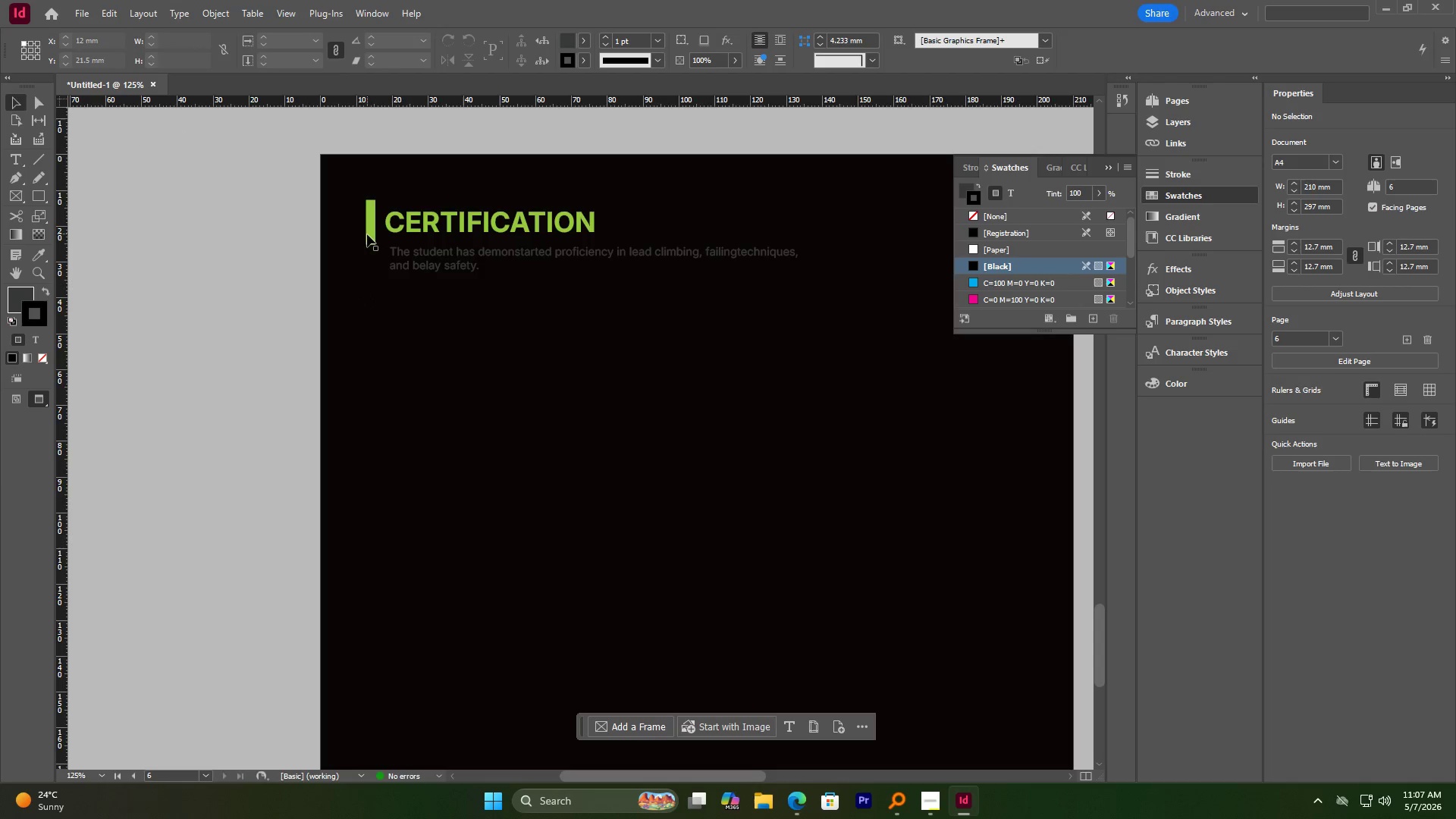 
left_click_drag(start_coordinate=[370, 237], to_coordinate=[368, 336])
 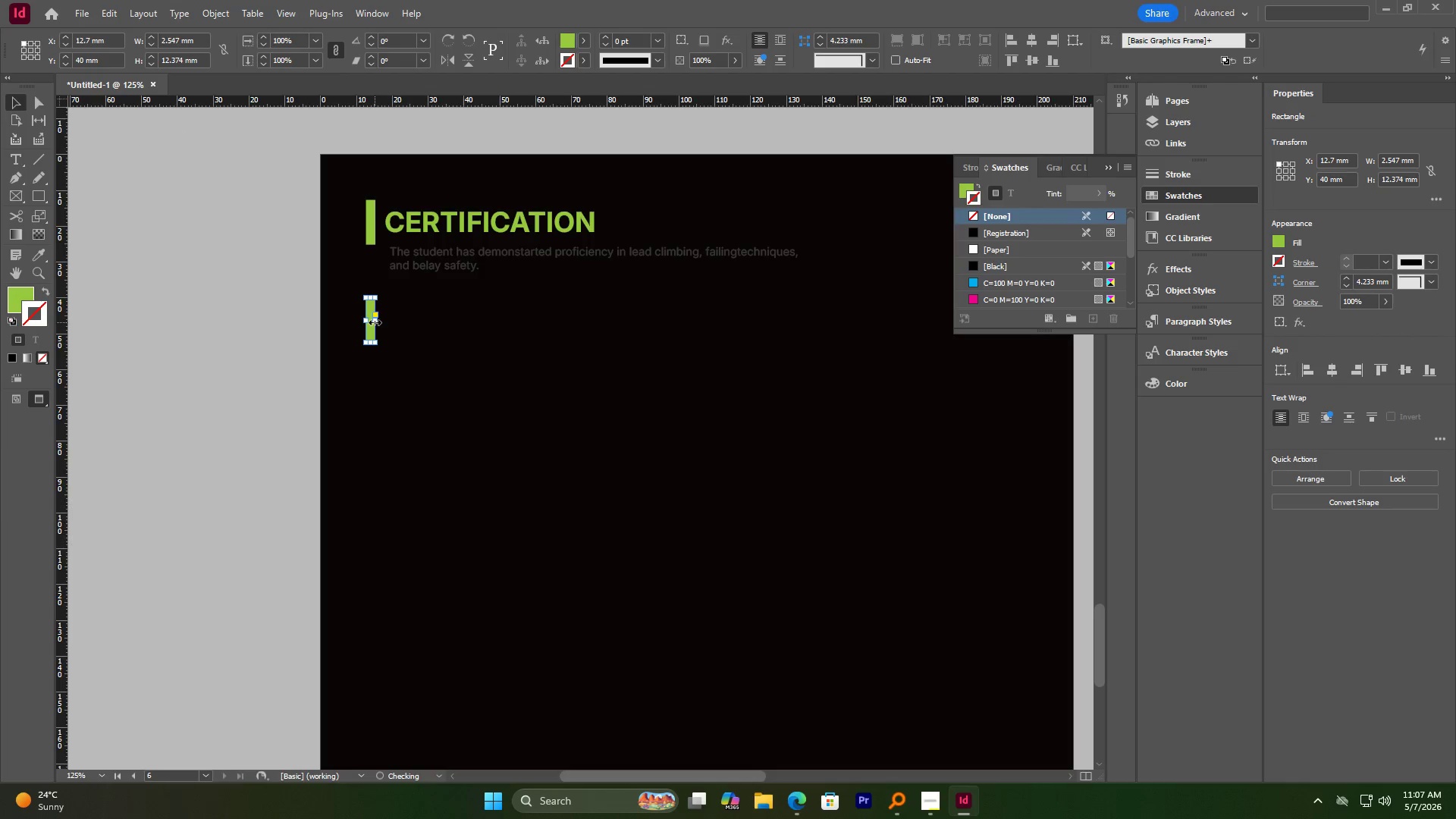 
hold_key(key=AltLeft, duration=3.47)
 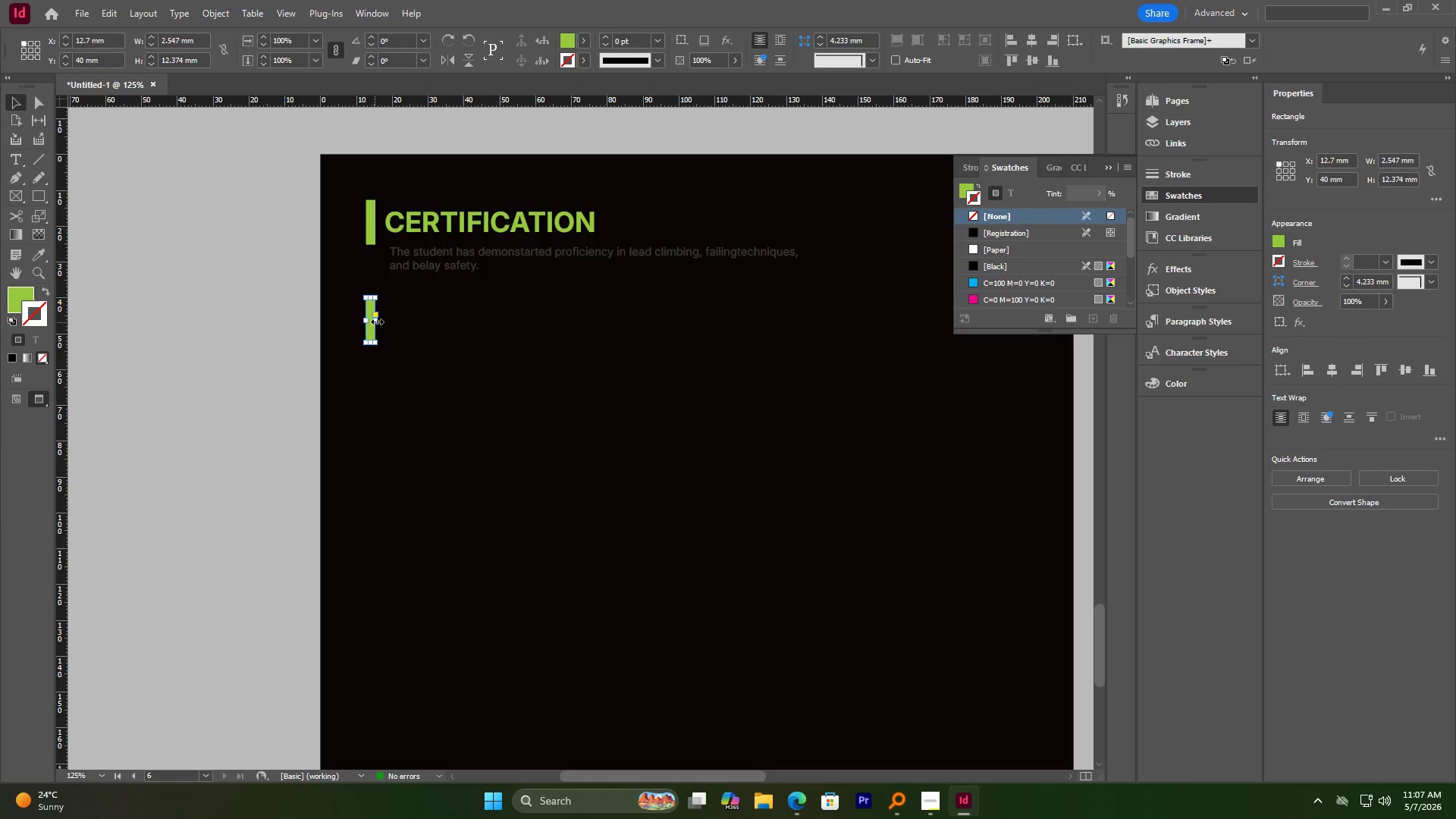 
hold_key(key=ShiftLeft, duration=3.41)
 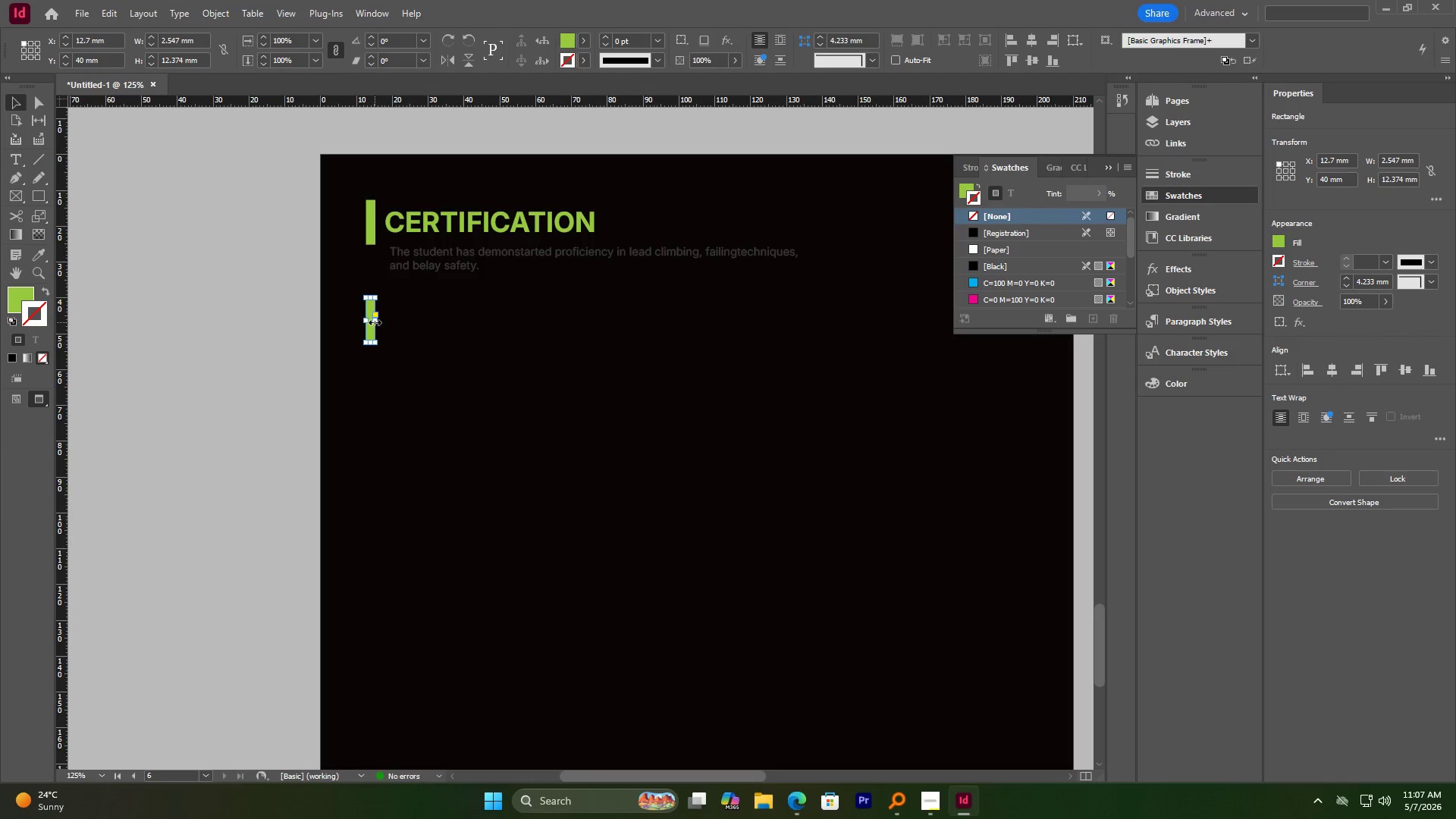 
left_click_drag(start_coordinate=[375, 322], to_coordinate=[907, 331])
 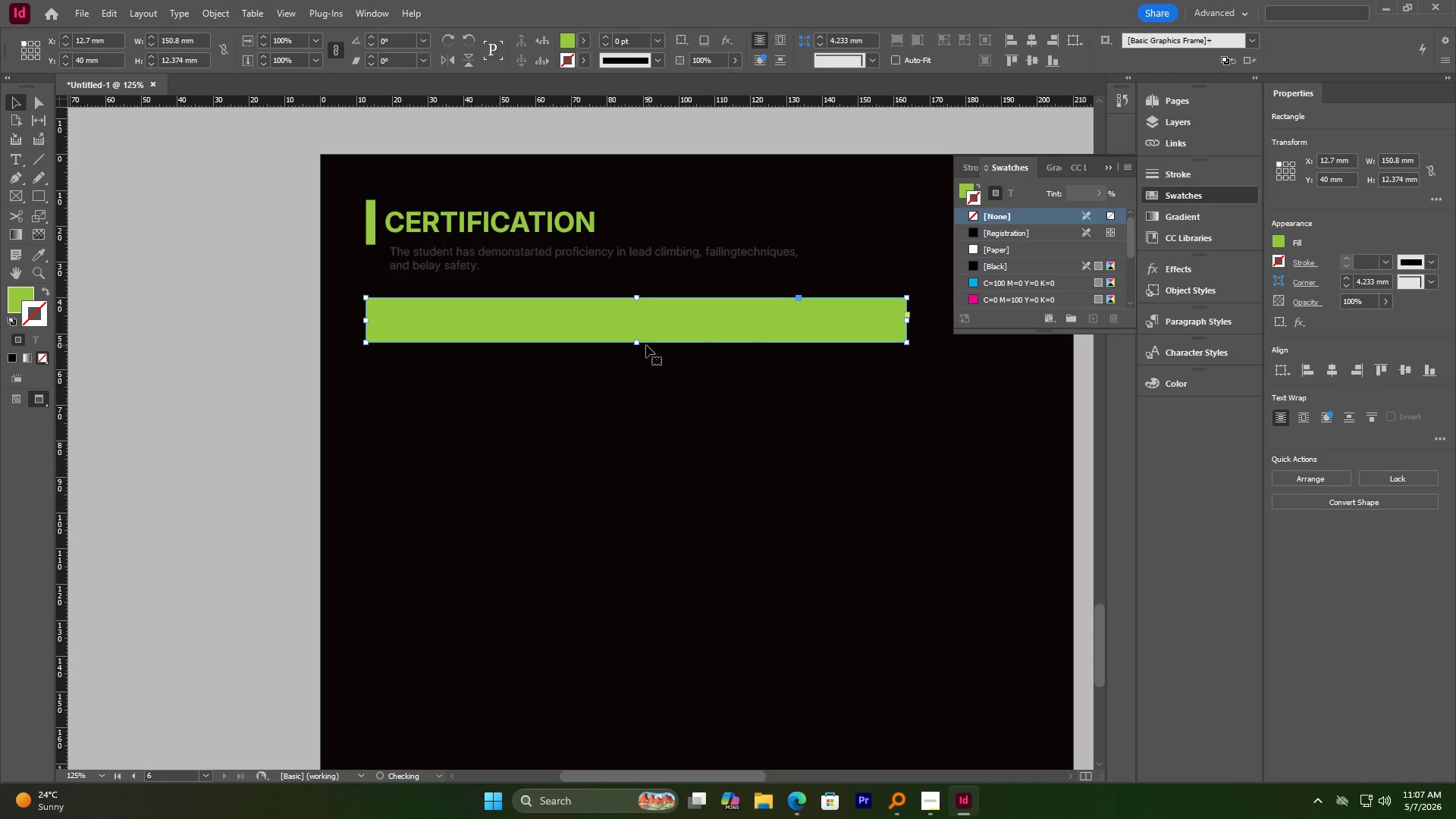 
hold_key(key=ShiftLeft, duration=0.56)
 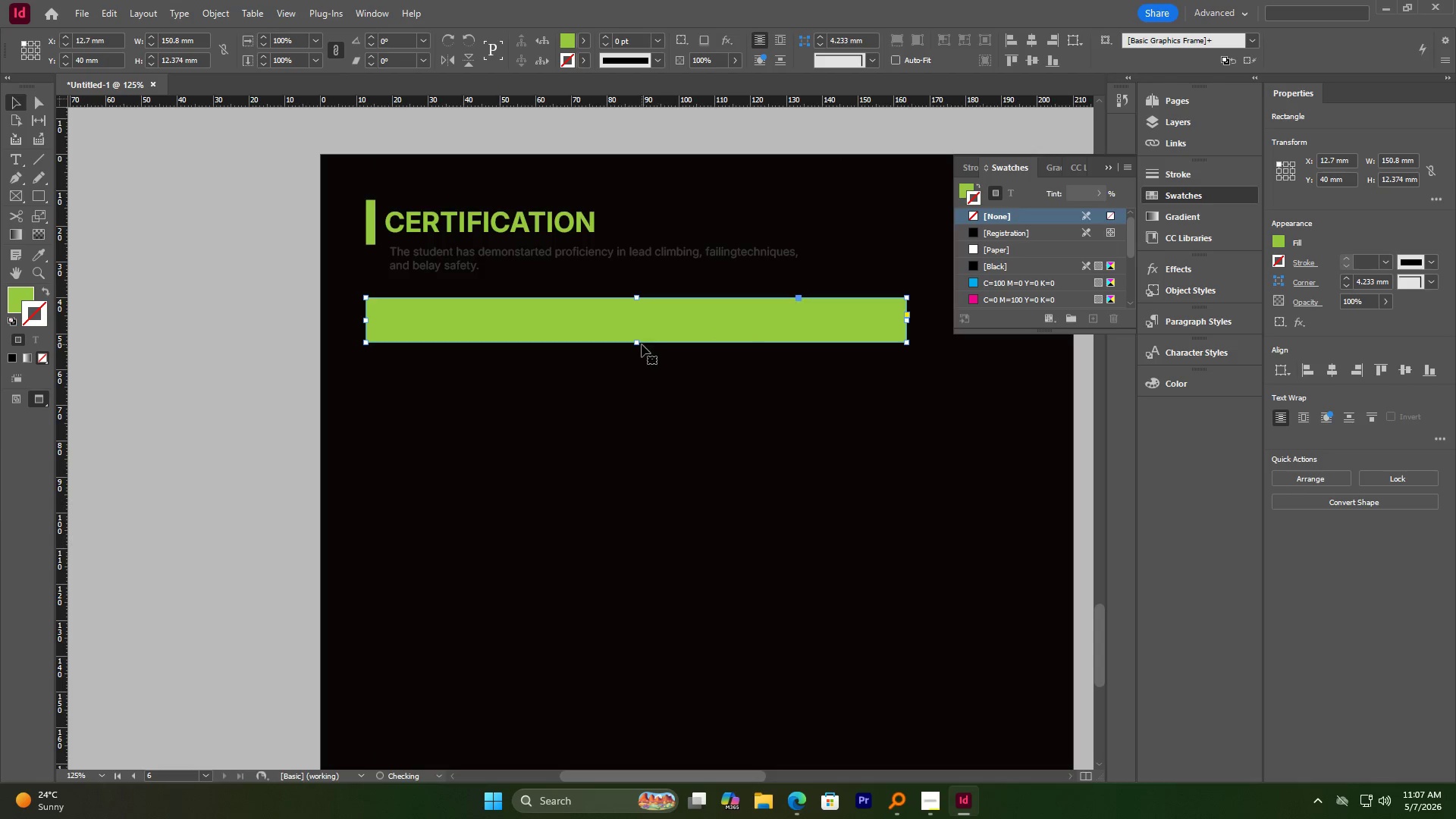 
left_click_drag(start_coordinate=[637, 344], to_coordinate=[643, 388])
 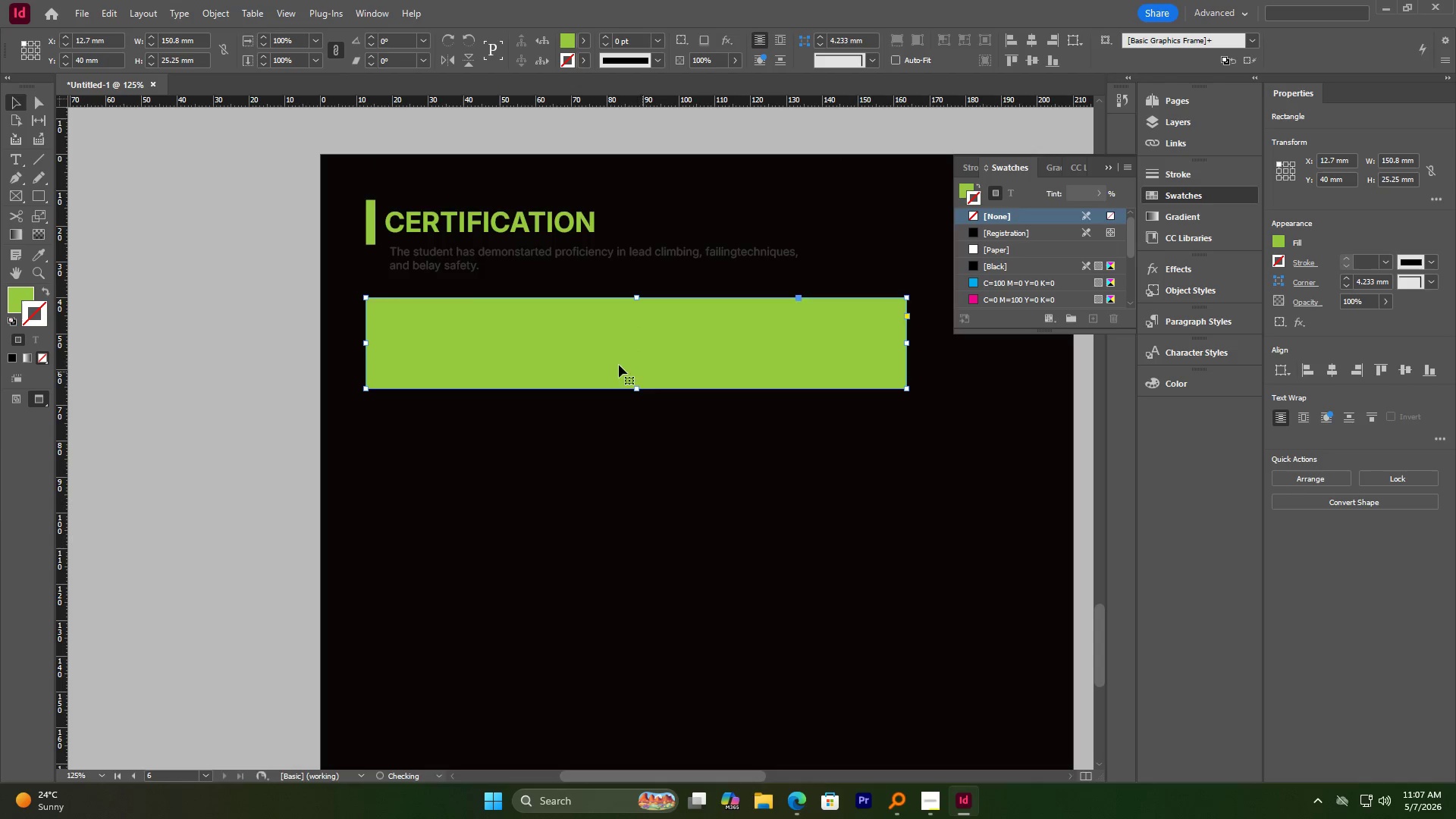 
hold_key(key=AltLeft, duration=1.58)
scroll: coordinate [537, 350], scroll_direction: none, amount: 0.0
 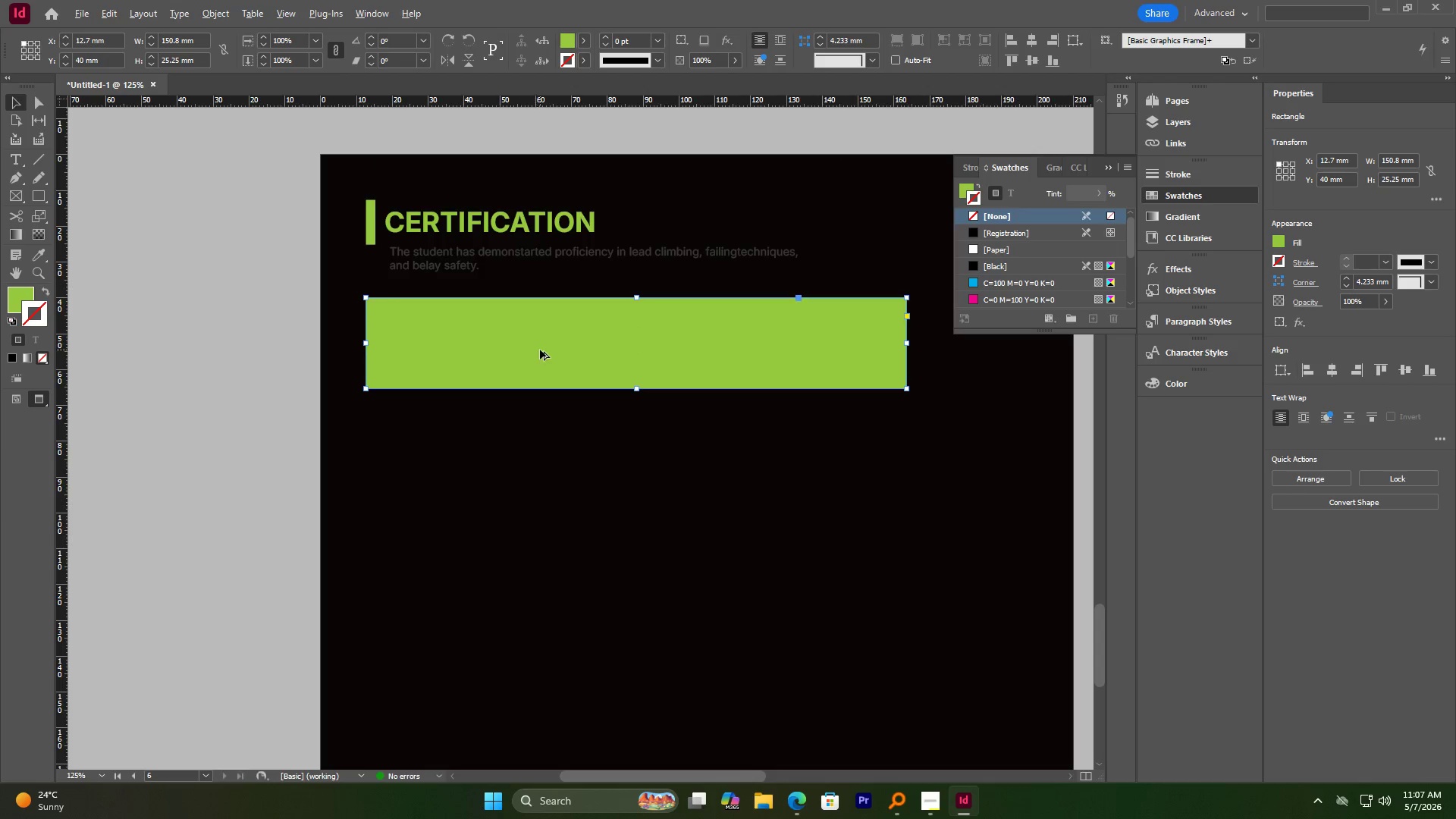 
scroll: coordinate [540, 350], scroll_direction: down, amount: 1.0
 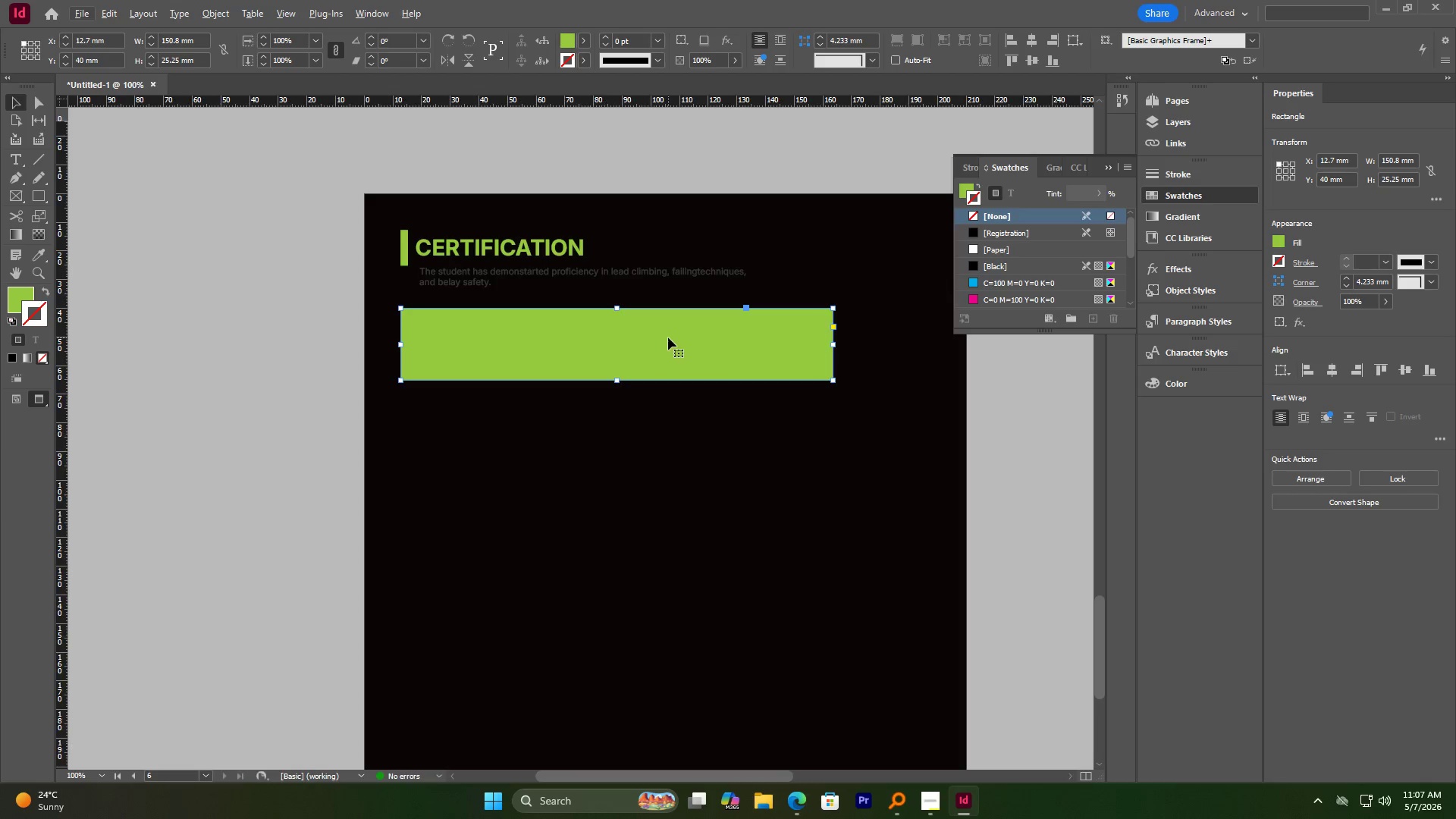 
left_click_drag(start_coordinate=[833, 346], to_coordinate=[929, 355])
 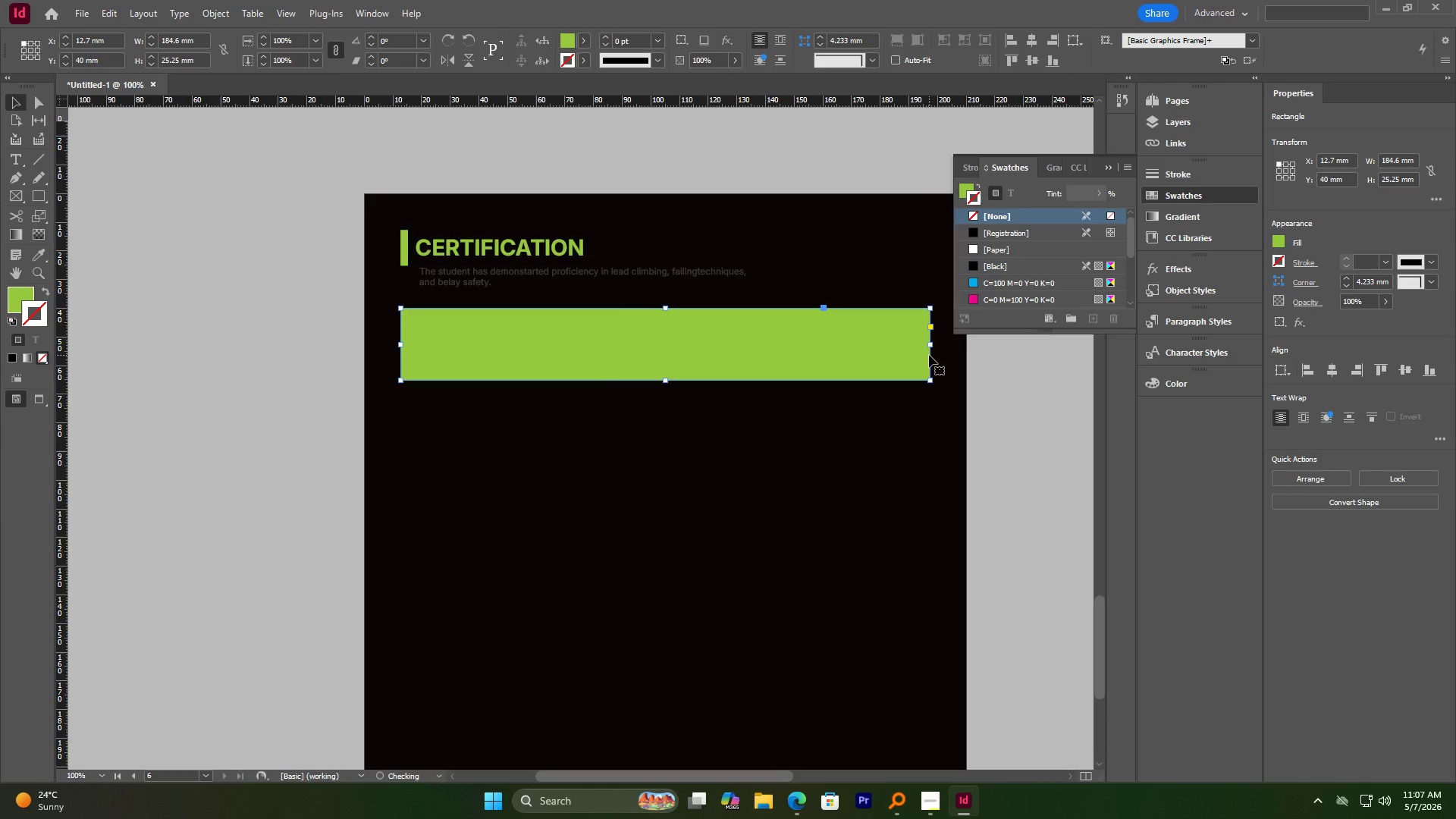 
key(W)
 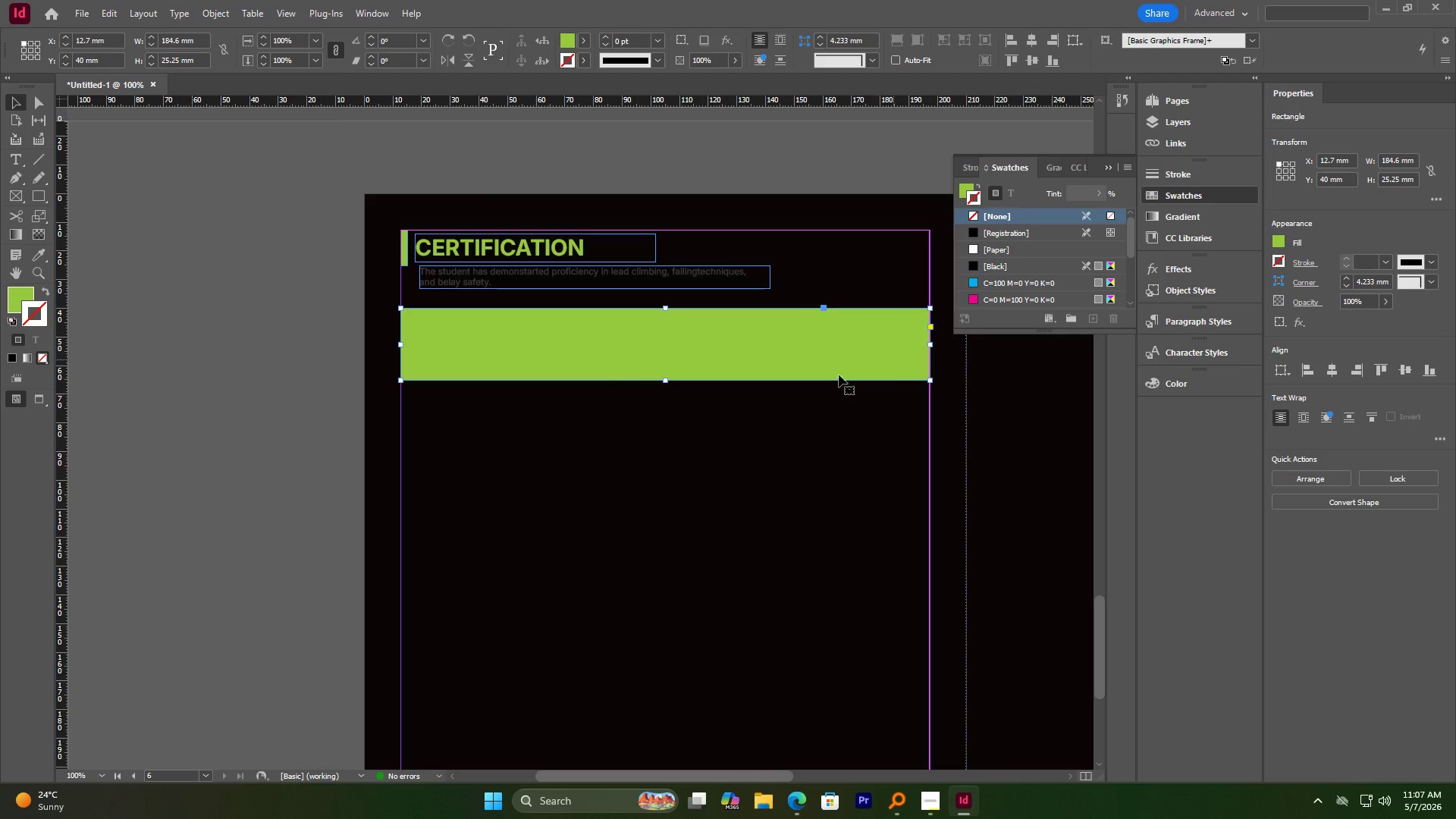 
left_click([640, 429])
 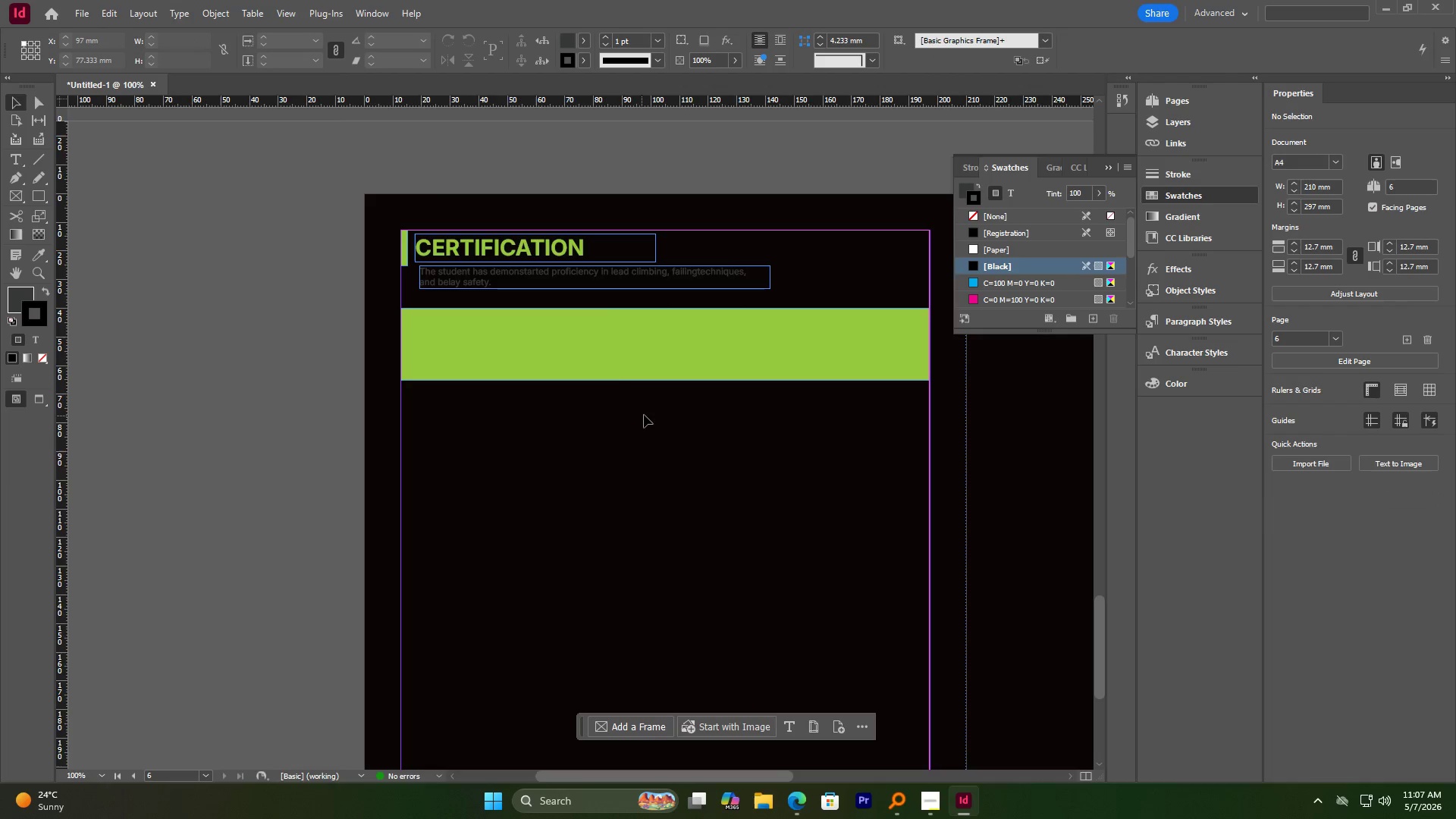 
left_click([651, 404])
 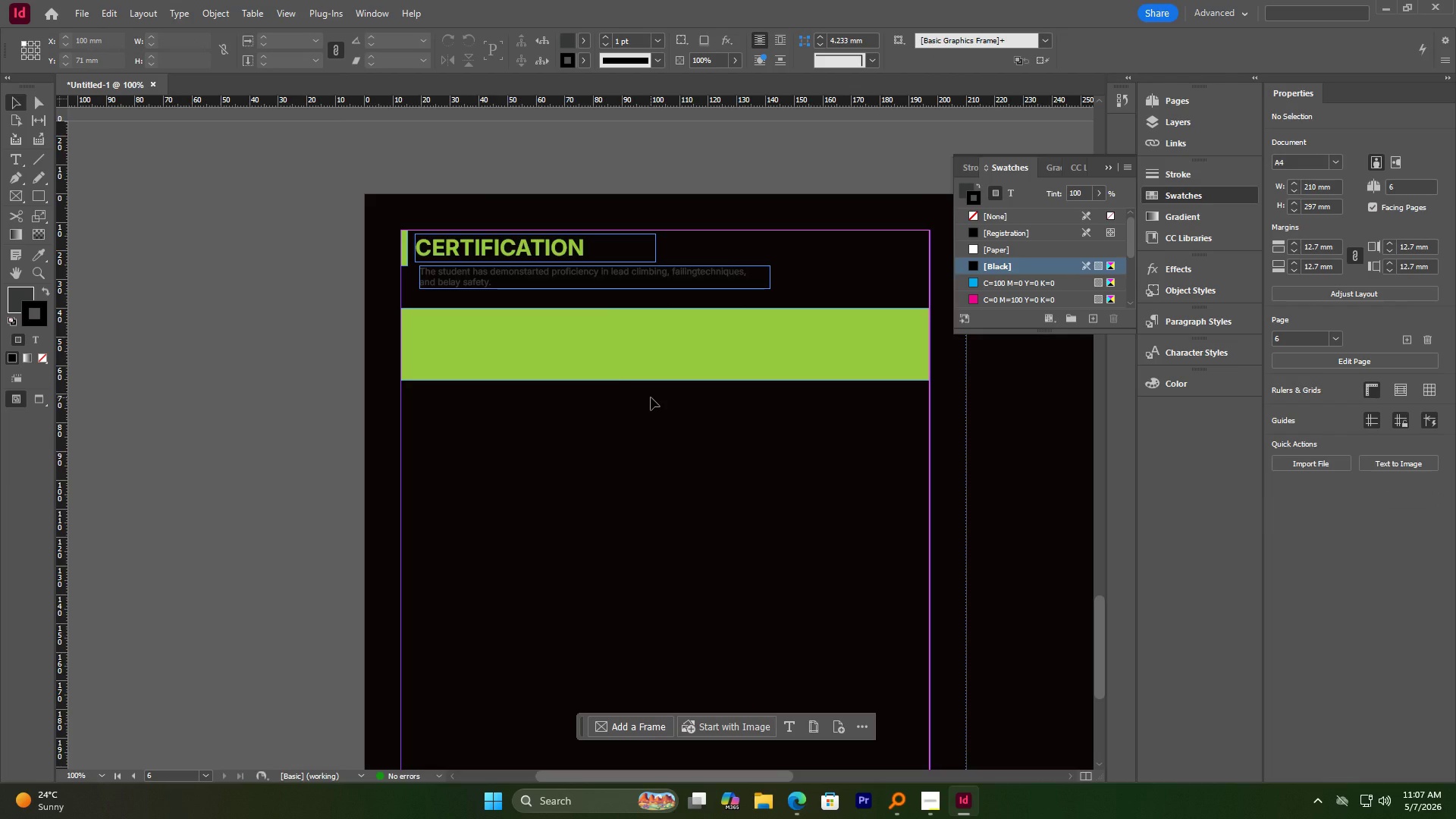 
scroll: coordinate [651, 397], scroll_direction: down, amount: 1.0
 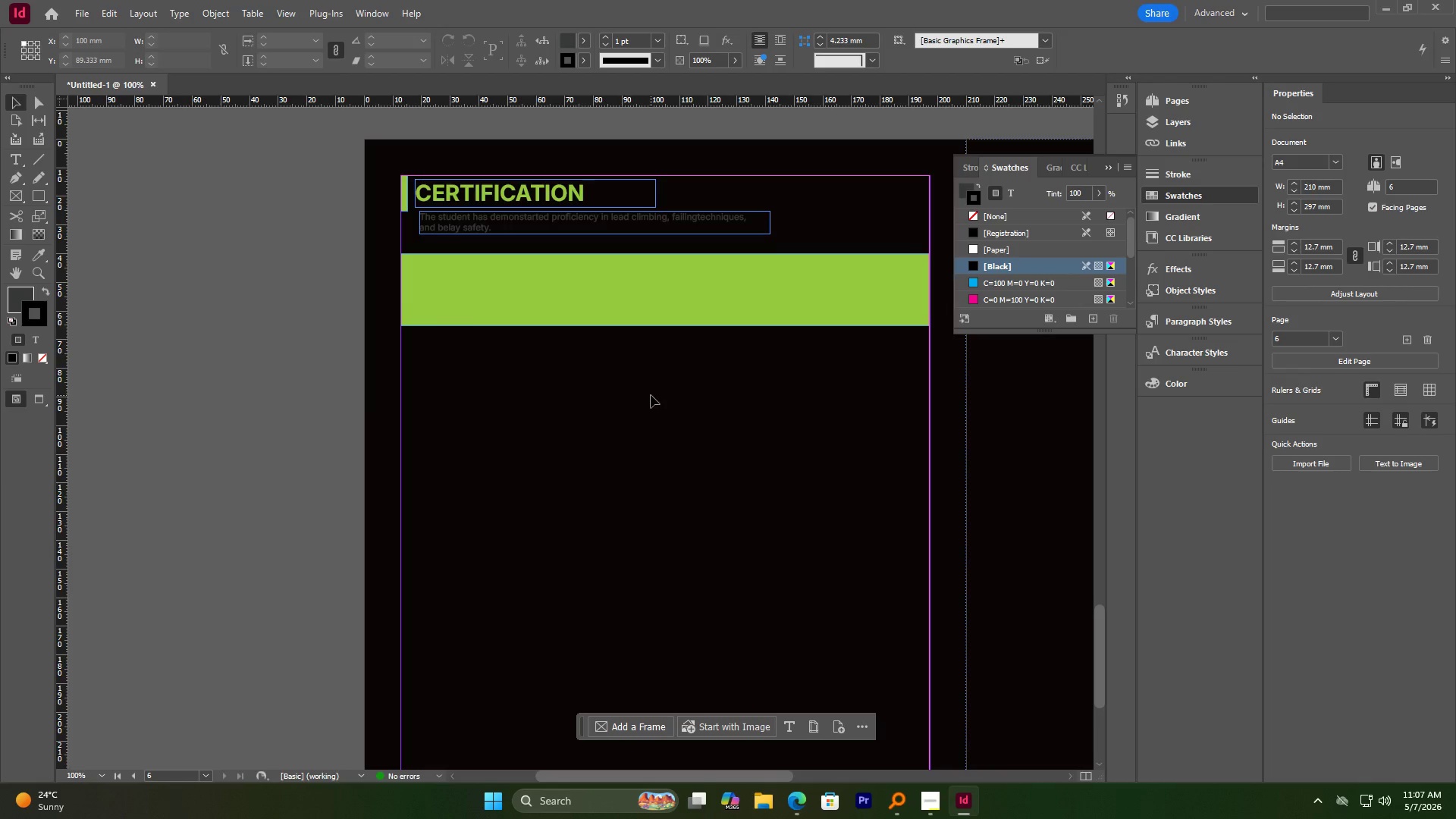 
scroll: coordinate [650, 393], scroll_direction: up, amount: 4.0
 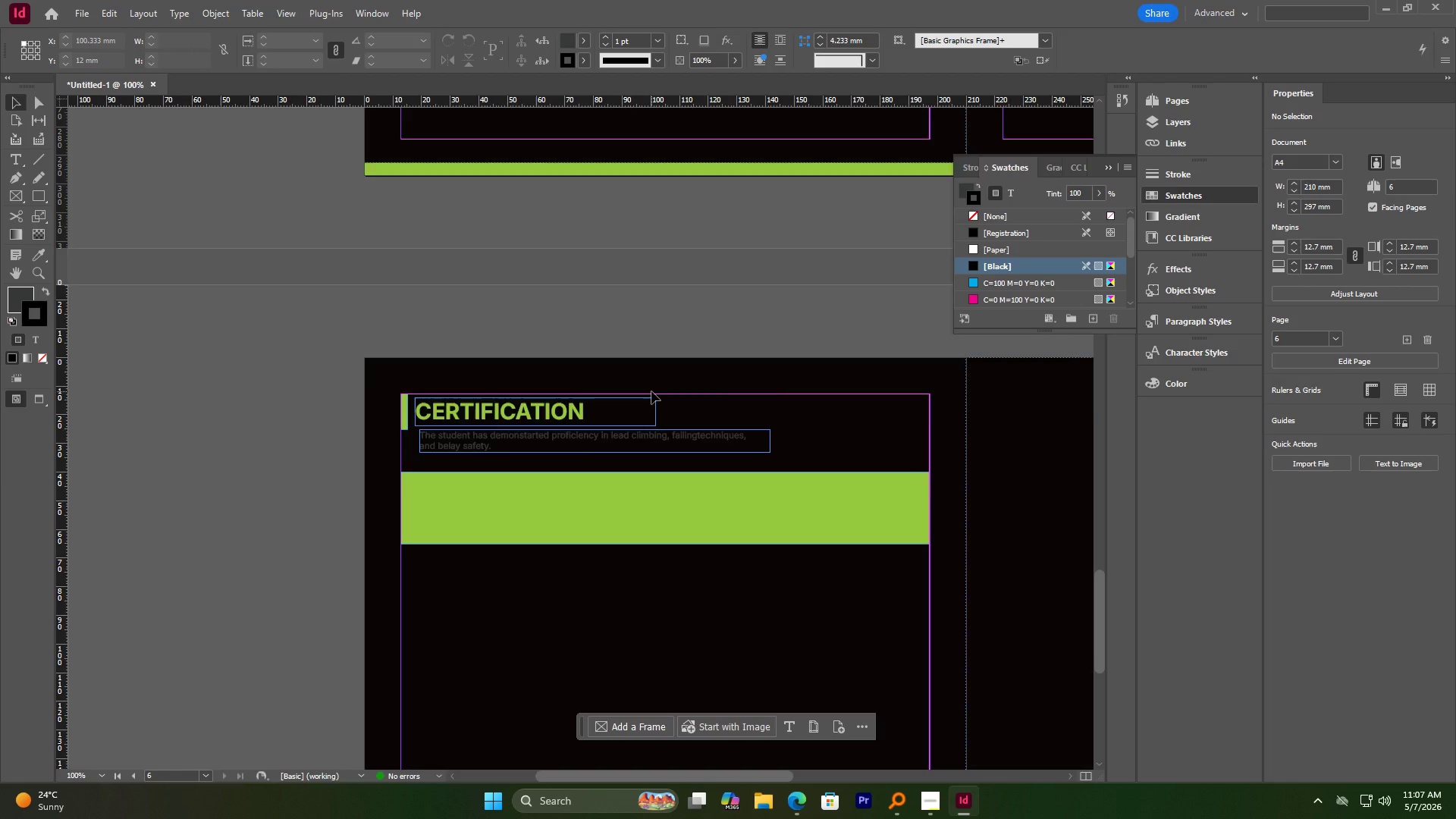 
hold_key(key=AltLeft, duration=0.83)
scroll: coordinate [651, 391], scroll_direction: up, amount: 2.0
 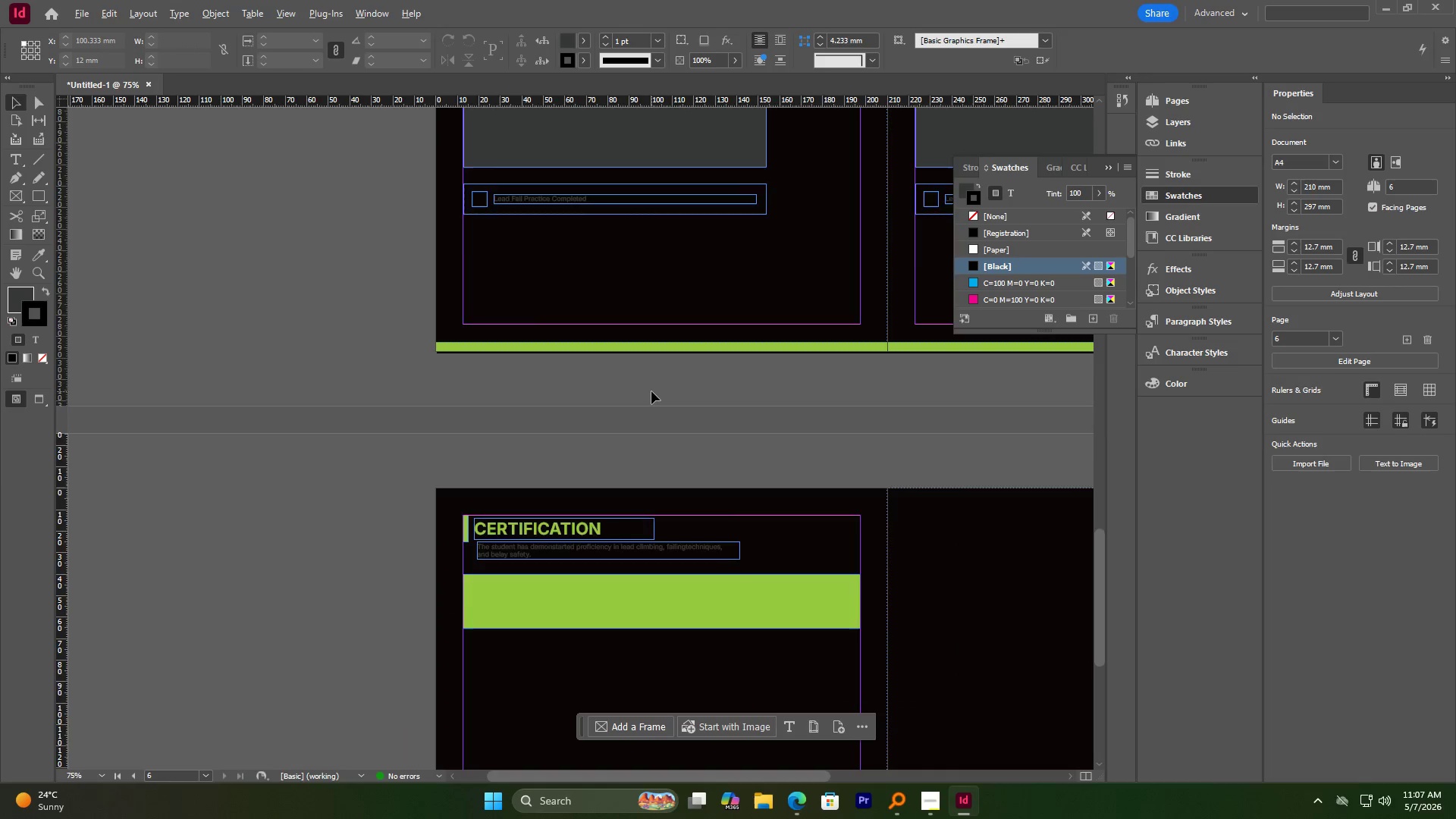 
hold_key(key=AltLeft, duration=1.22)
 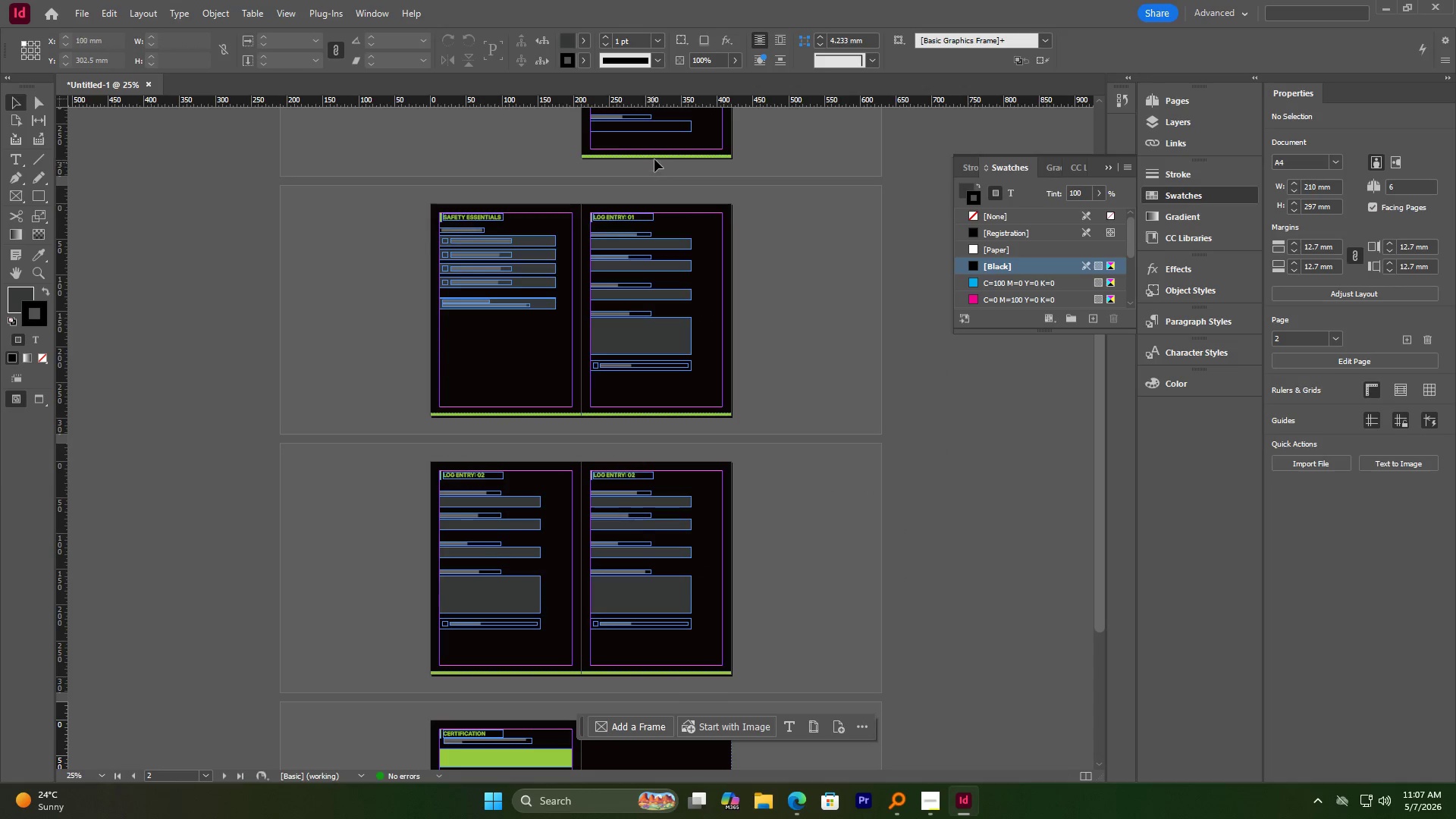 
scroll: coordinate [654, 156], scroll_direction: up, amount: 1.0
 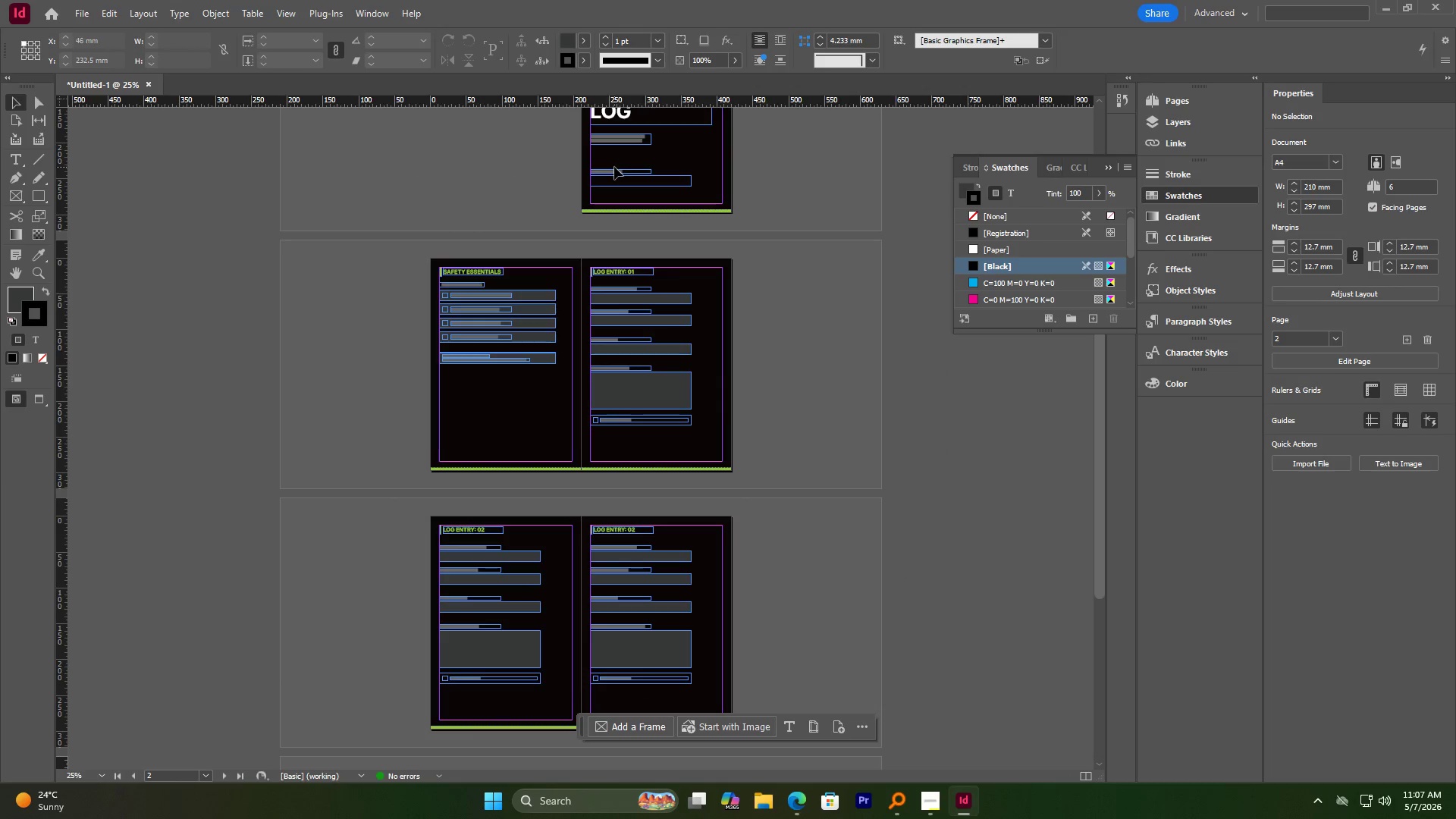 
hold_key(key=AltLeft, duration=0.98)
scroll: coordinate [623, 162], scroll_direction: none, amount: 0.0
 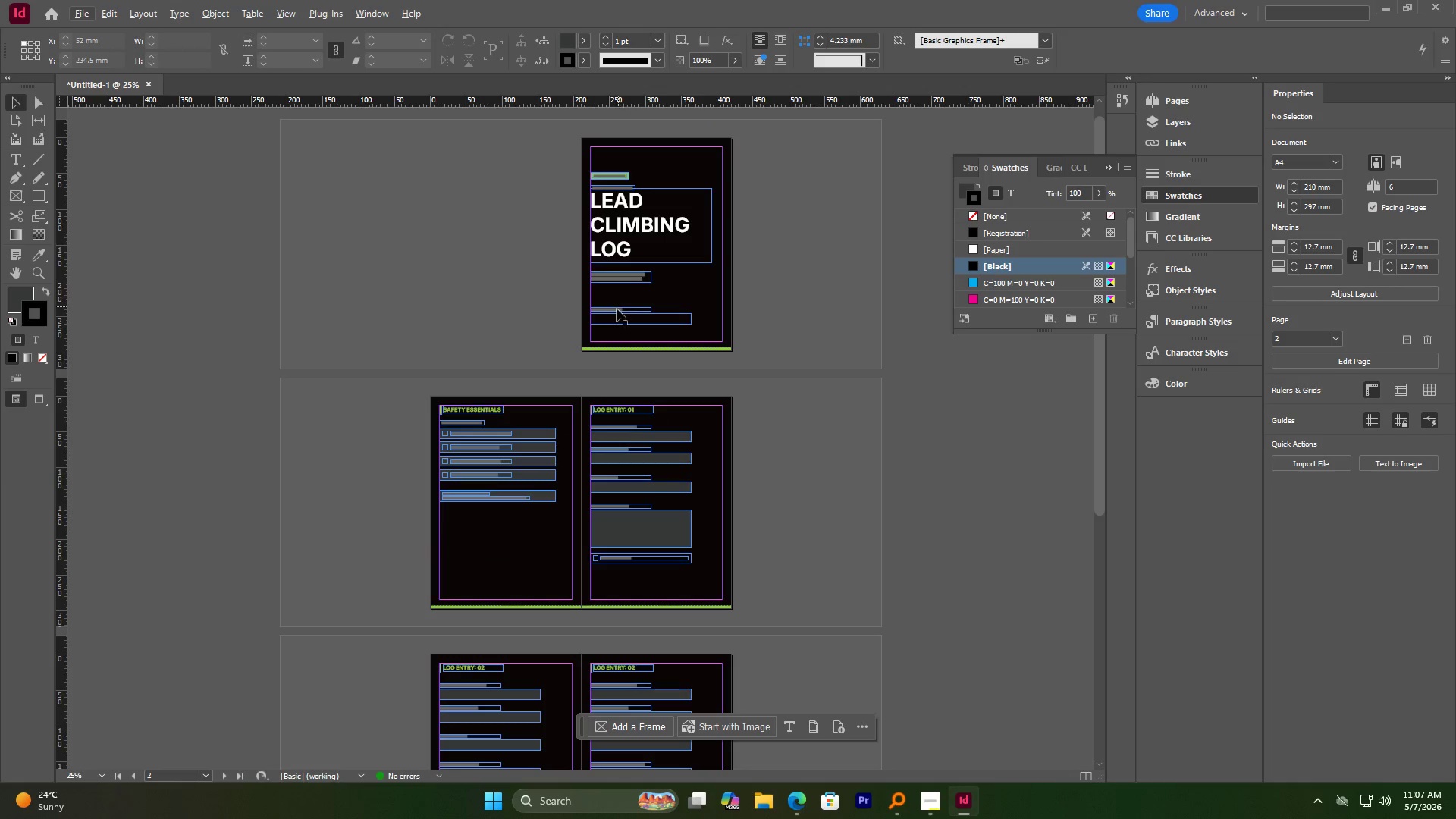 
left_click_drag(start_coordinate=[616, 310], to_coordinate=[500, 585])
 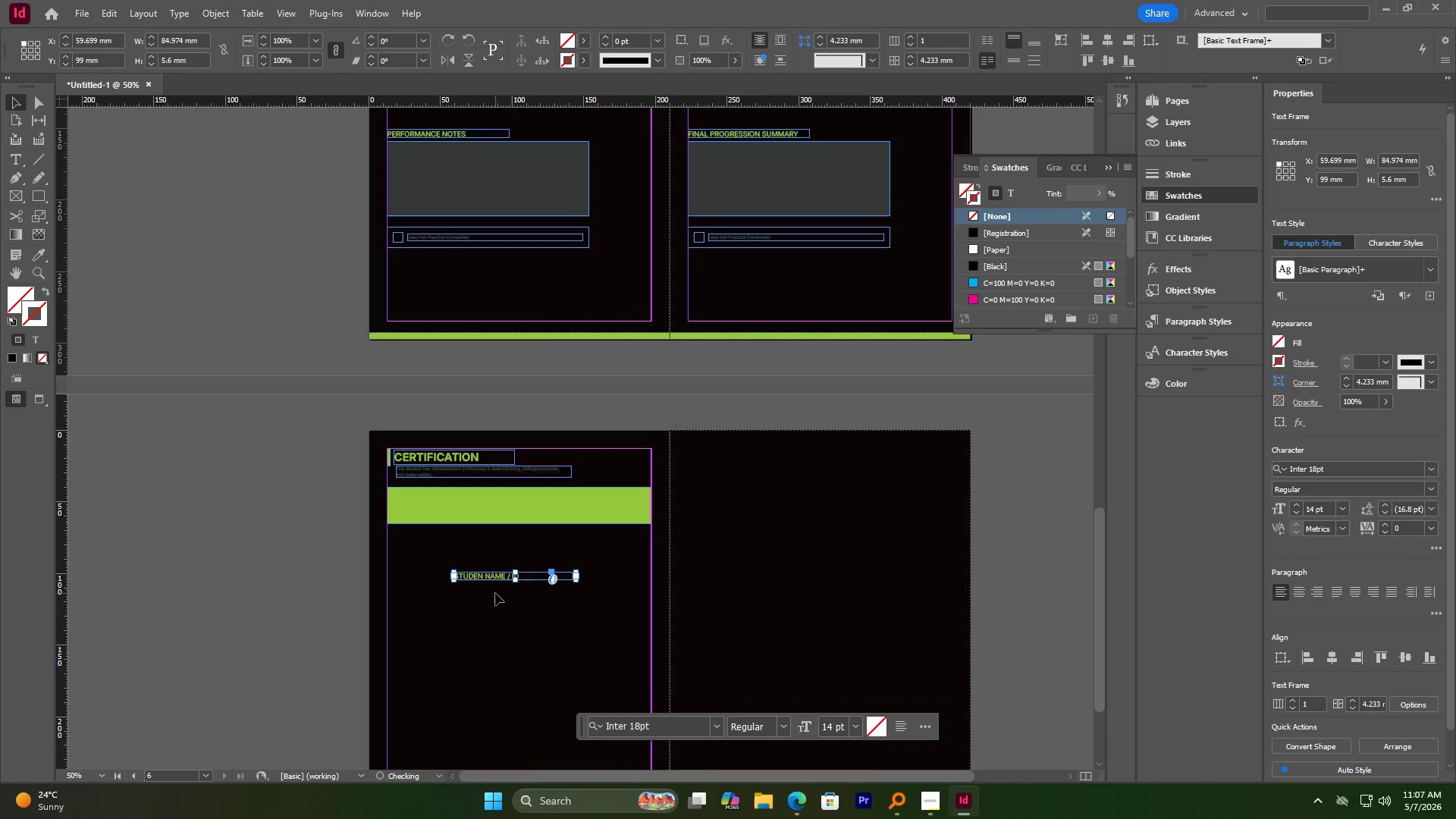 
hold_key(key=AltLeft, duration=5.74)
scroll: coordinate [495, 593], scroll_direction: up, amount: 4.0
 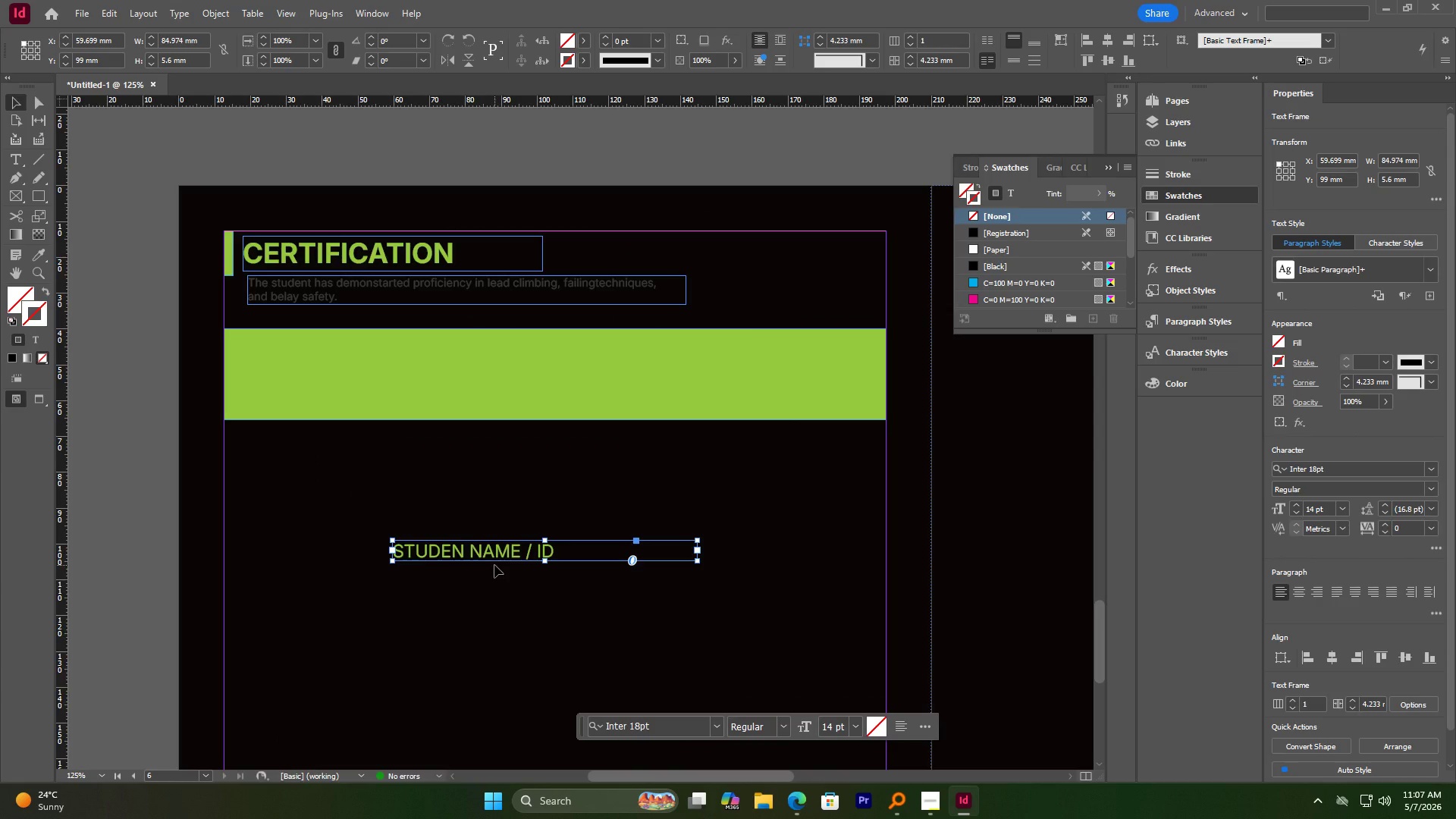 
key(Control+Z)
 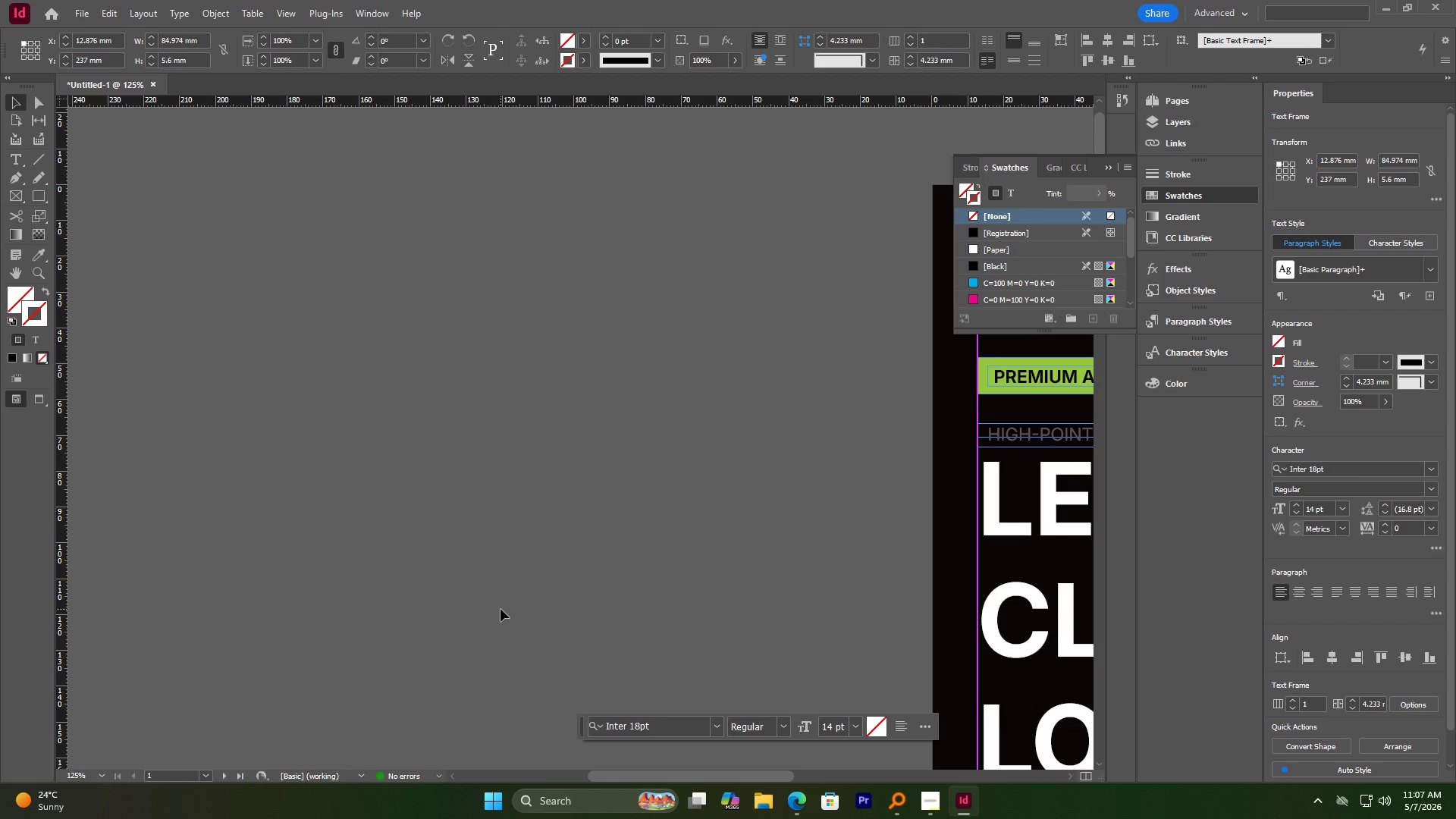 
hold_key(key=AltLeft, duration=0.97)
 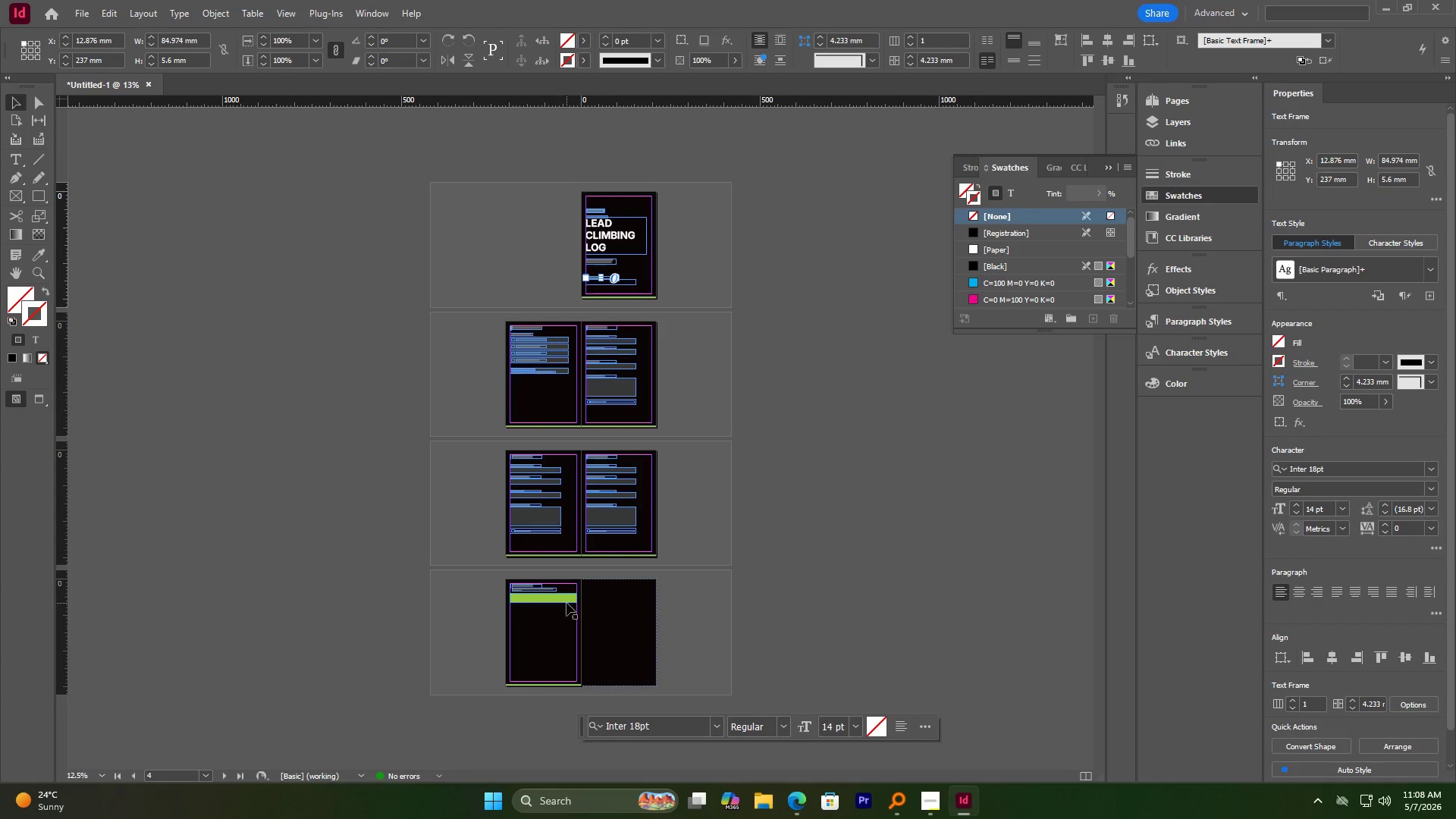 
hold_key(key=AltLeft, duration=0.38)
 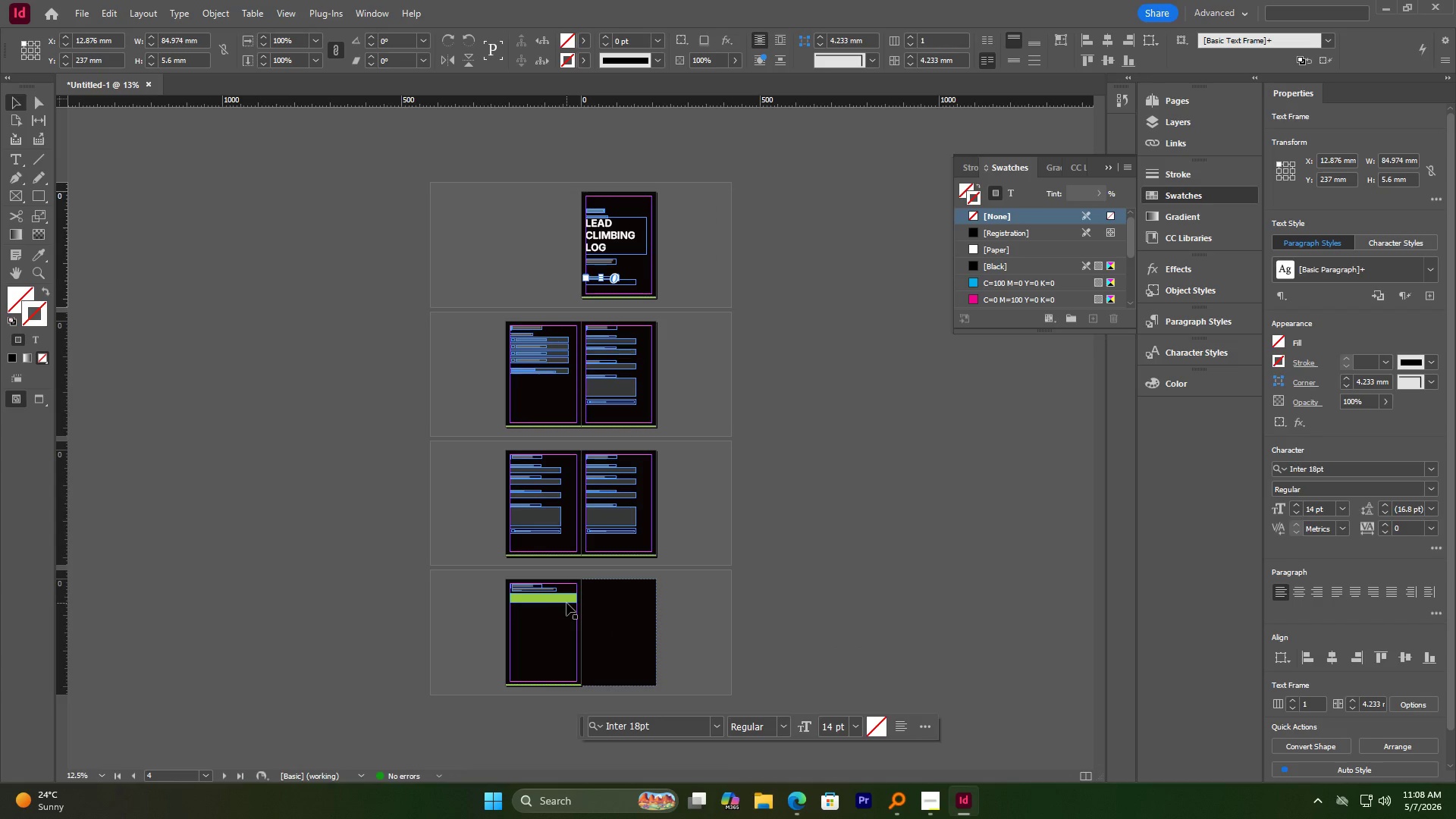 
scroll: coordinate [491, 597], scroll_direction: down, amount: 5.0
 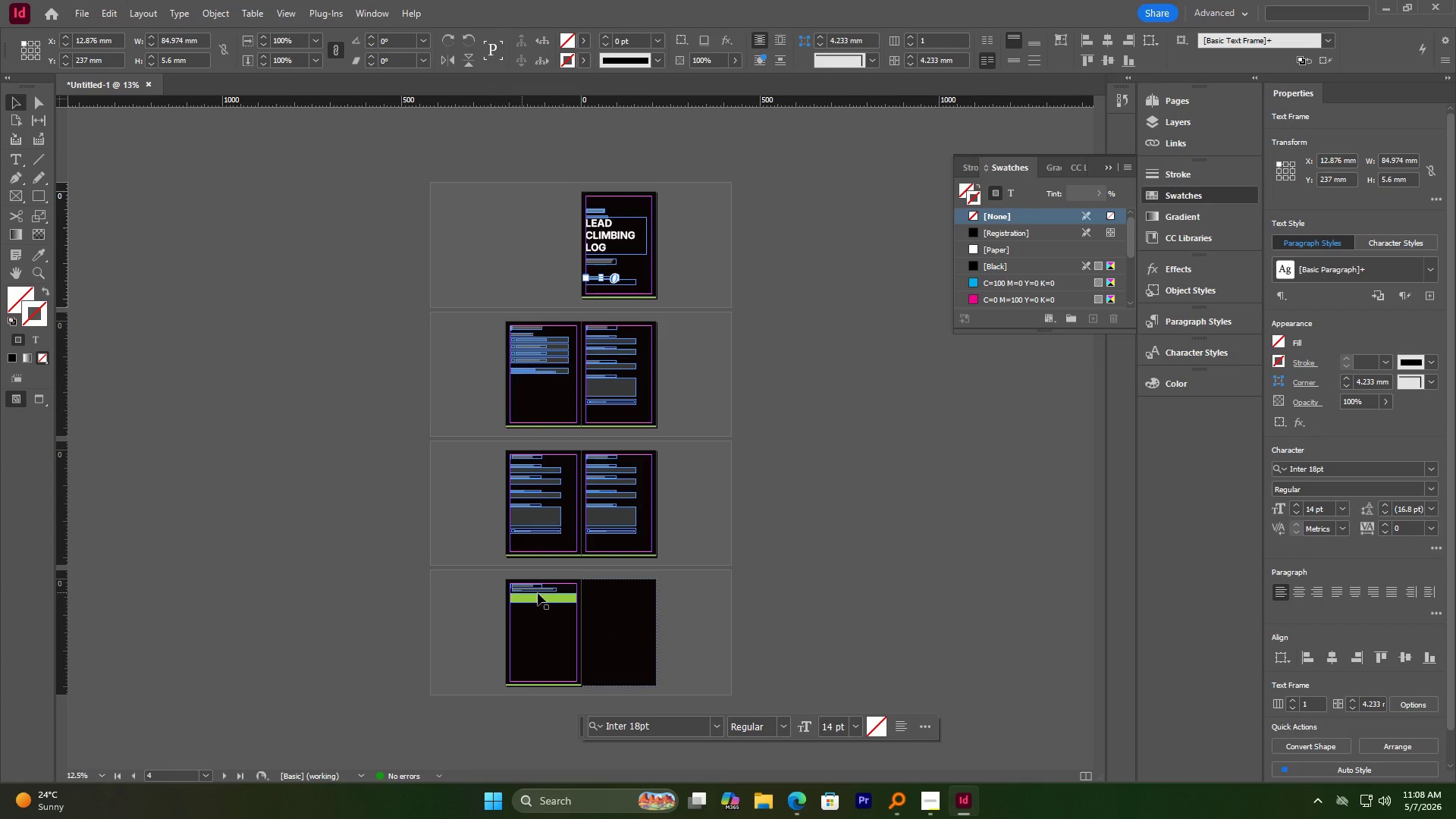 
scroll: coordinate [566, 603], scroll_direction: up, amount: 2.0
 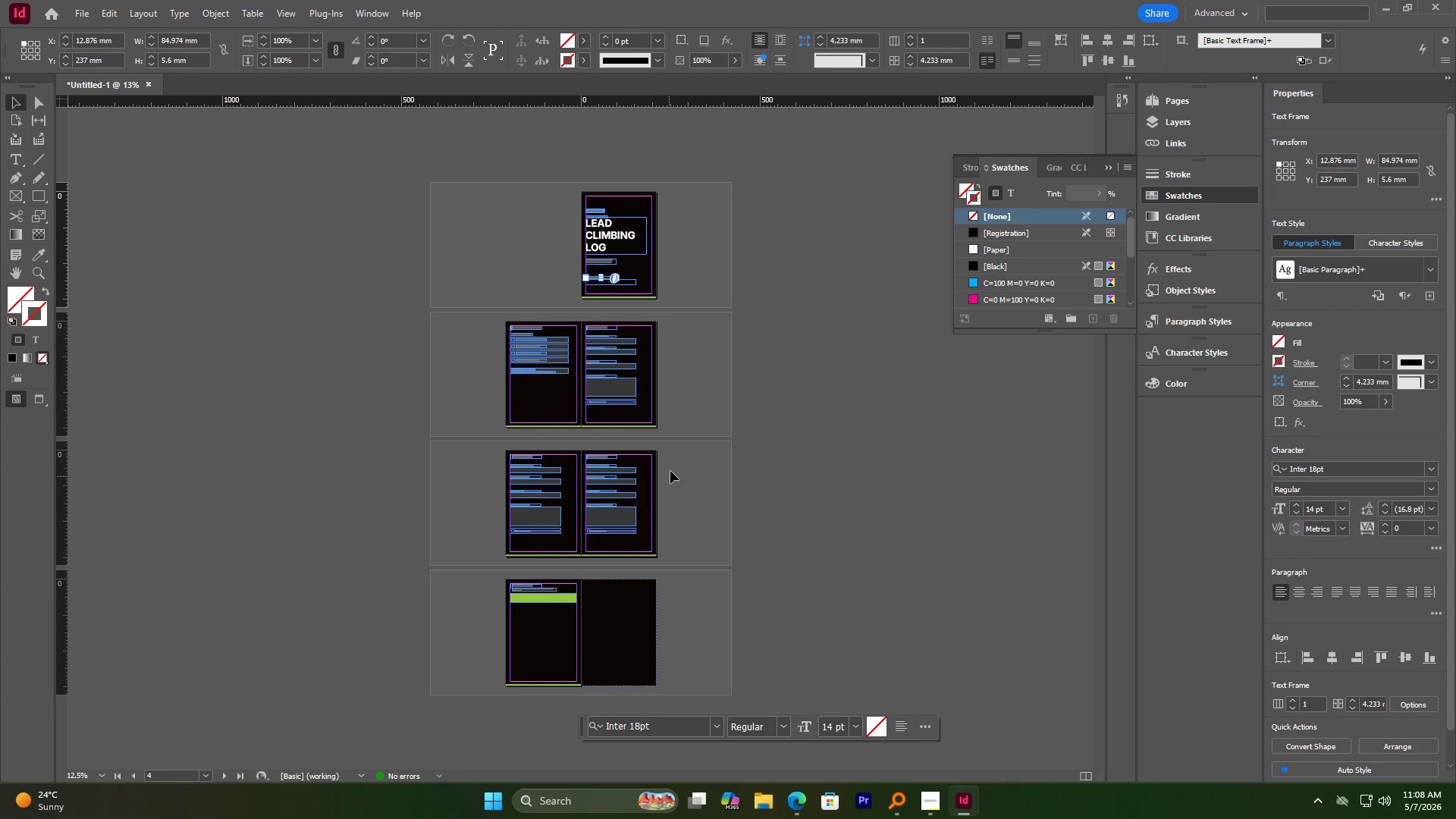 
hold_key(key=AltLeft, duration=0.81)
scroll: coordinate [610, 266], scroll_direction: down, amount: 1.0
 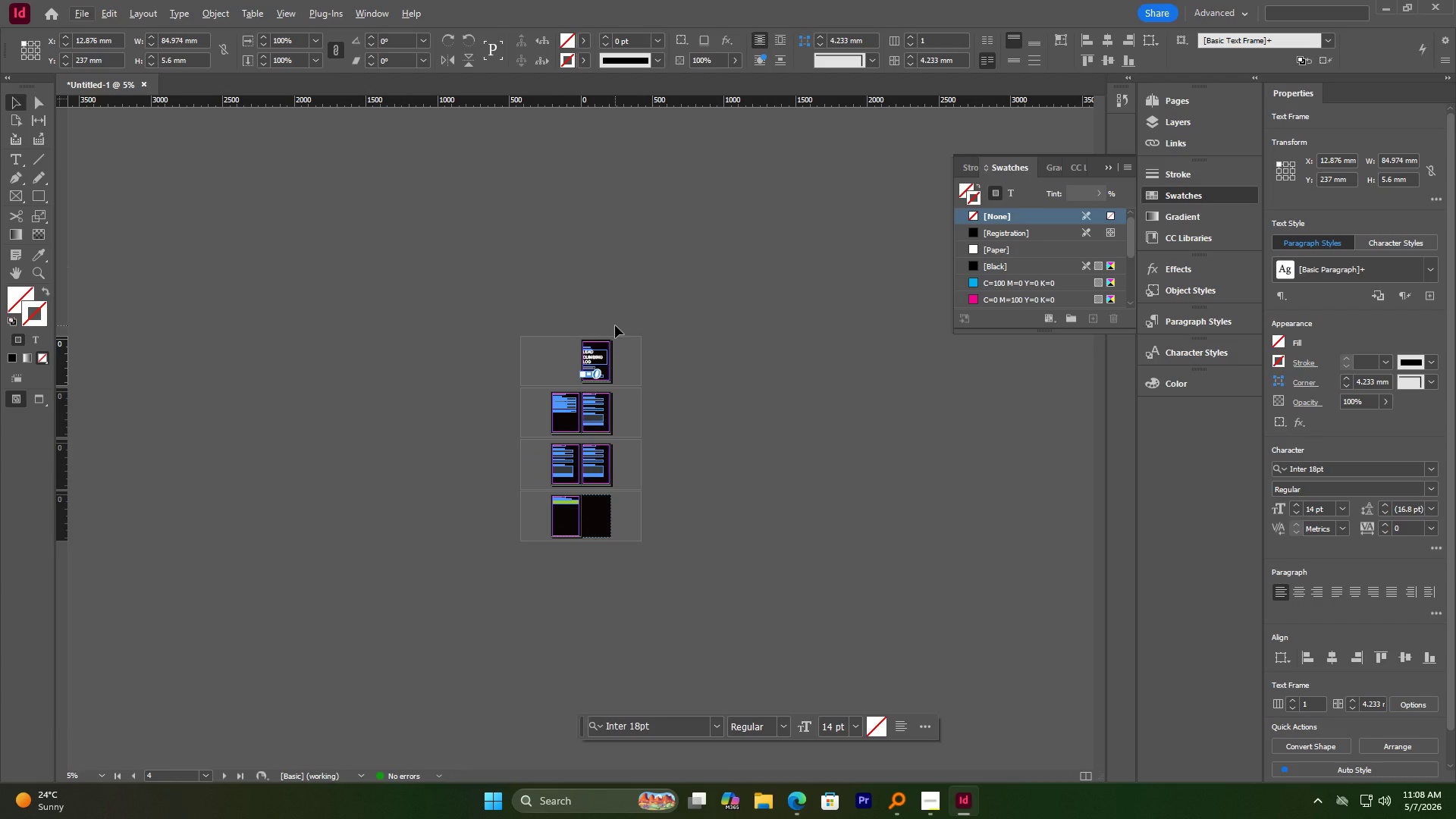 
hold_key(key=AltLeft, duration=0.58)
 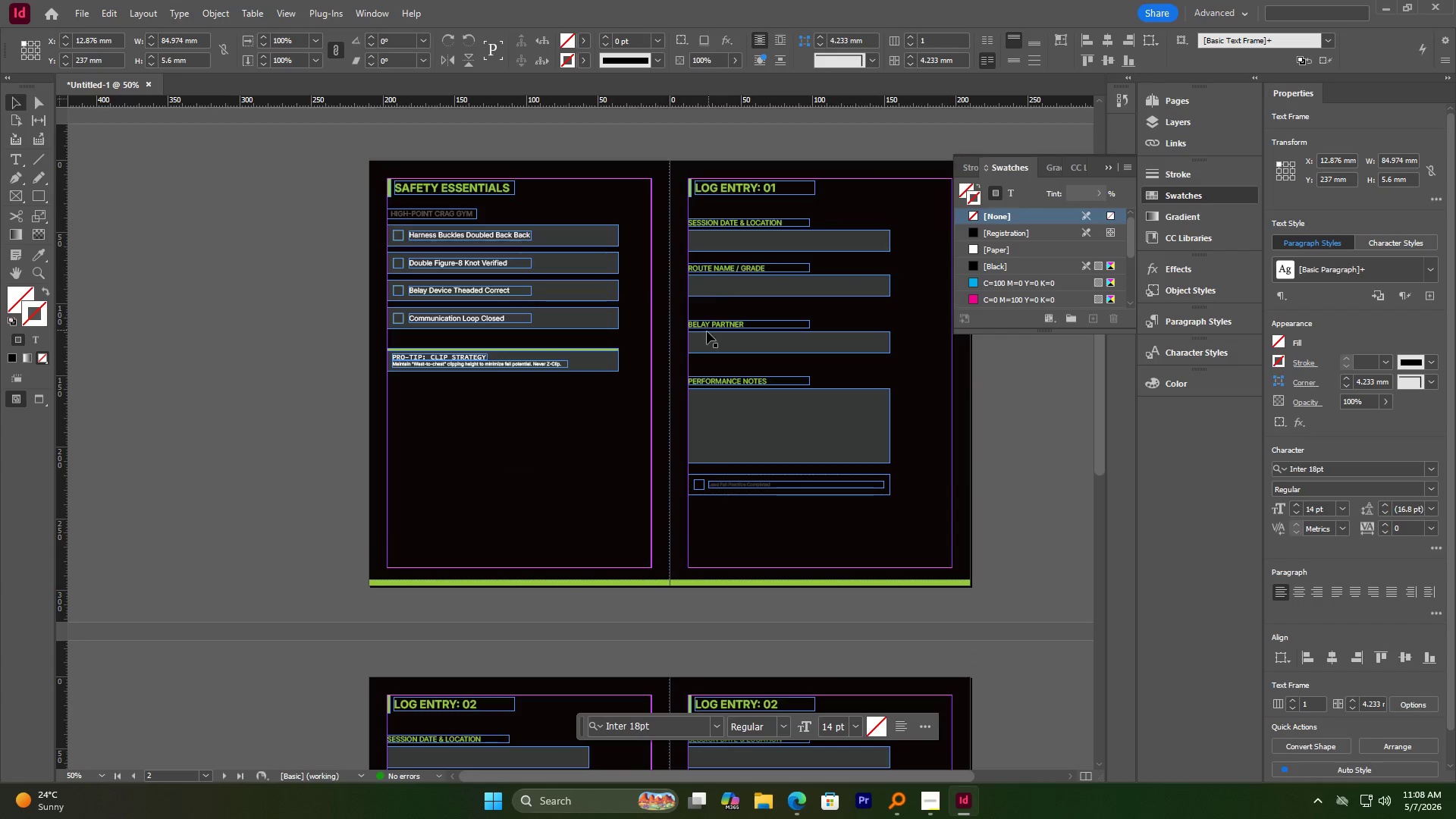 
scroll: coordinate [704, 338], scroll_direction: up, amount: 6.0
 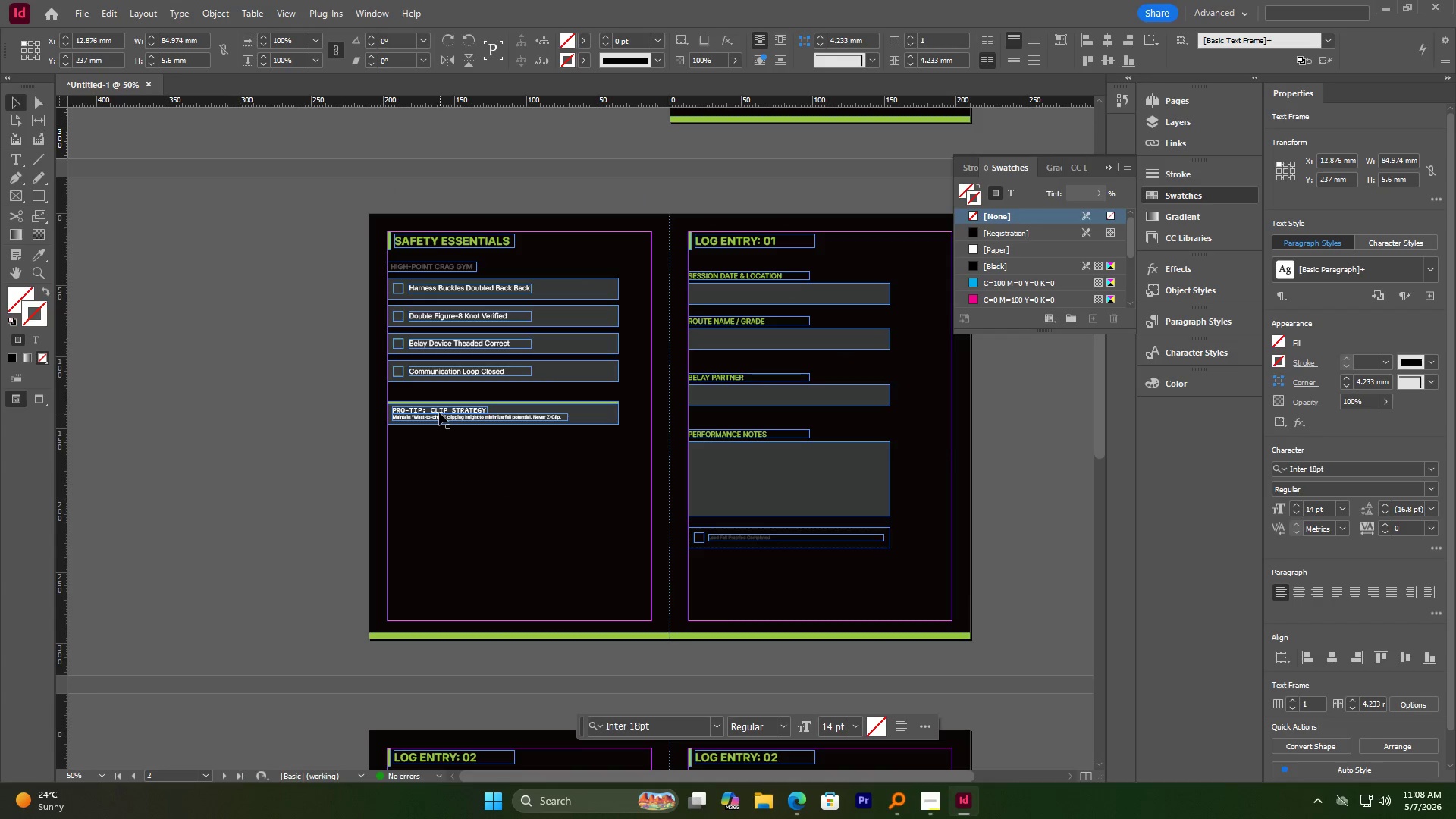 
left_click([439, 411])
 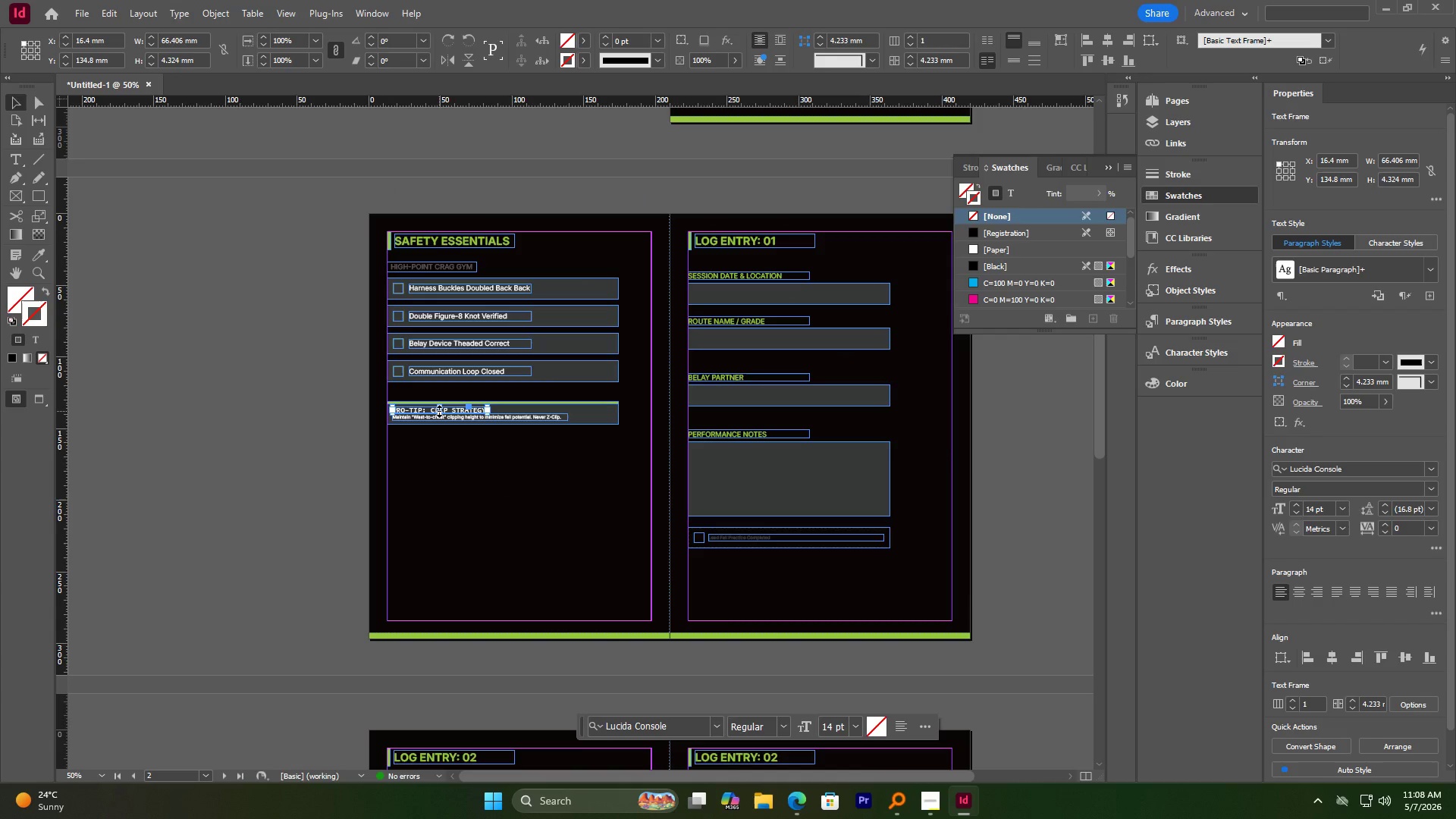 
key(Control+C)
 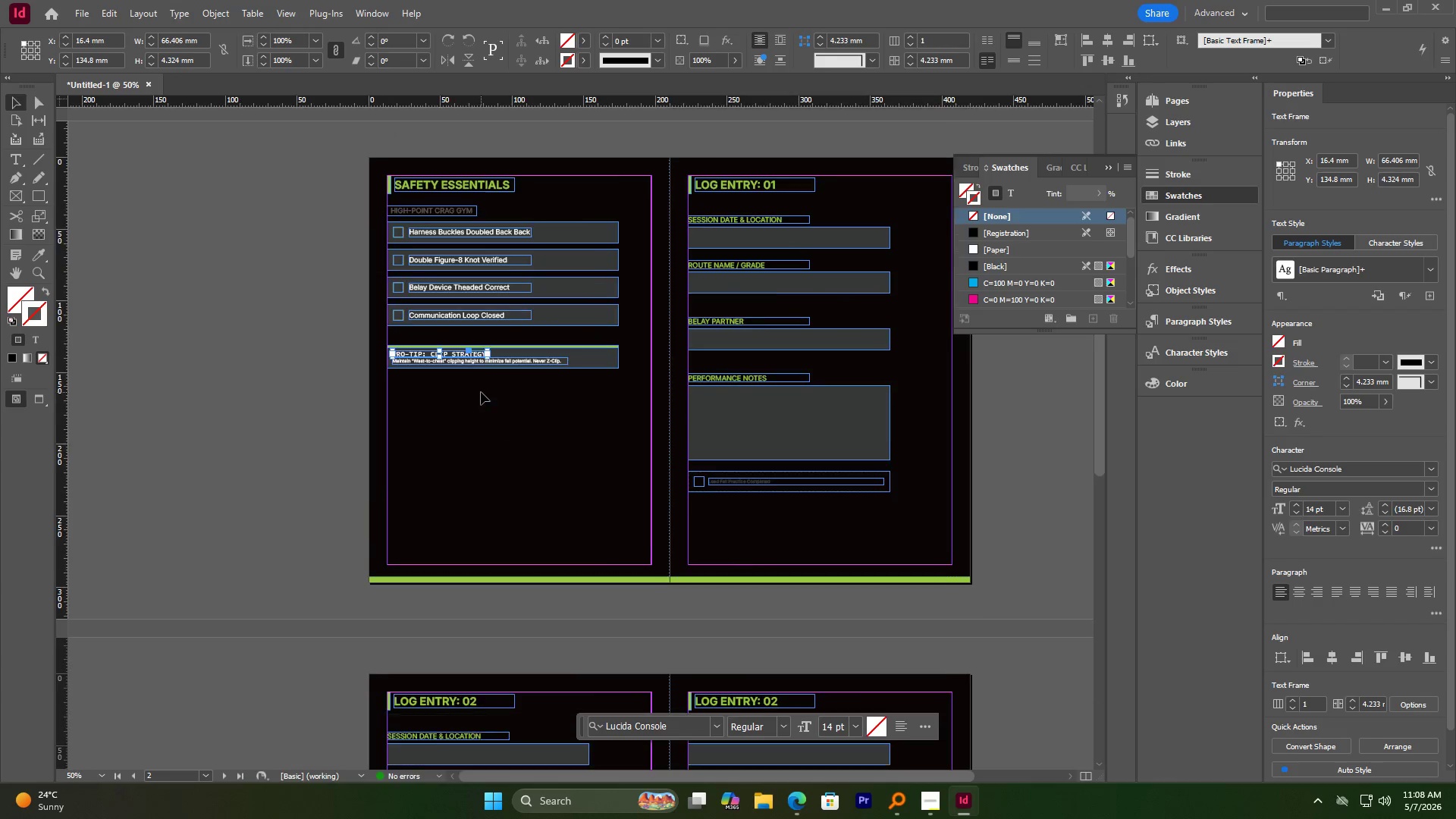 
scroll: coordinate [481, 392], scroll_direction: down, amount: 13.0
 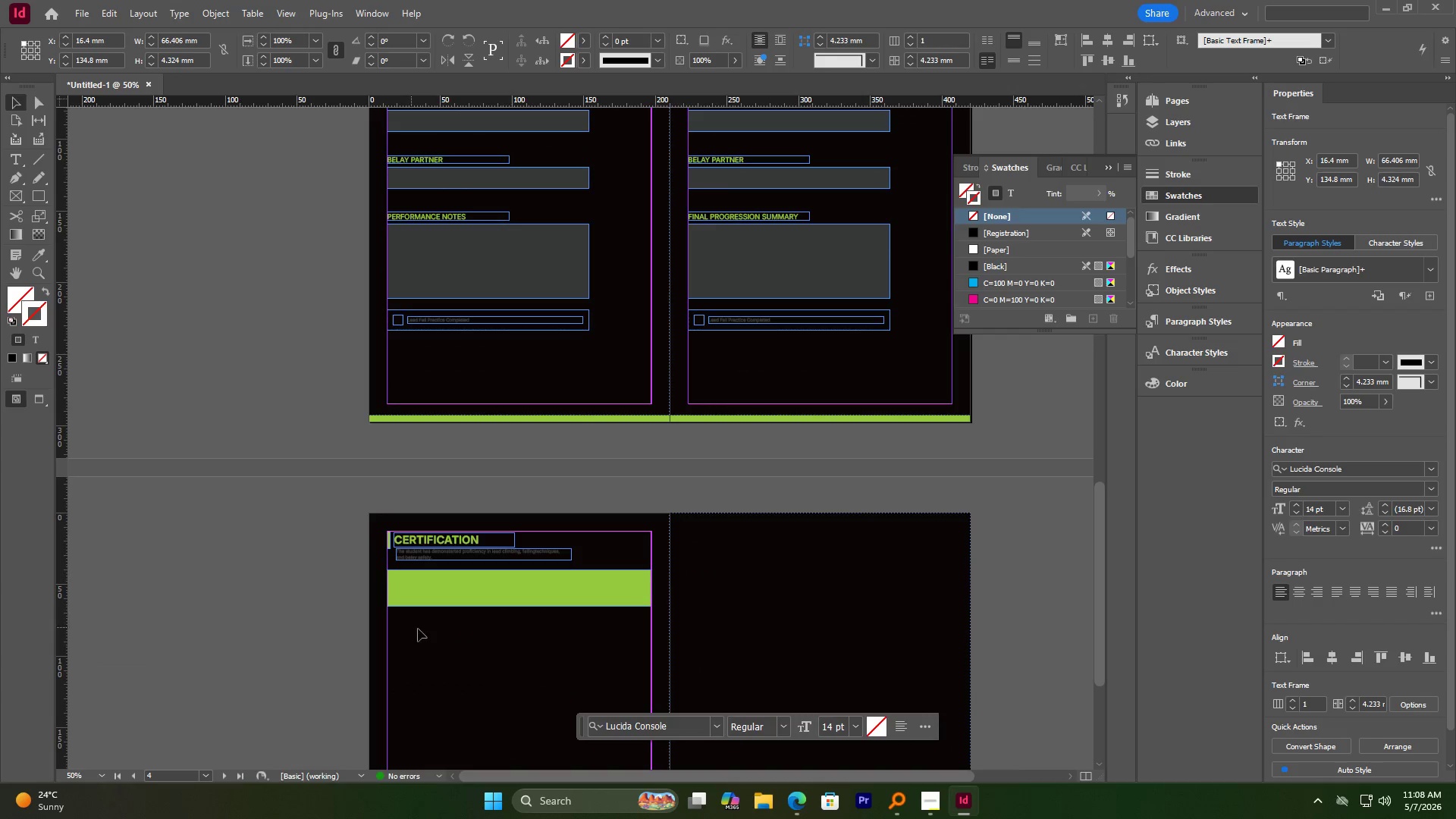 
left_click([427, 629])
 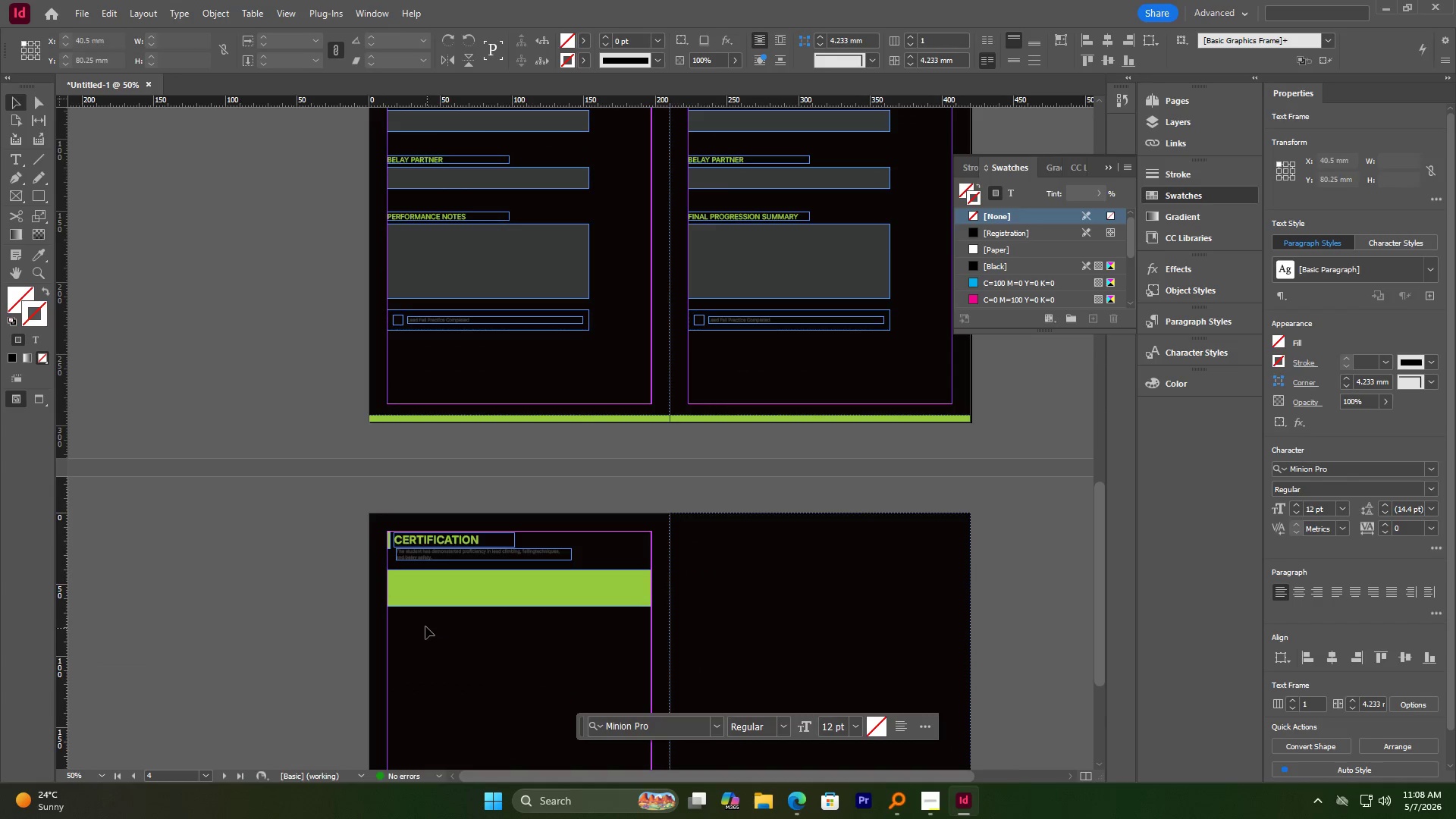 
key(Control+V)
 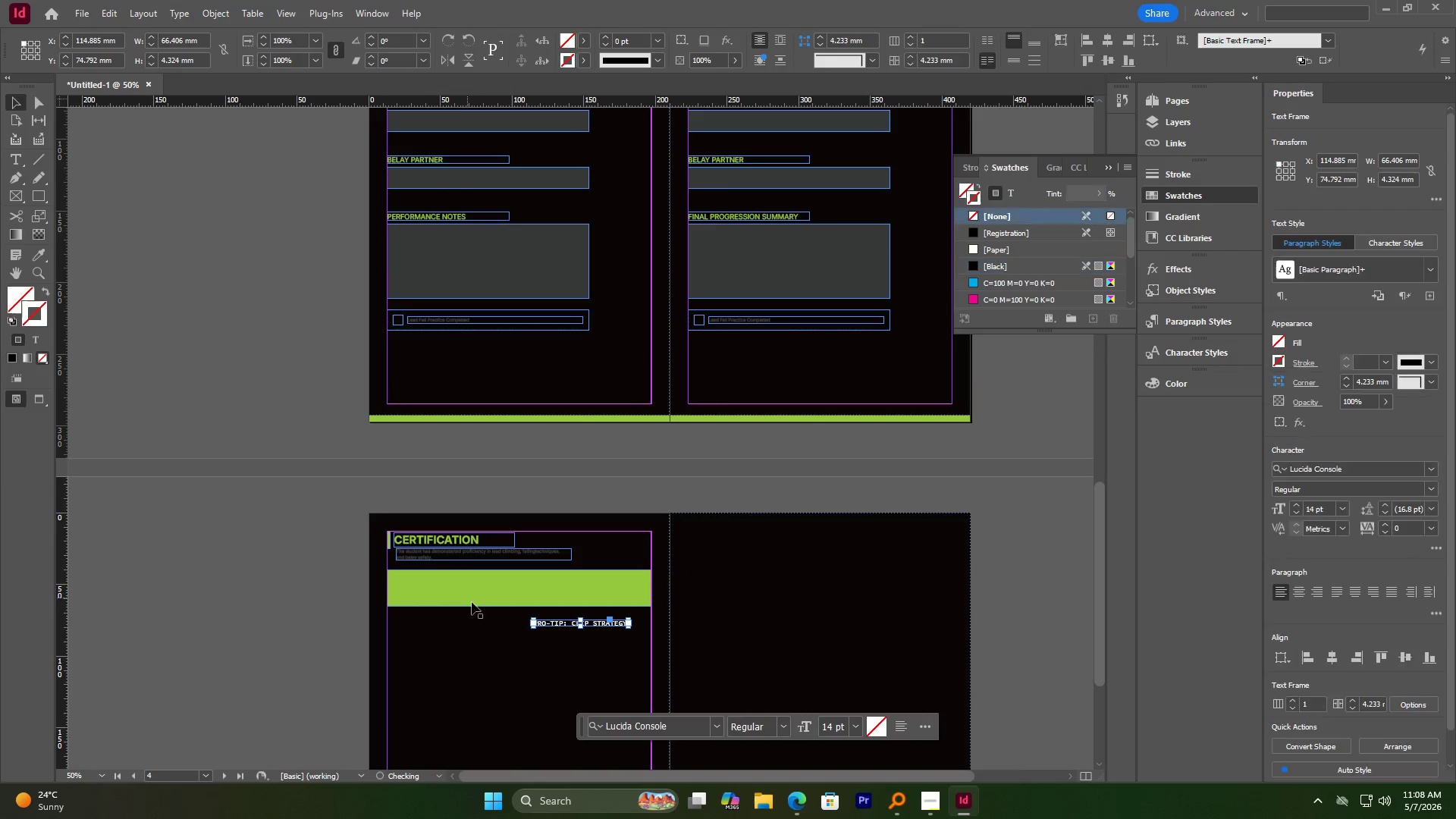 
hold_key(key=AltLeft, duration=0.69)
scroll: coordinate [535, 620], scroll_direction: none, amount: 0.0
 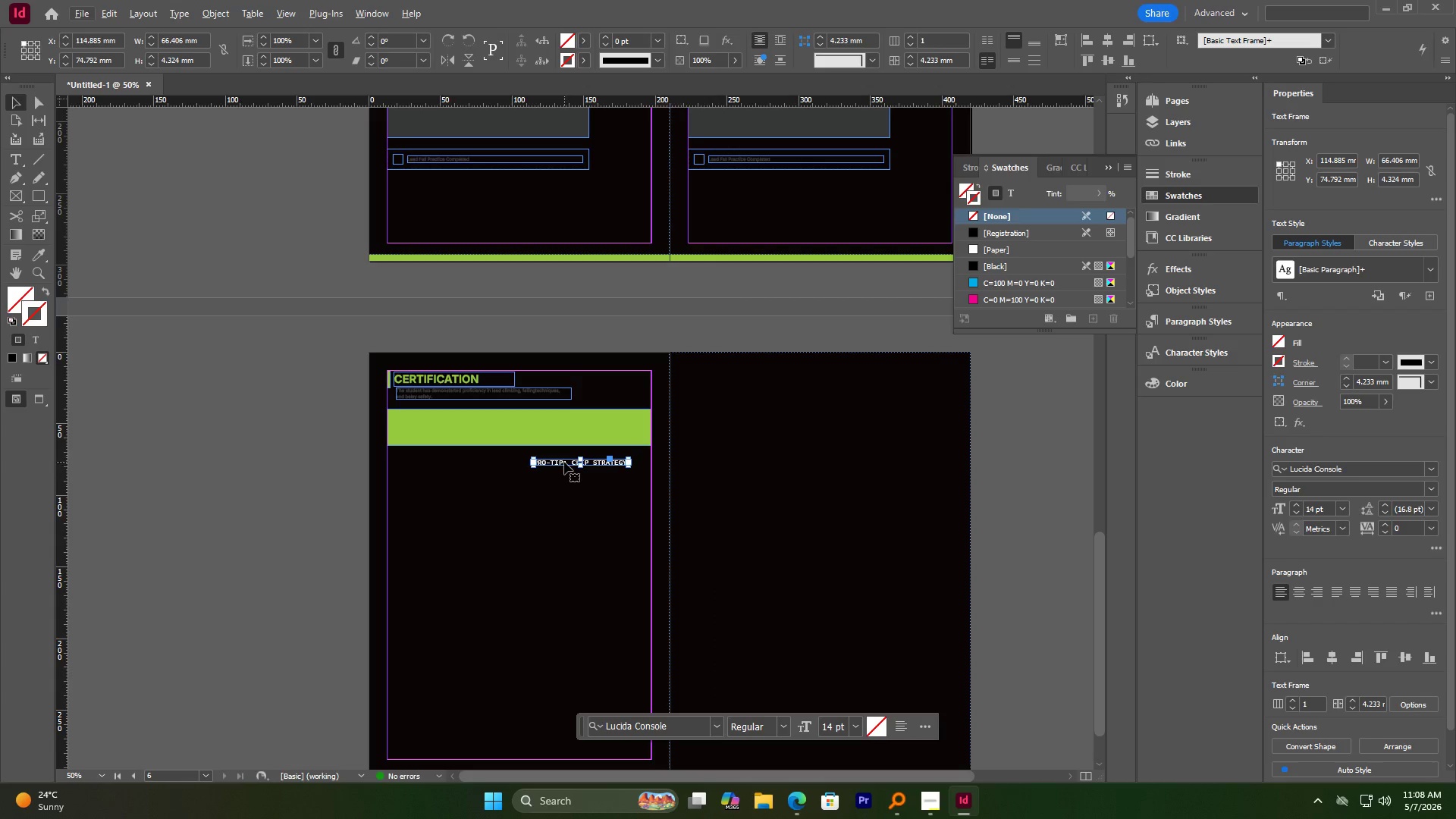 
left_click_drag(start_coordinate=[564, 462], to_coordinate=[500, 418])
 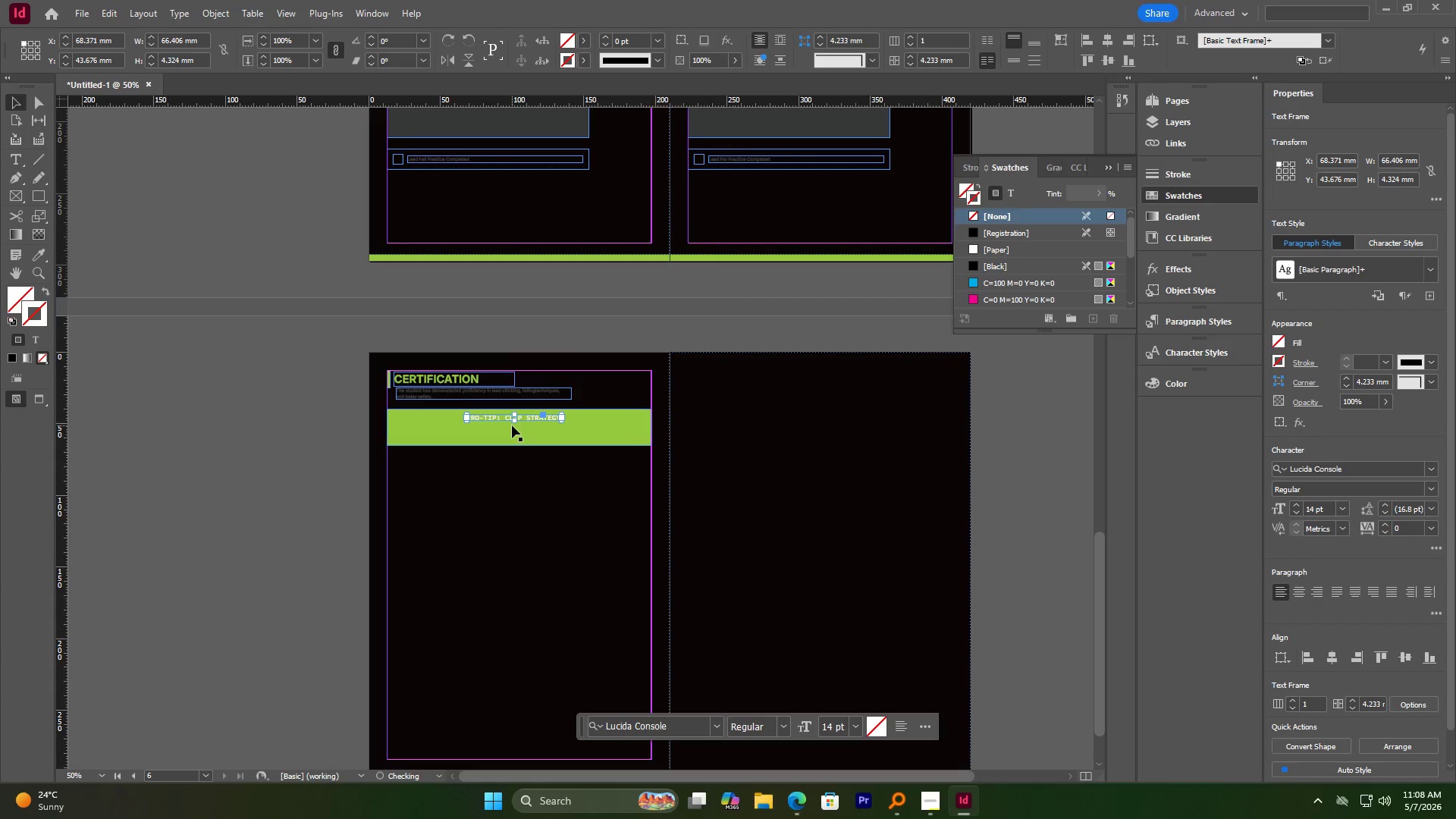 
hold_key(key=AltLeft, duration=0.64)
scroll: coordinate [512, 425], scroll_direction: up, amount: 3.0
 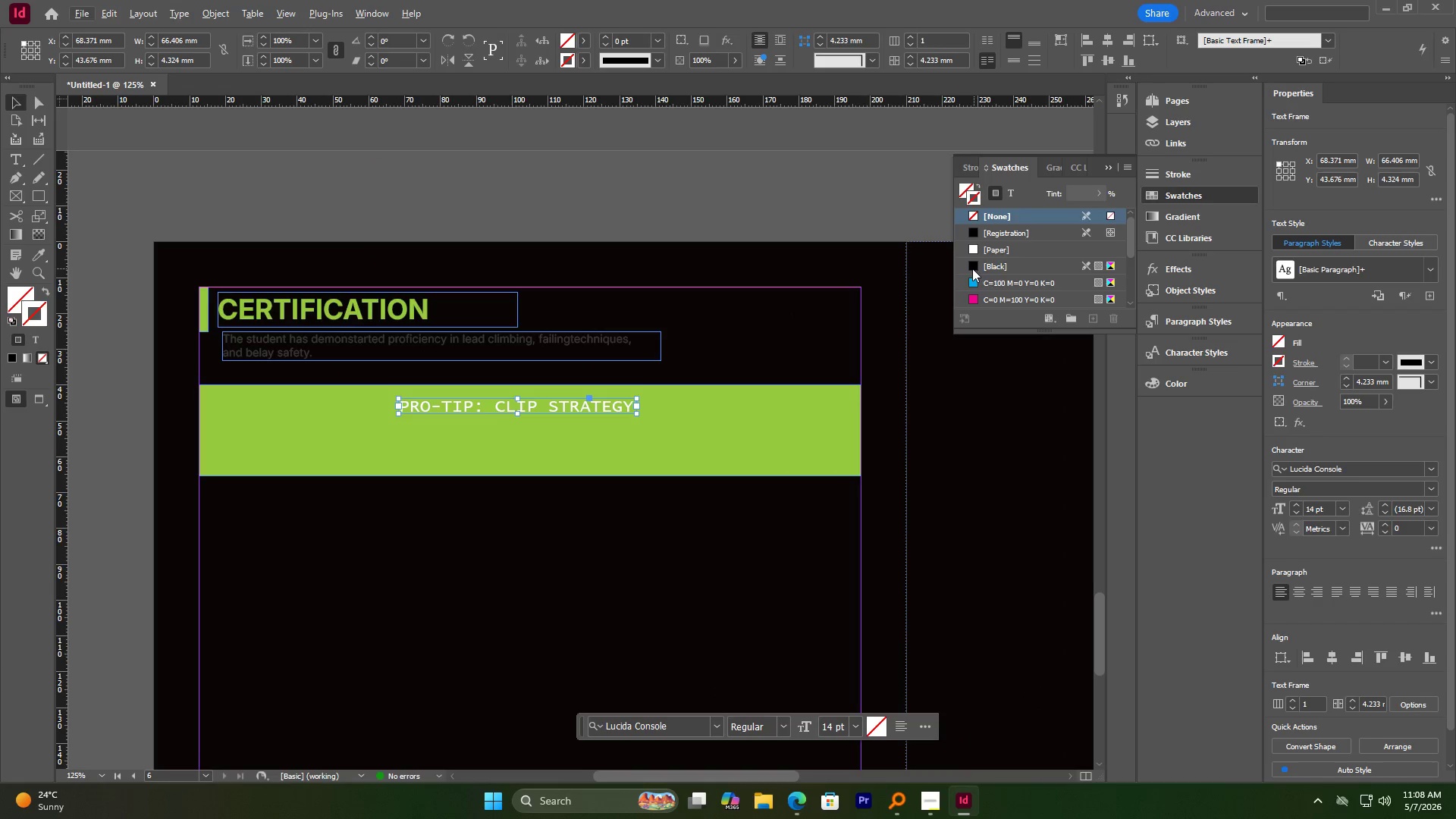 
left_click([971, 265])
 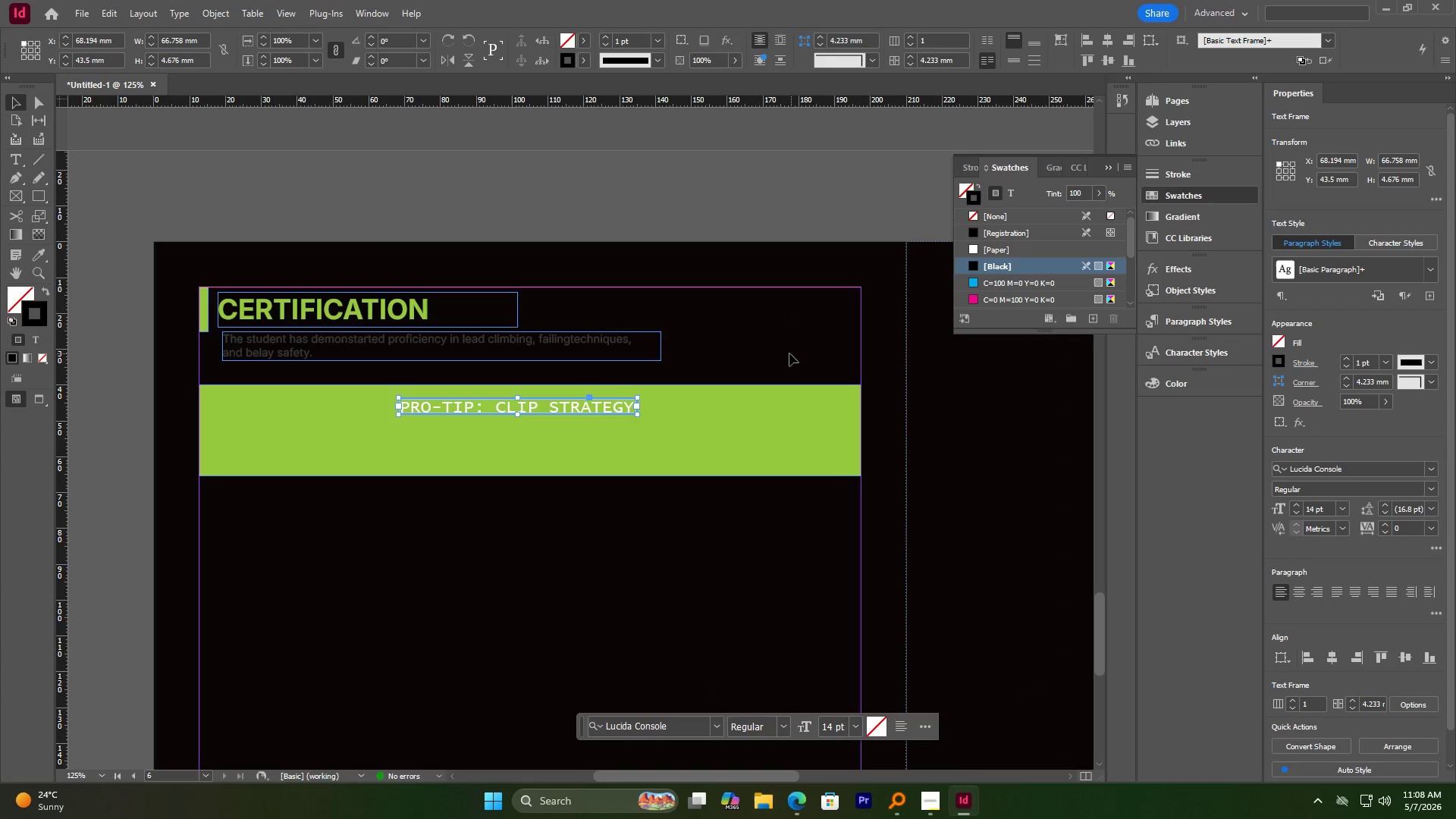 
key(Control+Z)
 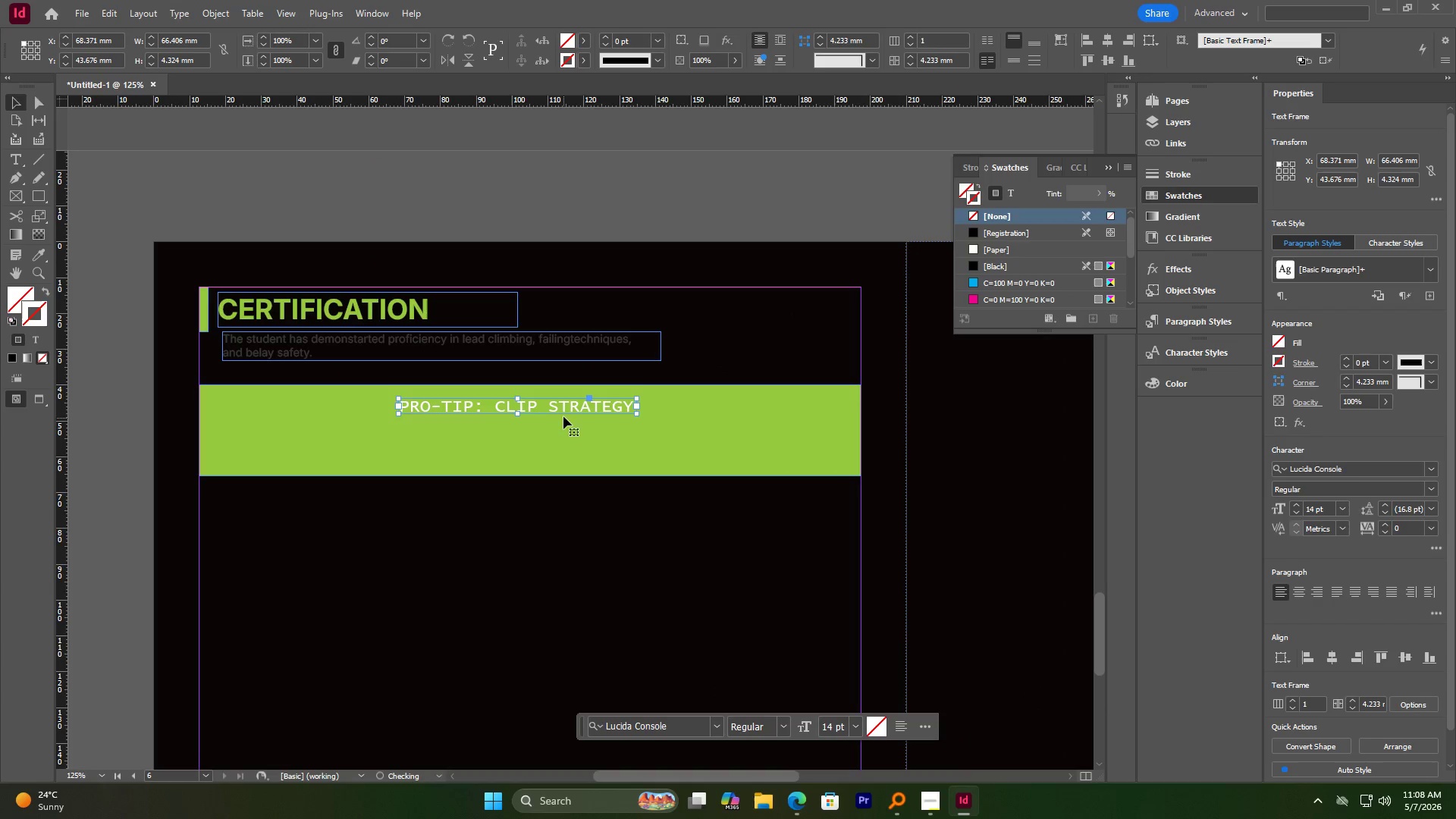 
left_click([566, 407])
 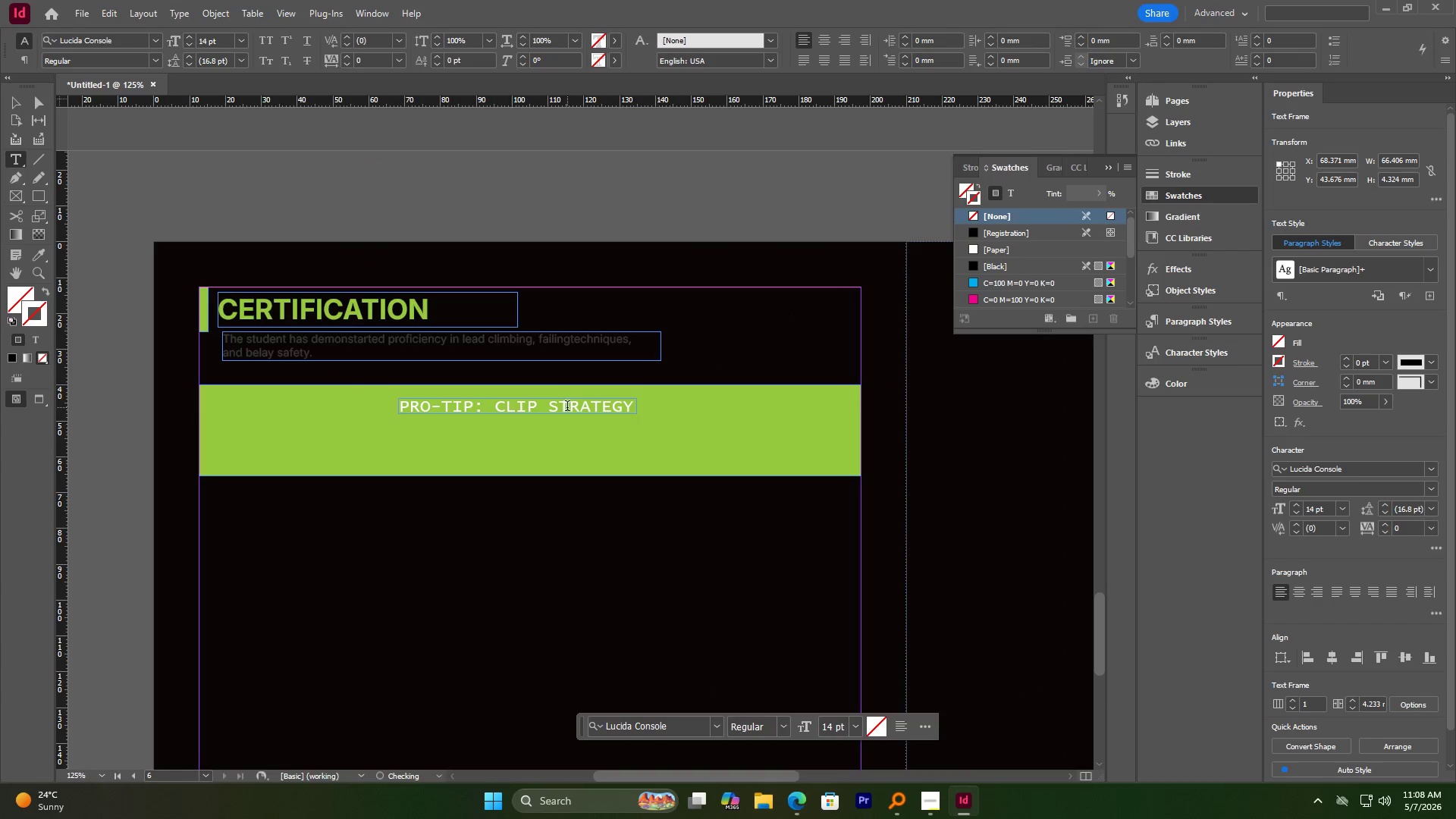 
key(Control+A)
 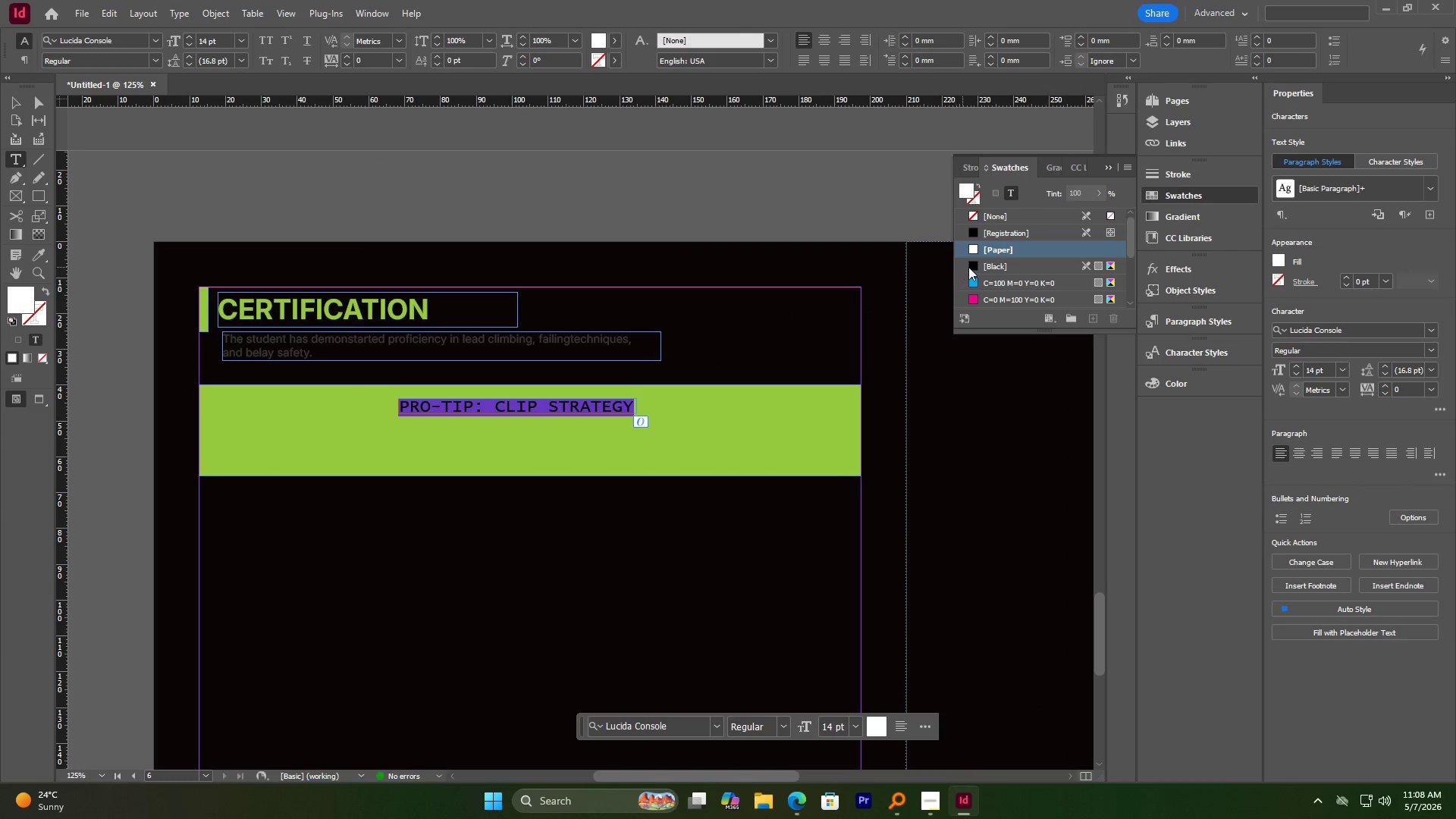 
left_click([973, 266])
 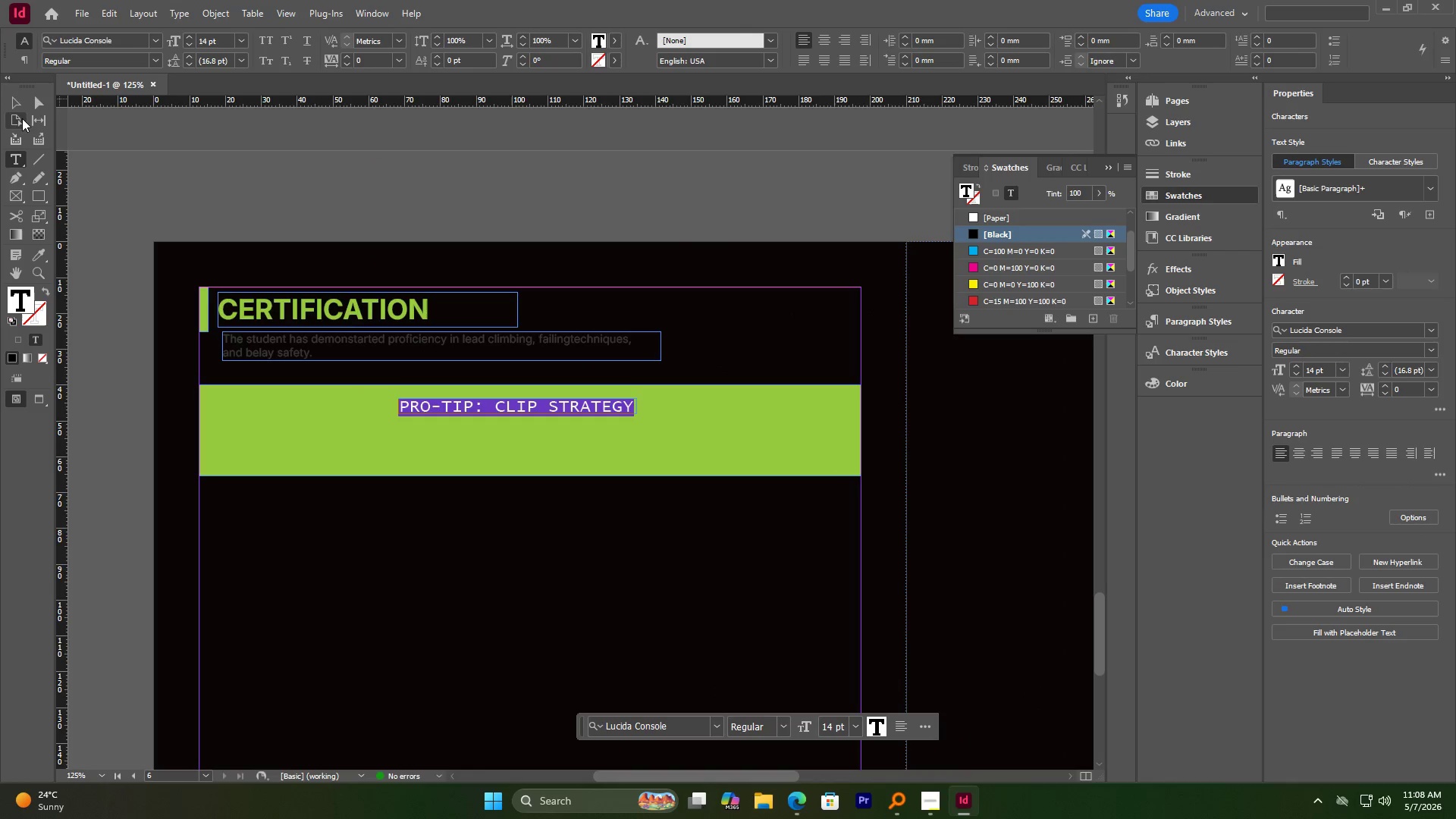 
left_click([16, 105])
 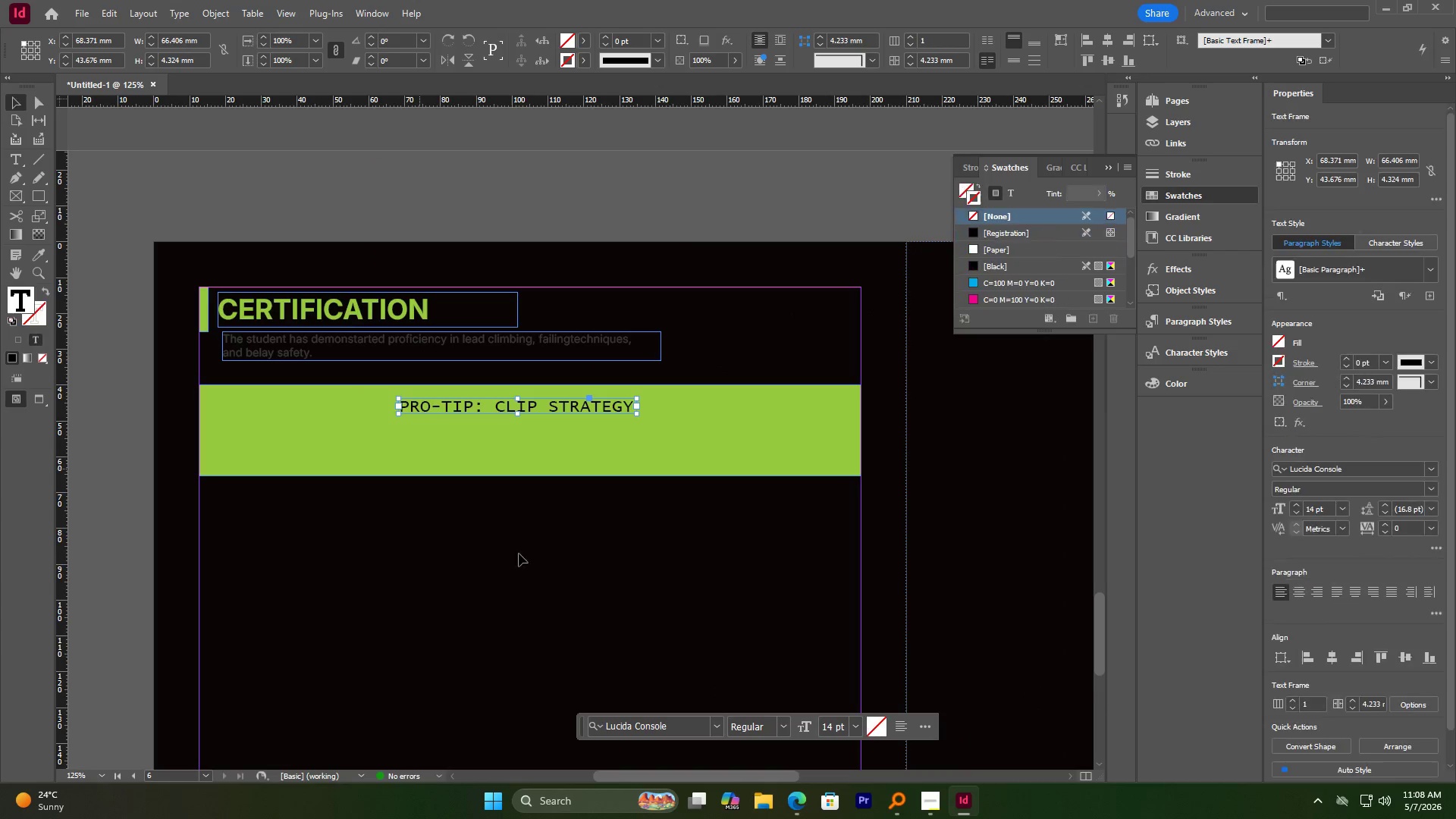 
left_click([583, 565])
 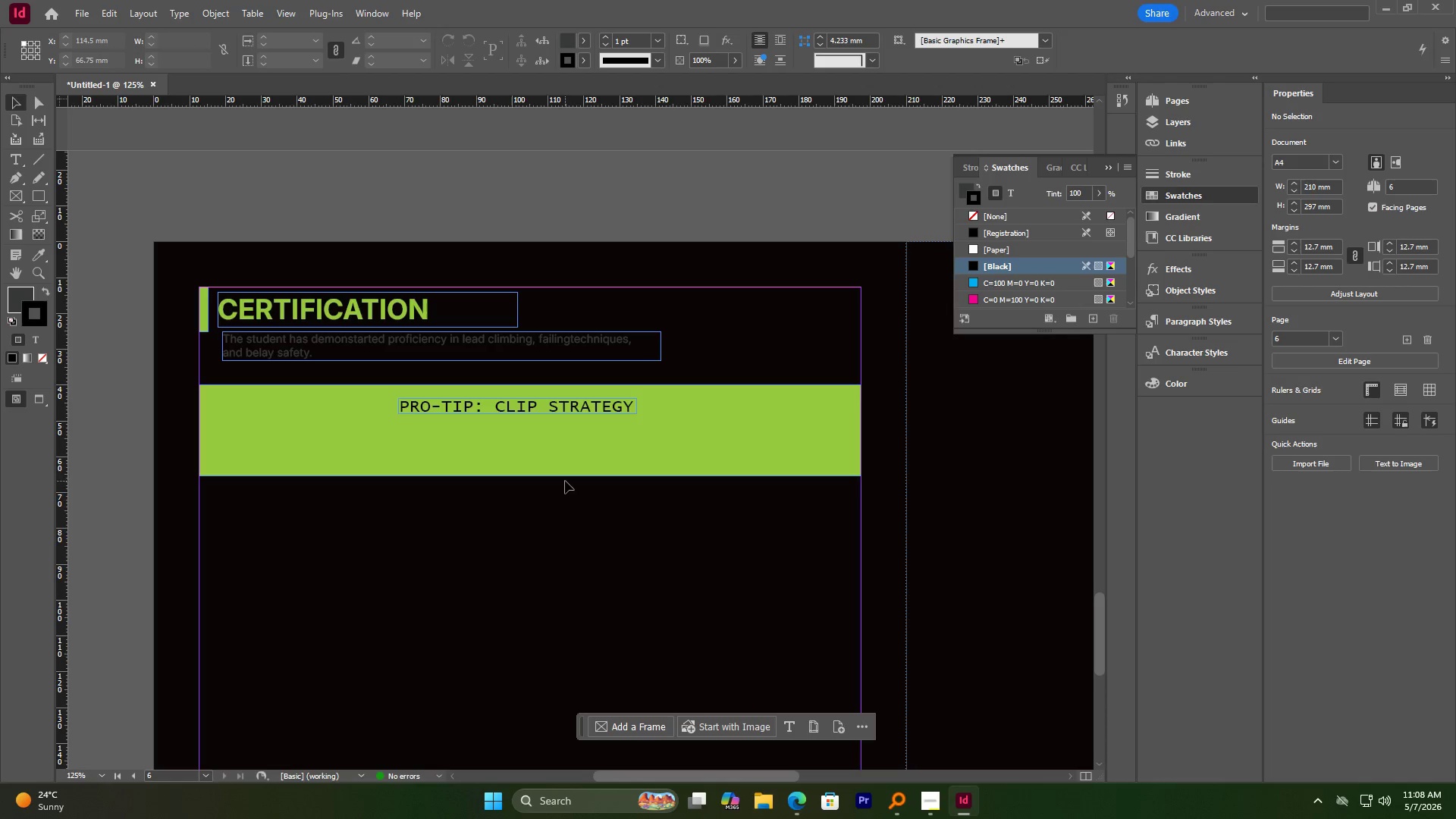 
double_click([540, 402])
 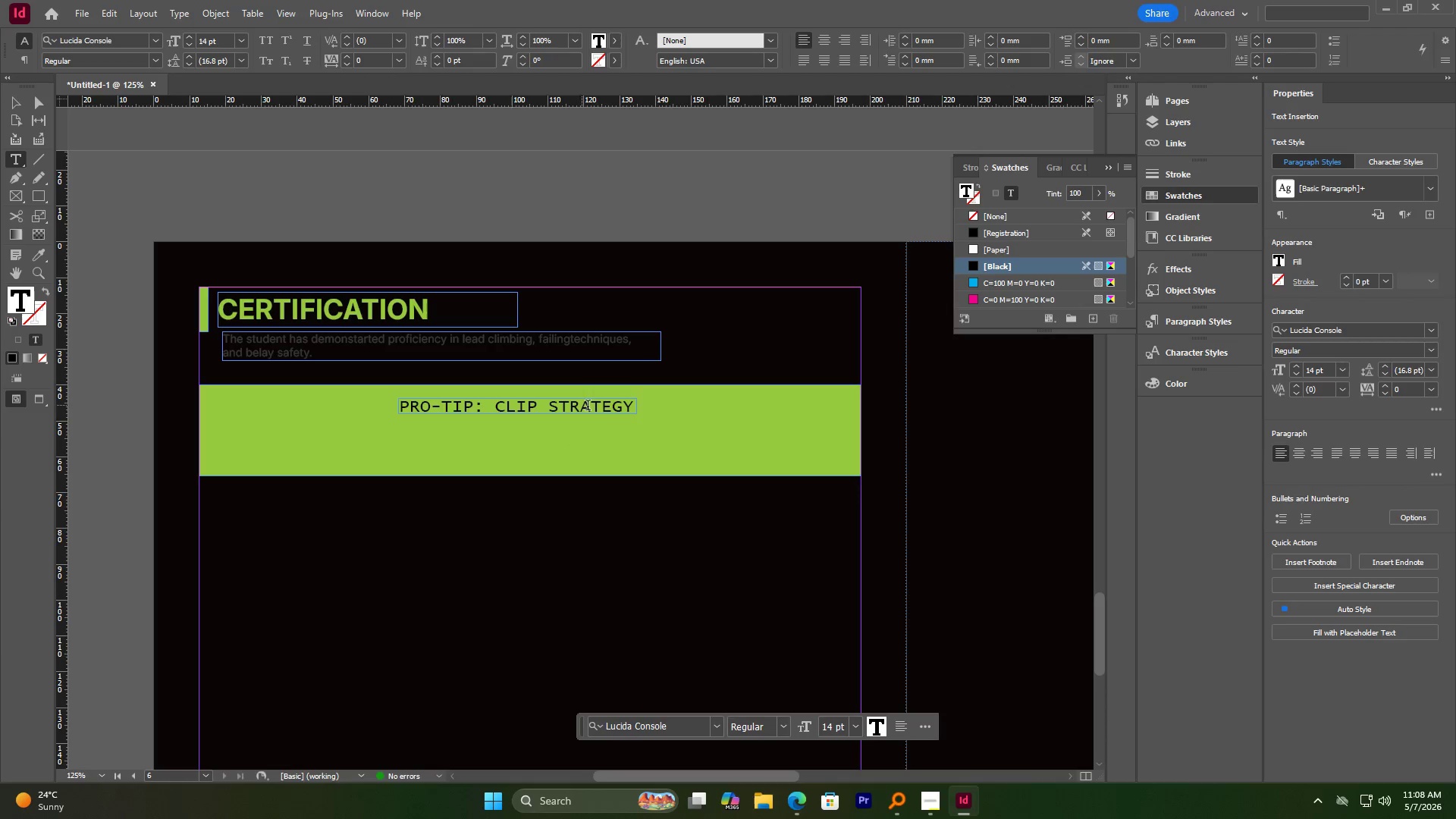 
key(Control+A)
 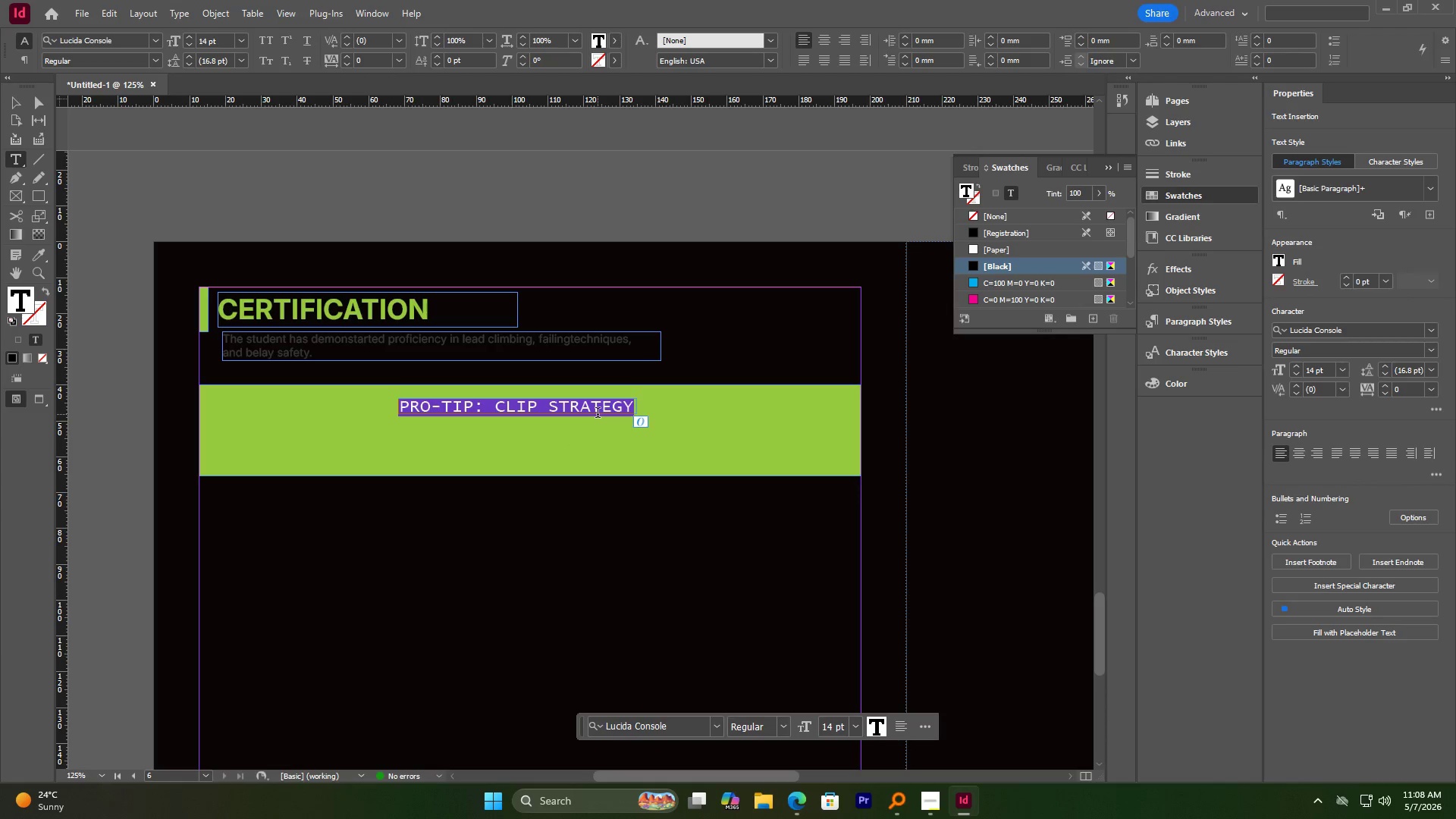 
type(OFFICIAL STATUES)
 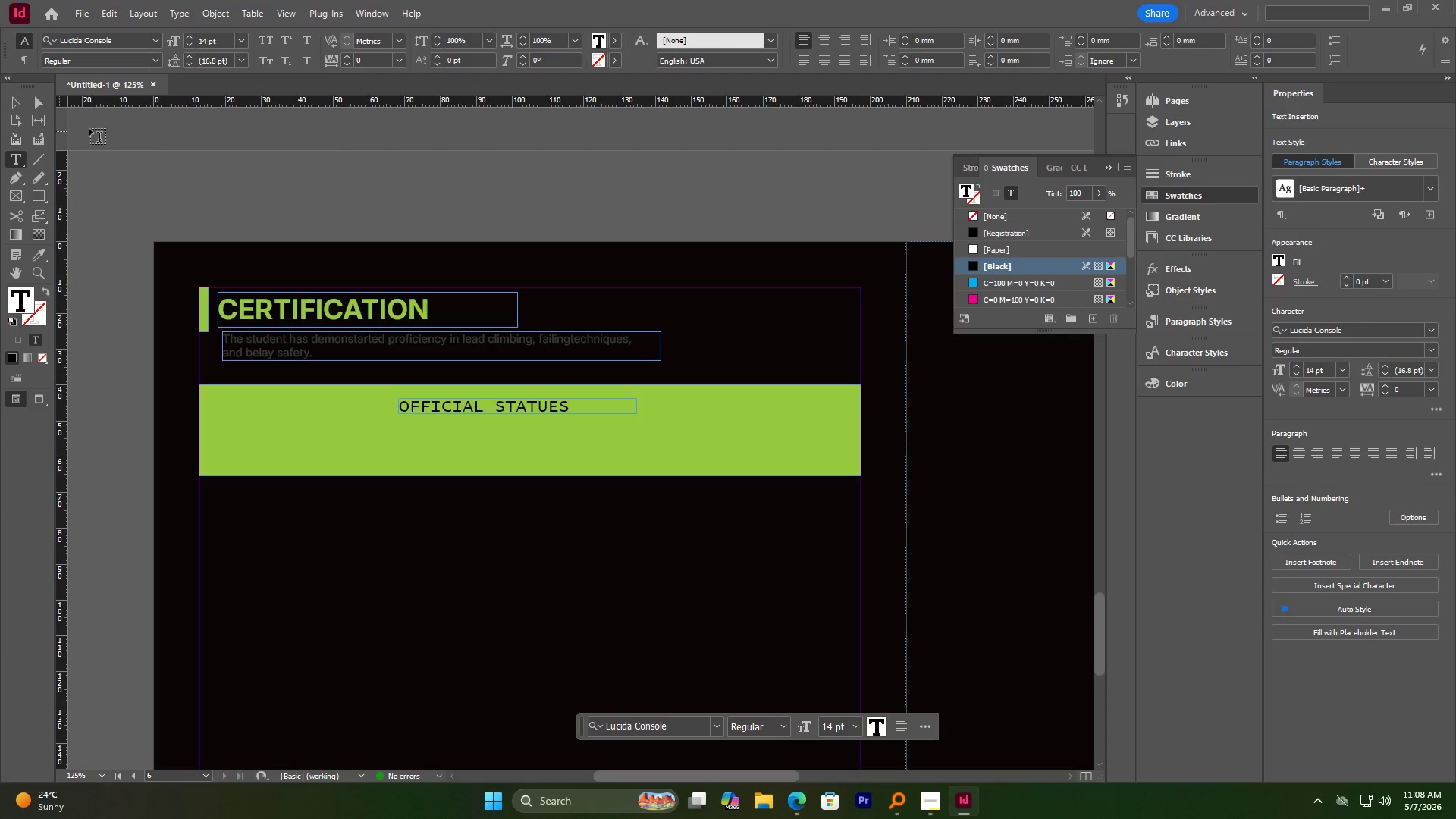 
left_click([16, 103])
 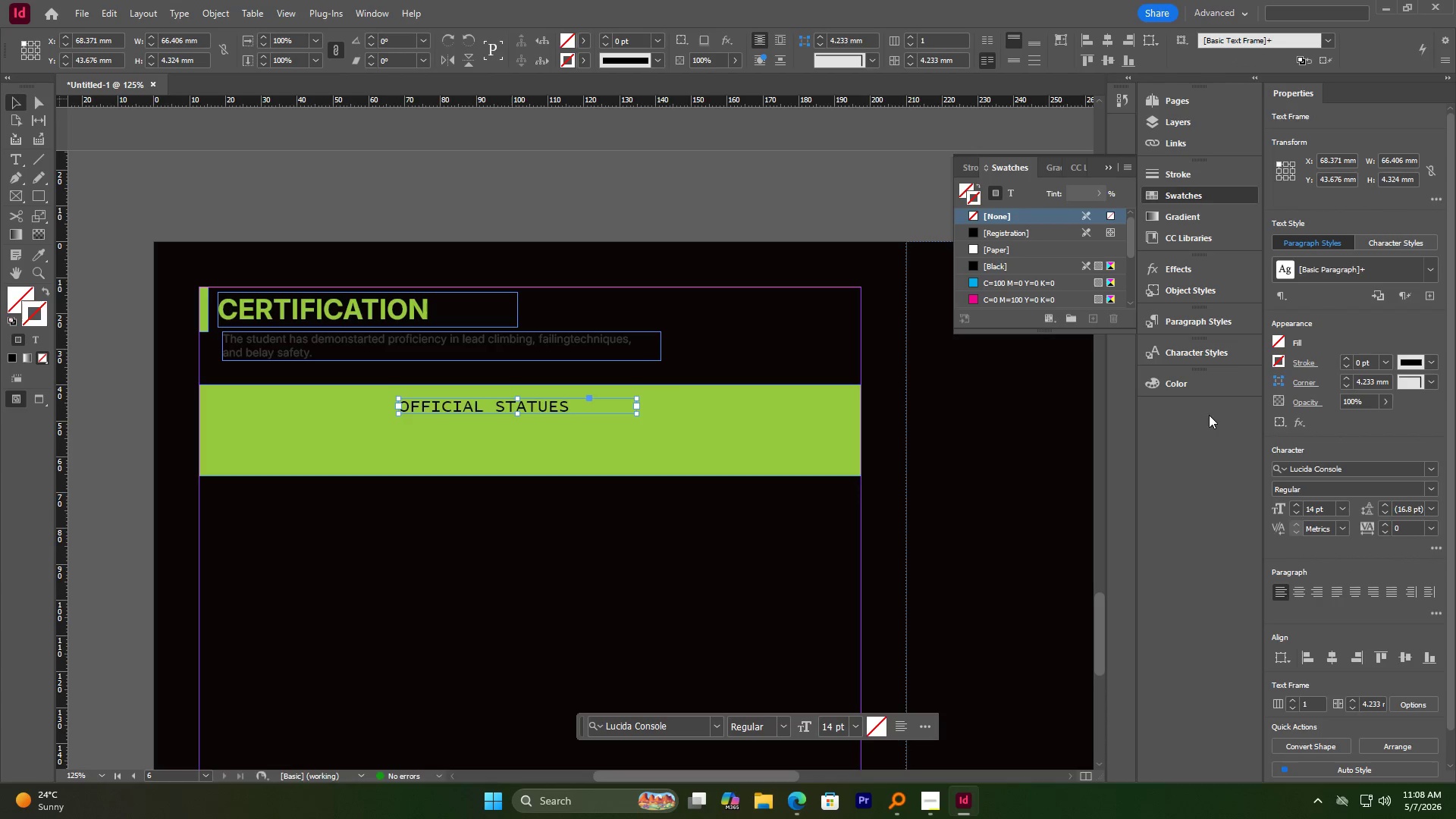 
left_click([1433, 488])
 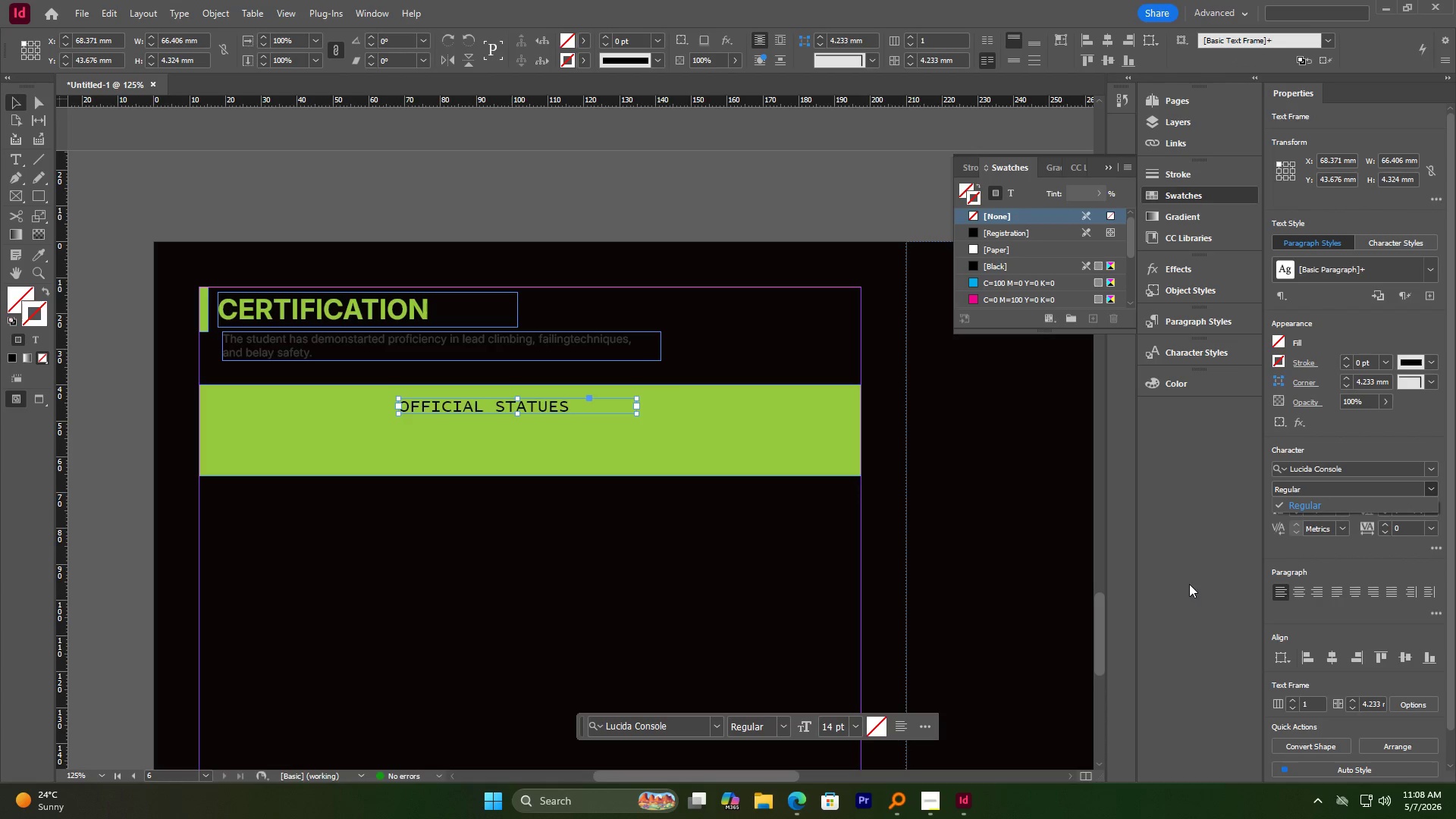 
left_click([1193, 573])
 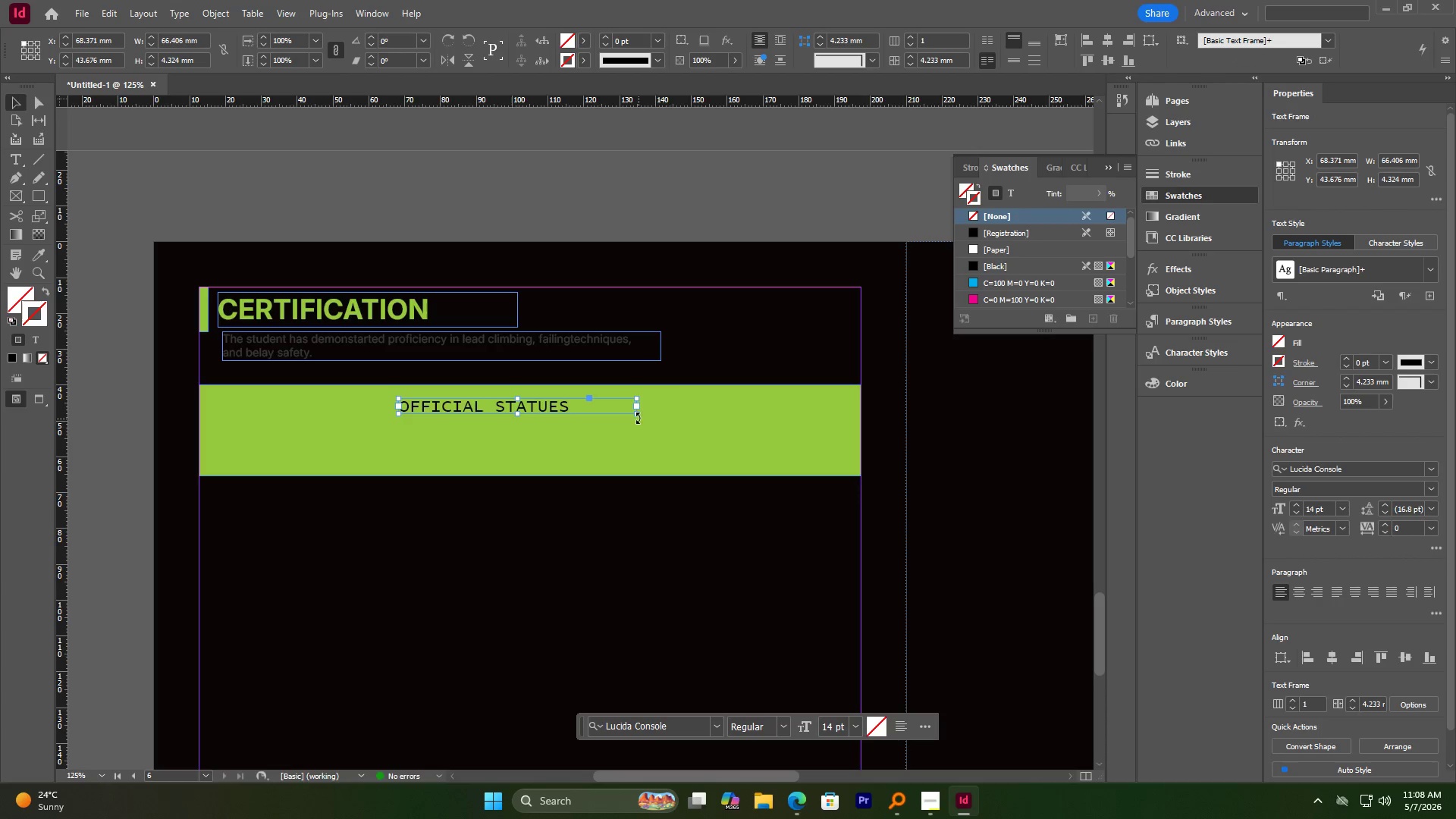 
left_click_drag(start_coordinate=[639, 413], to_coordinate=[574, 410])
 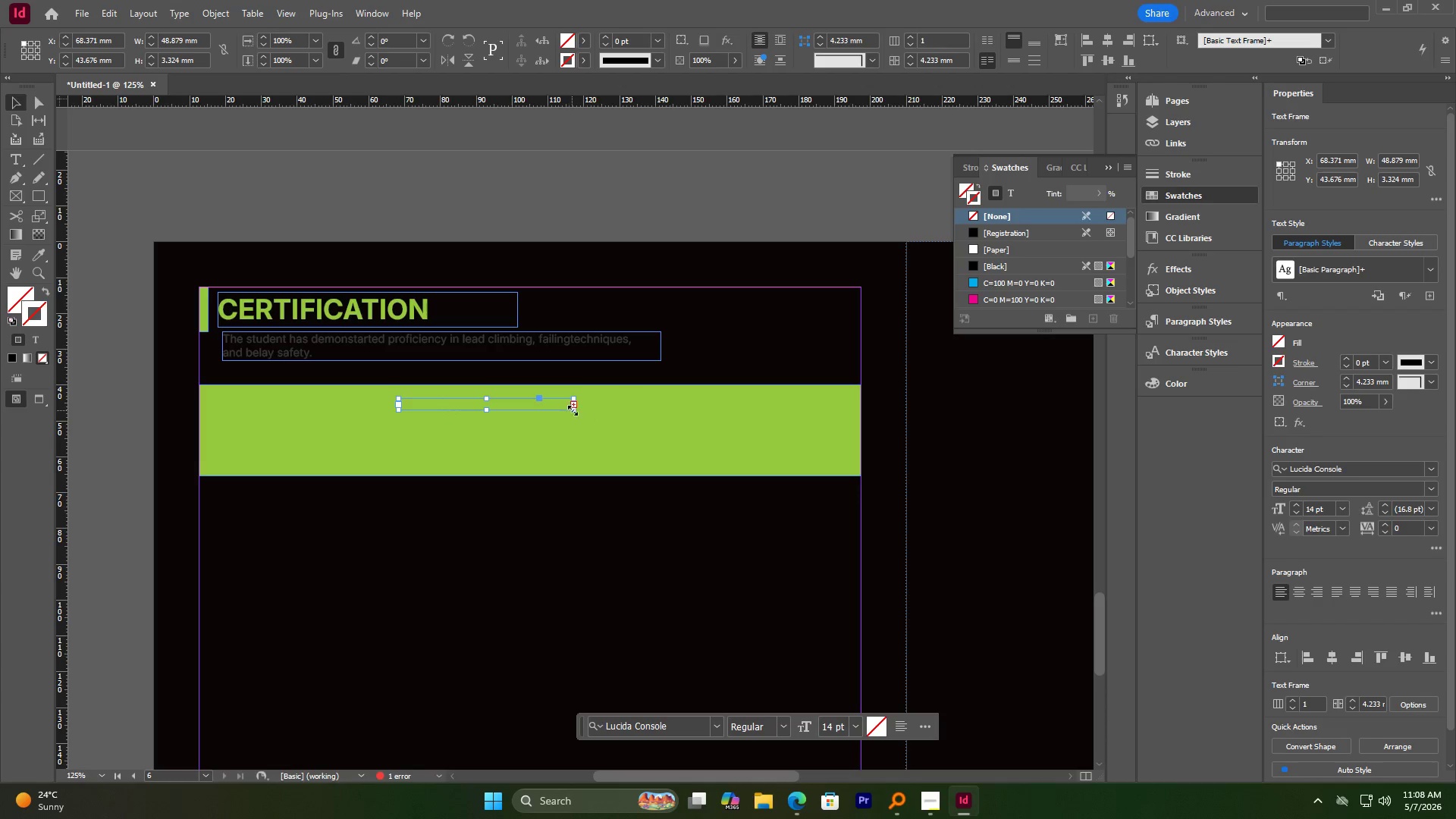 
left_click_drag(start_coordinate=[574, 410], to_coordinate=[579, 416])
 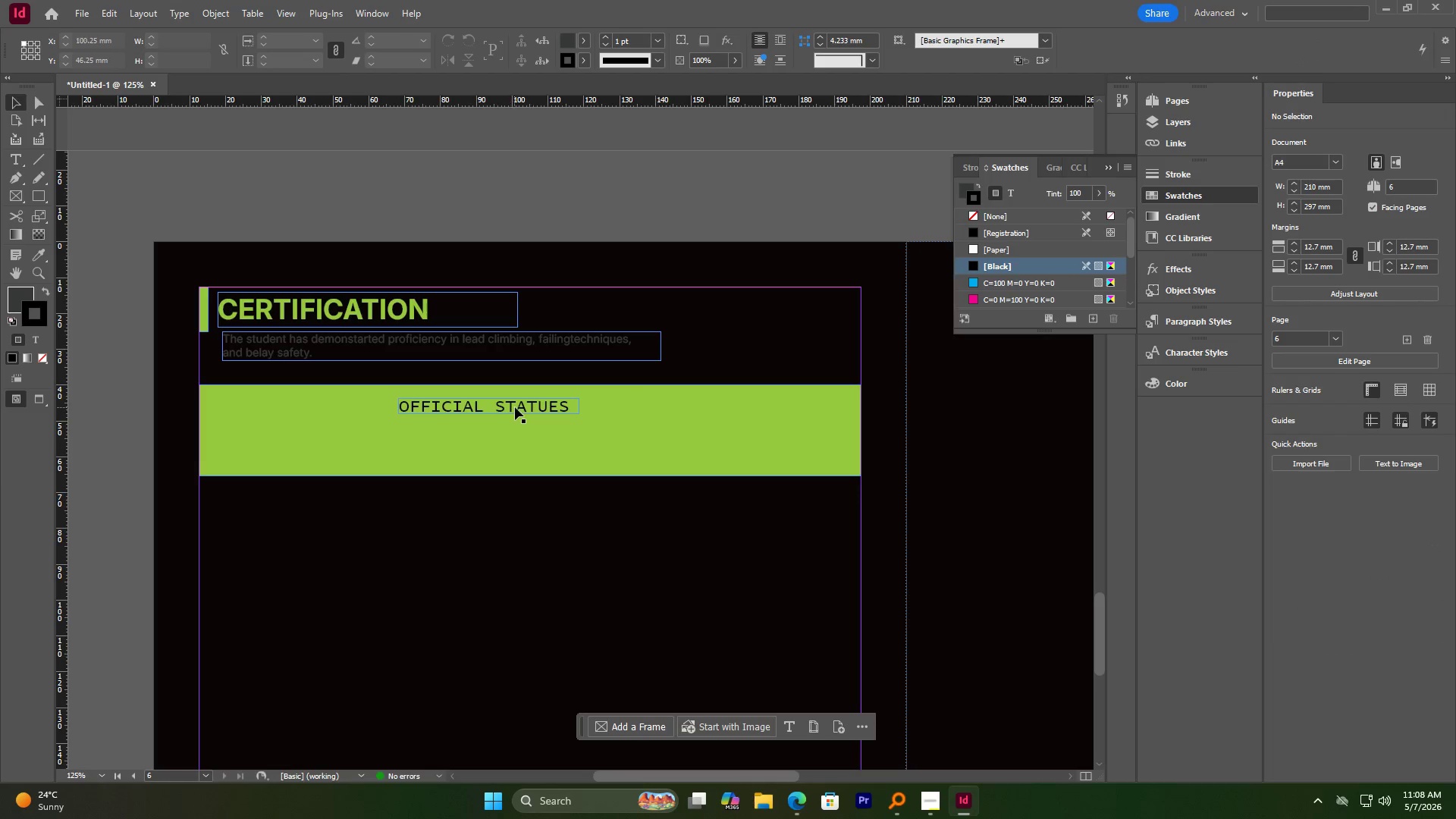 
left_click_drag(start_coordinate=[516, 407], to_coordinate=[521, 407])
 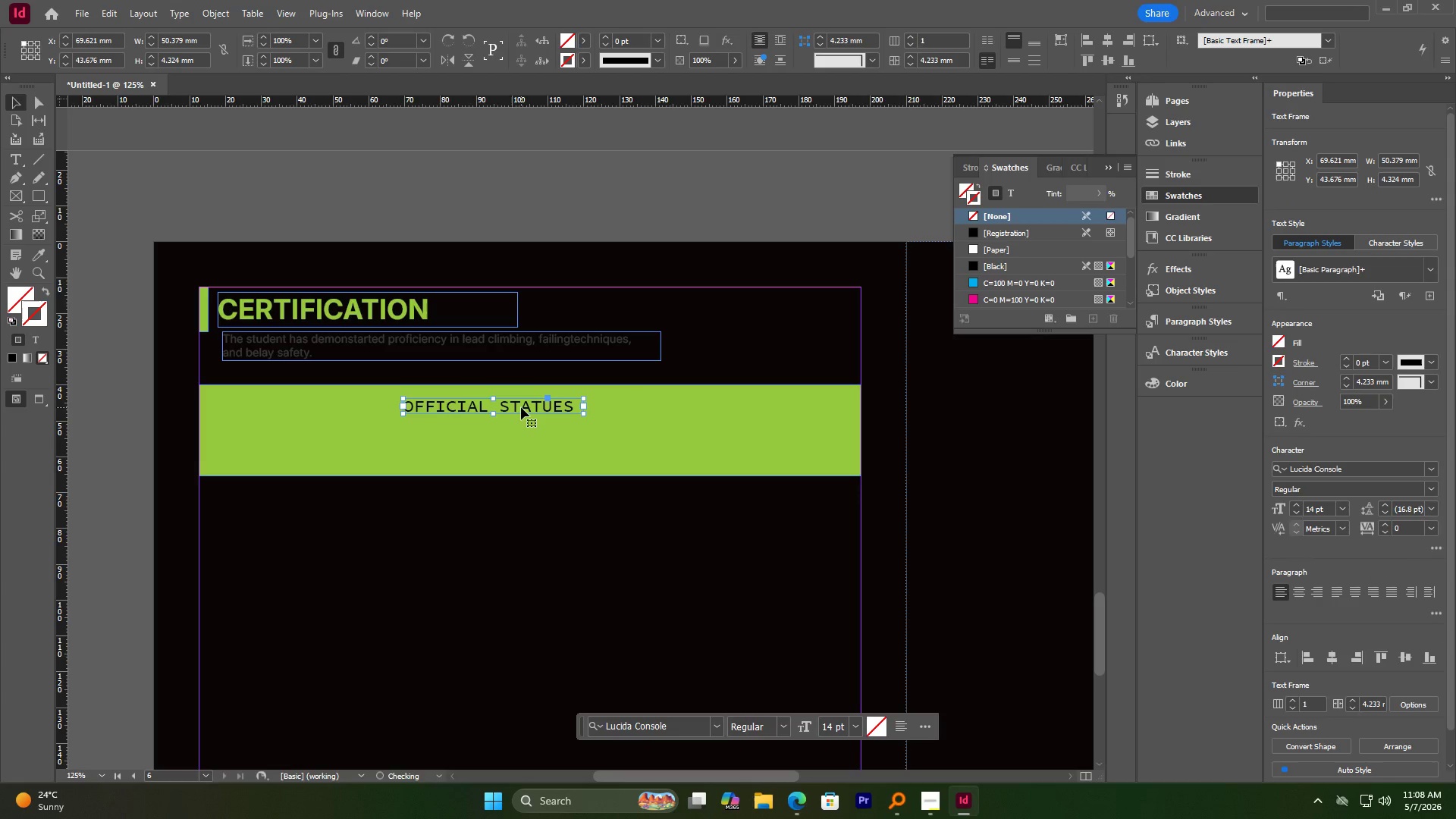 
hold_key(key=ShiftLeft, duration=1.09)
 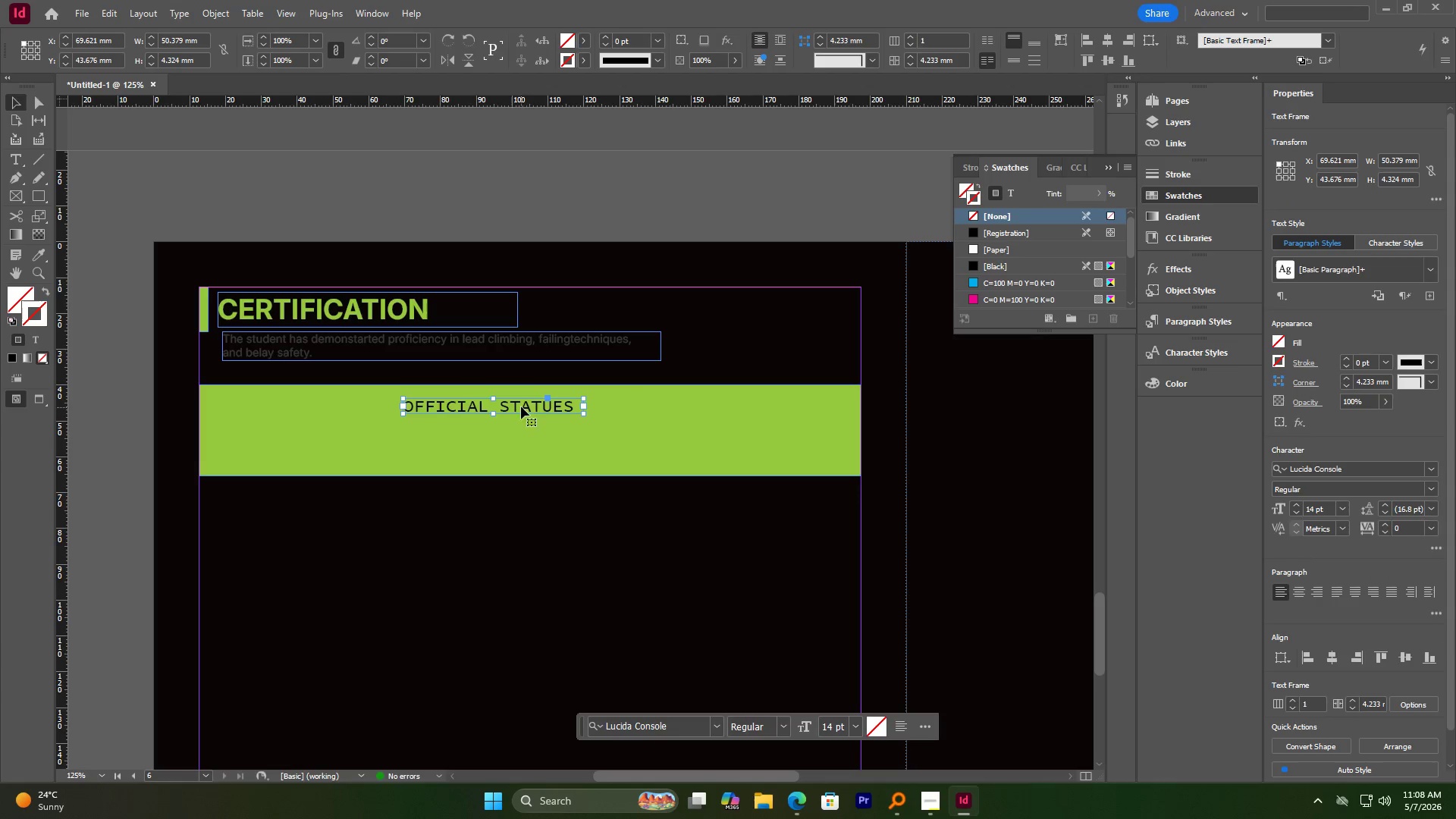 
left_click([591, 544])
 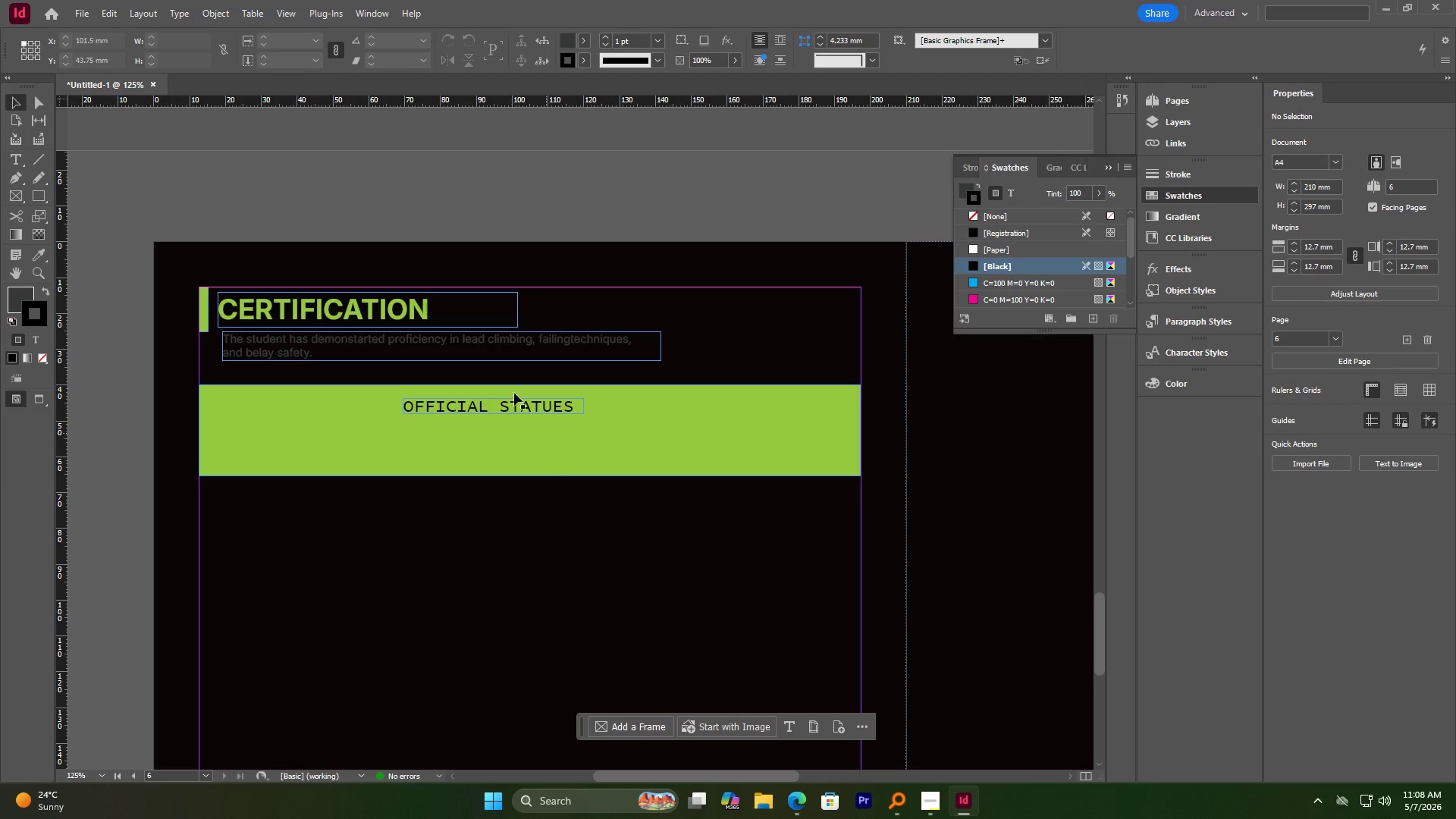 
hold_key(key=AltLeft, duration=2.64)
left_click_drag(start_coordinate=[381, 303], to_coordinate=[488, 440])
 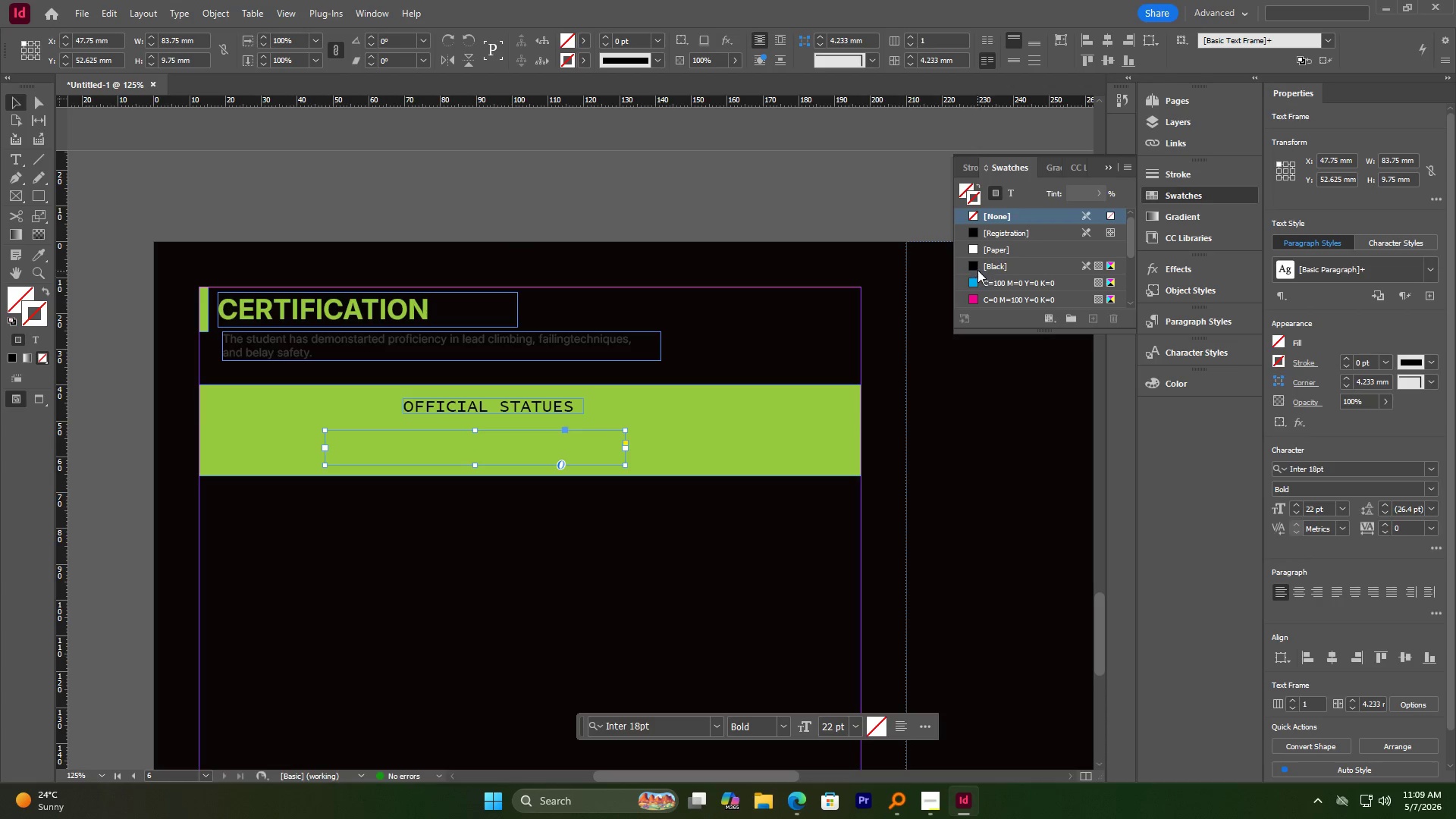 
double_click([488, 445])
 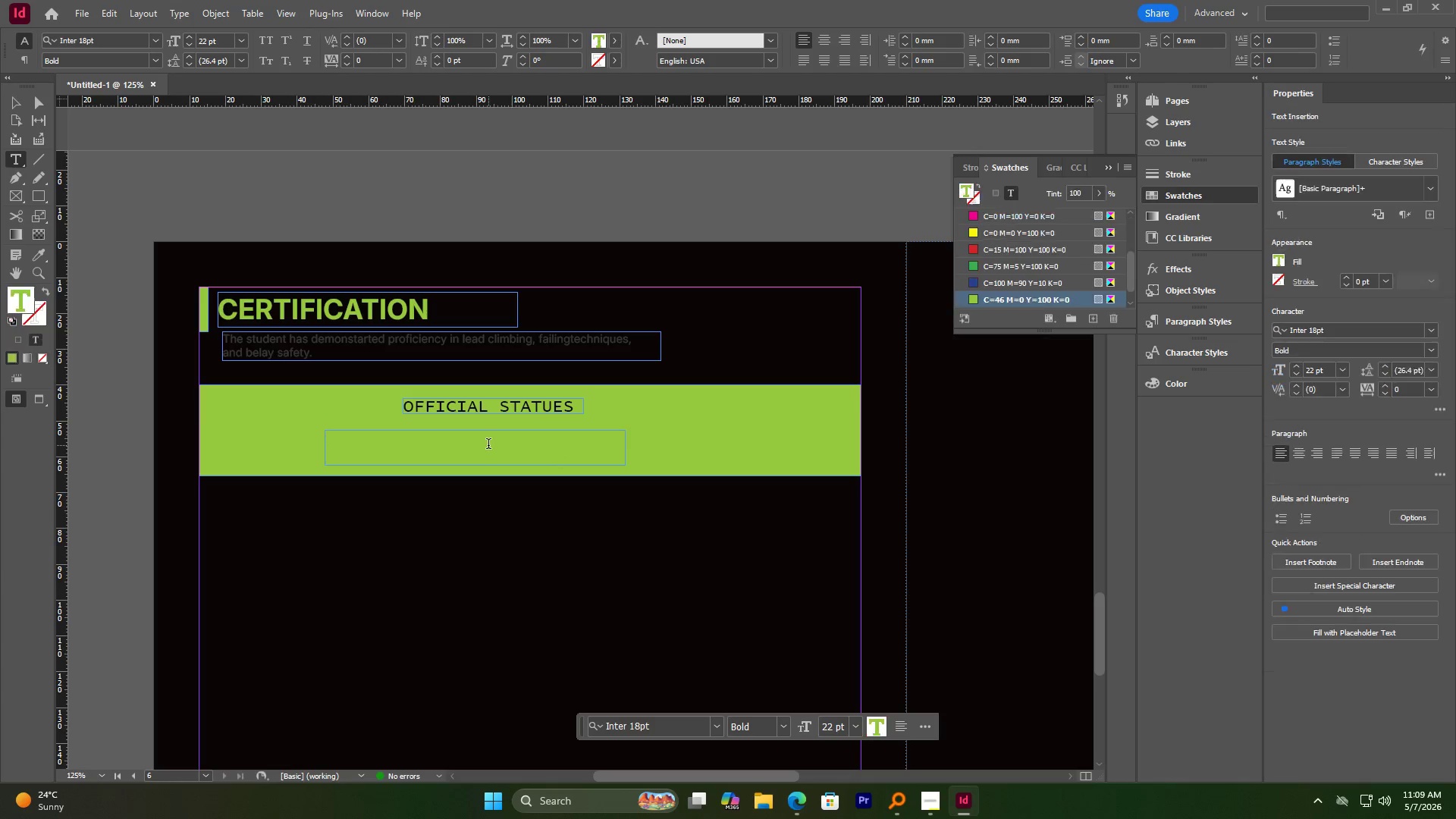 
key(Control+A)
 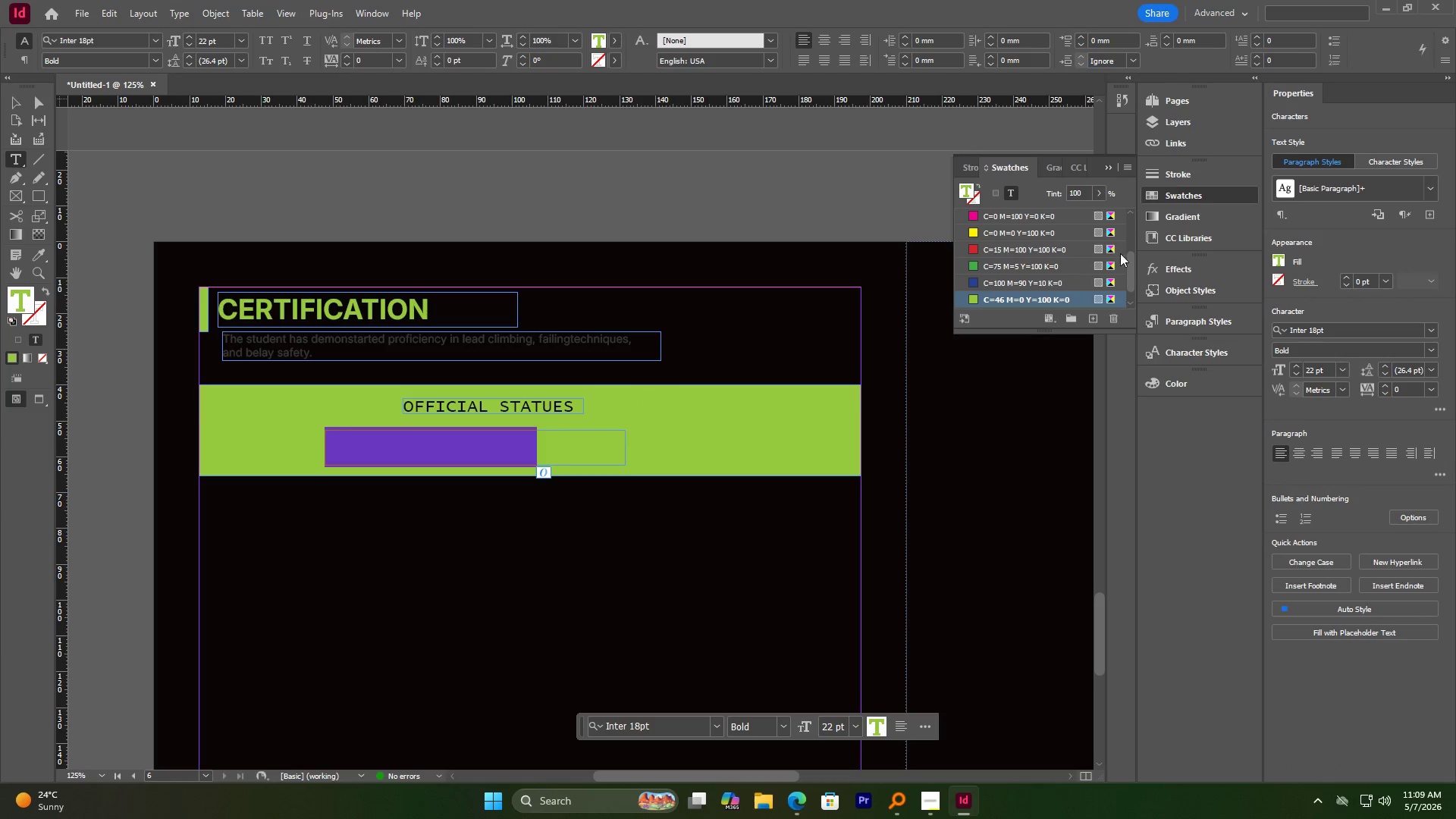 
left_click_drag(start_coordinate=[1136, 275], to_coordinate=[1139, 244])
 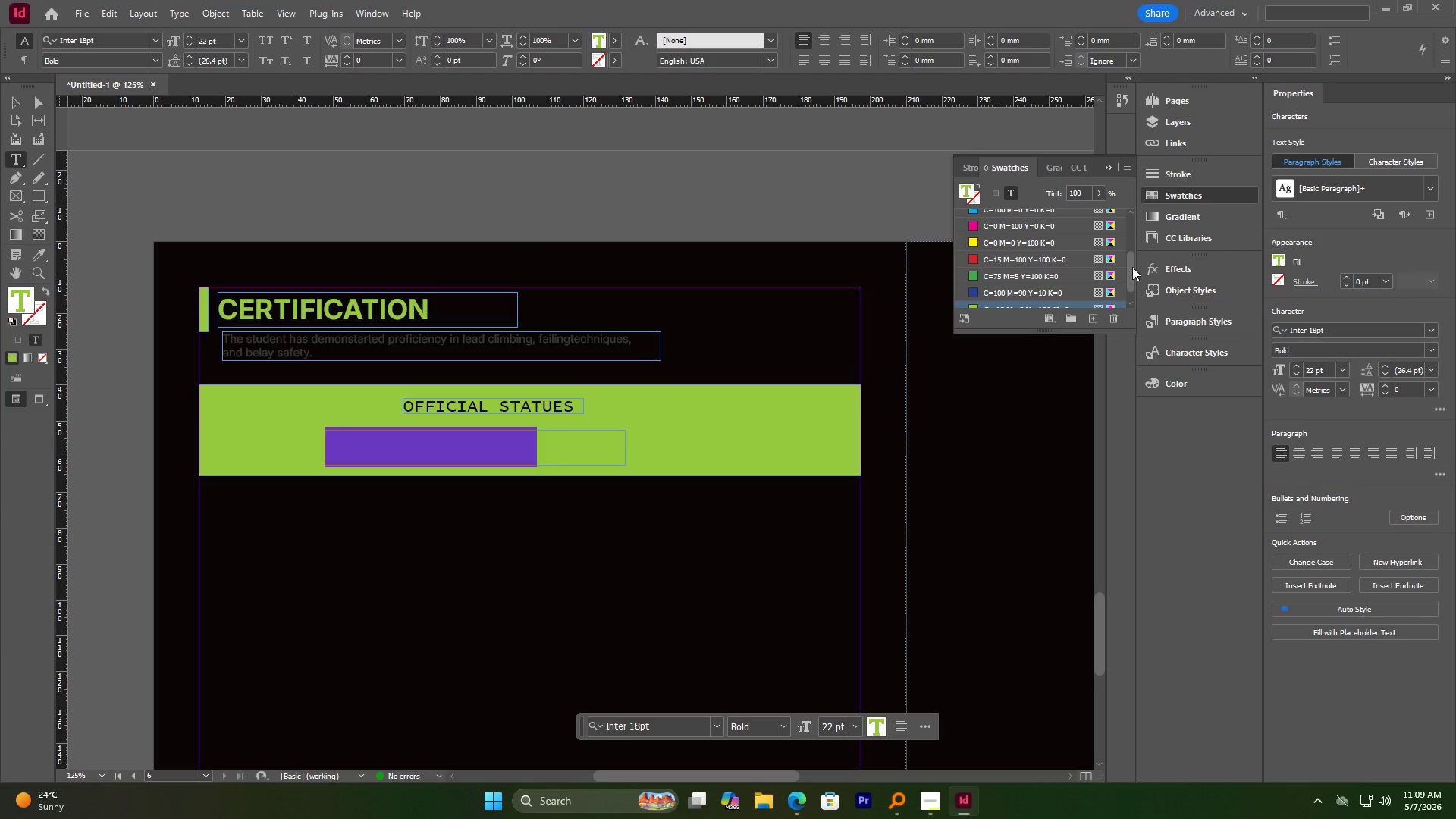 
left_click_drag(start_coordinate=[1132, 267], to_coordinate=[1136, 240])
 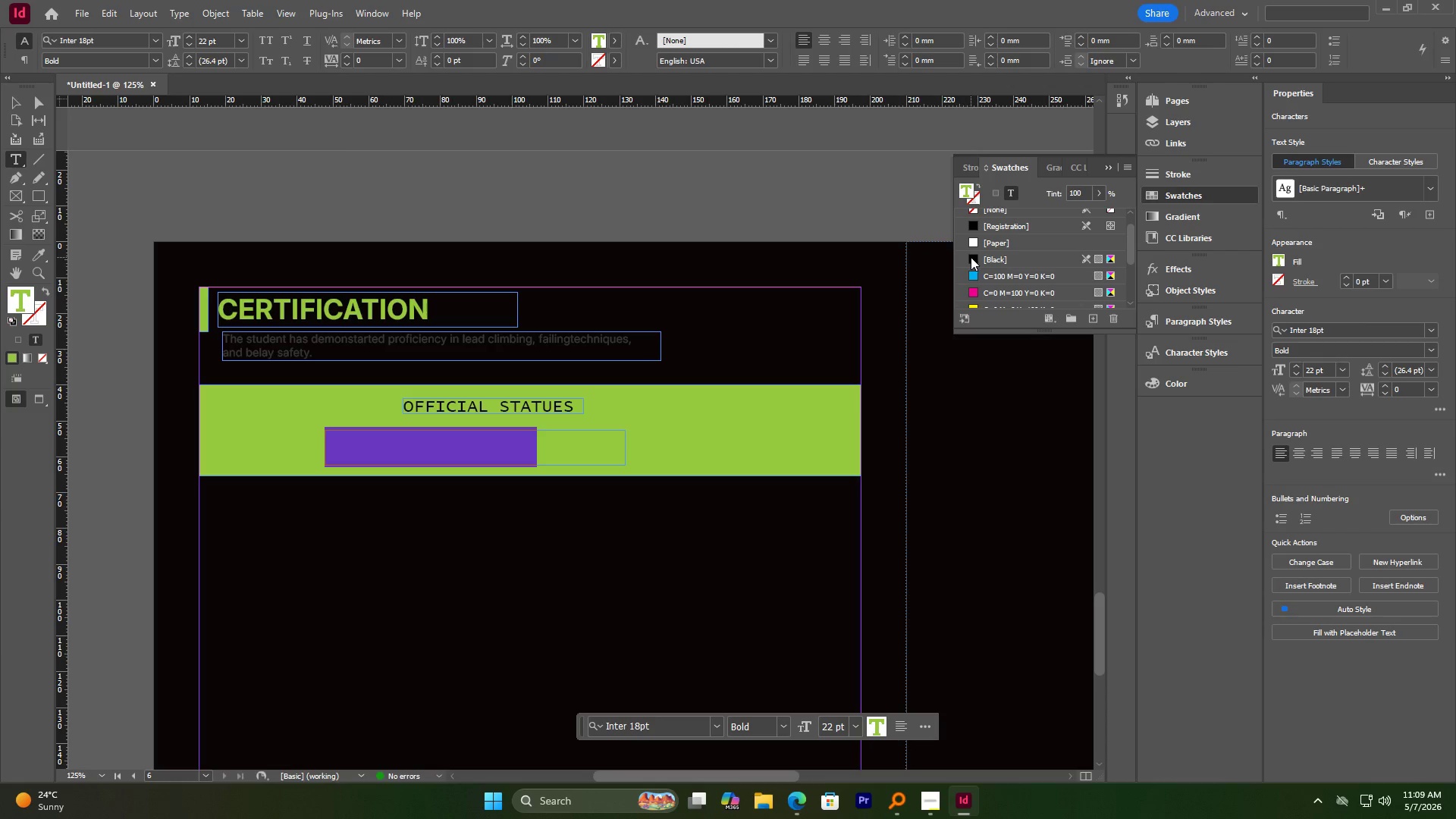 
left_click([973, 258])
 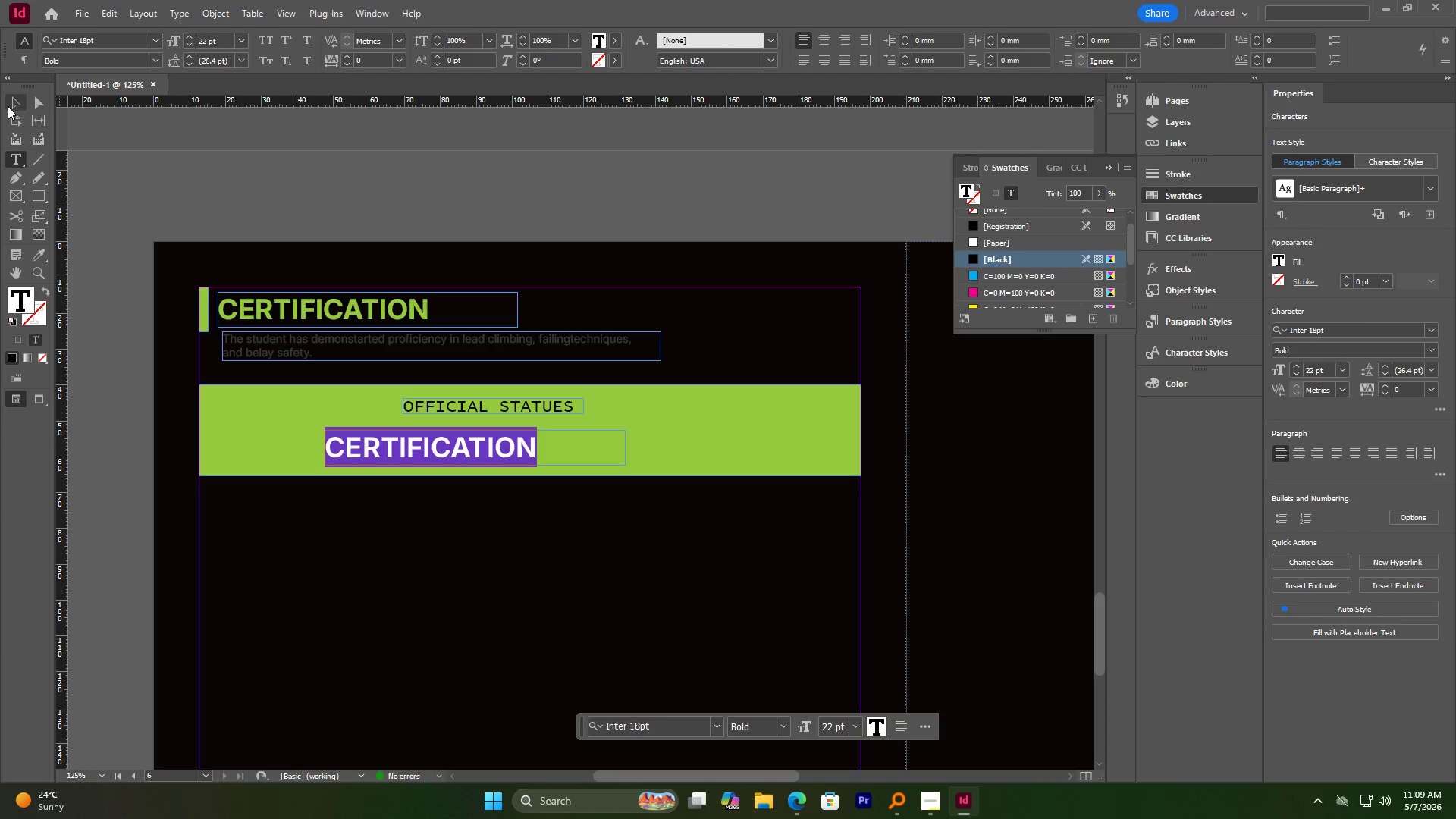 
left_click([7, 105])
 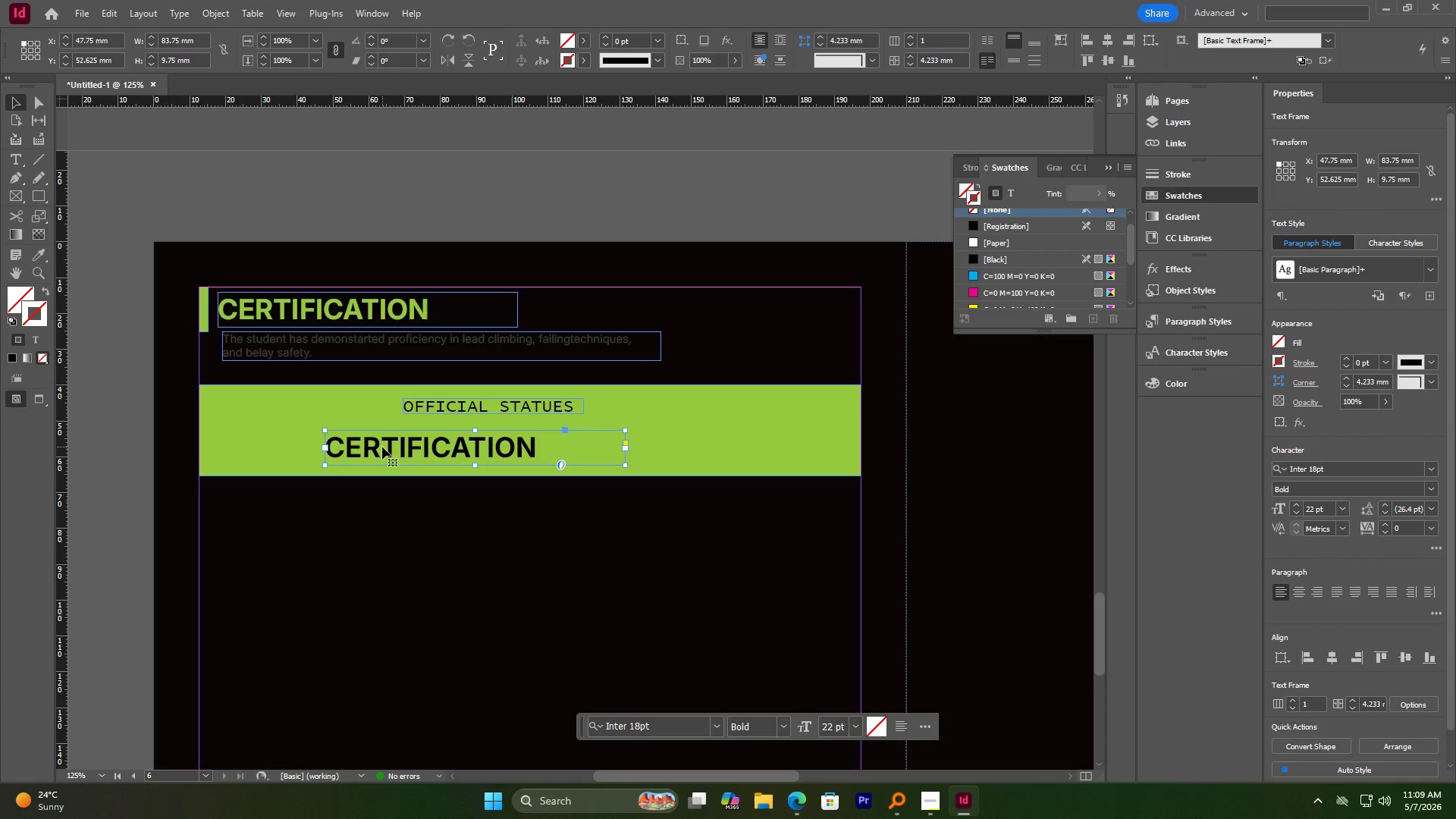 
double_click([427, 443])
 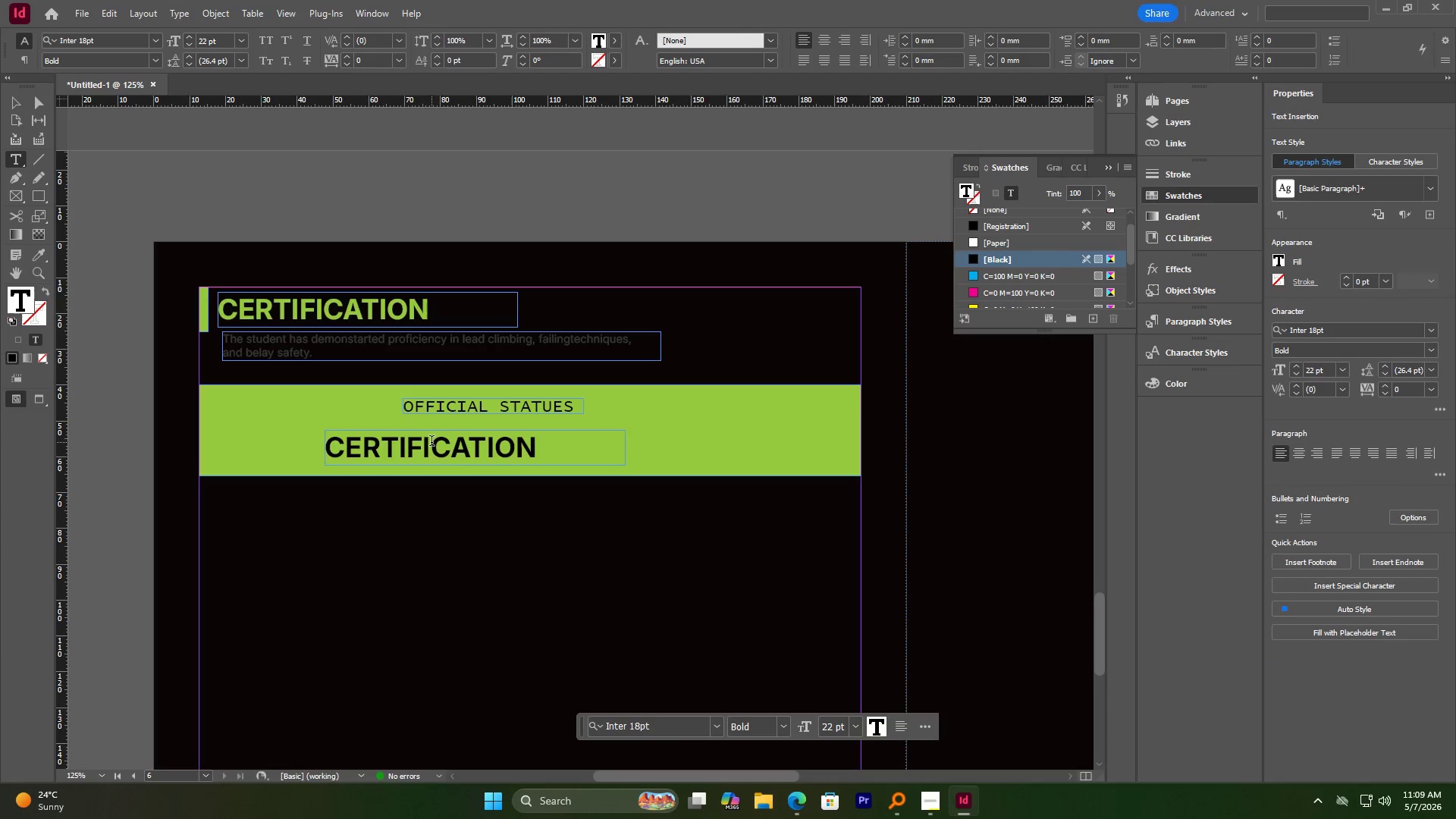 
left_click_drag(start_coordinate=[432, 442], to_coordinate=[576, 442])
 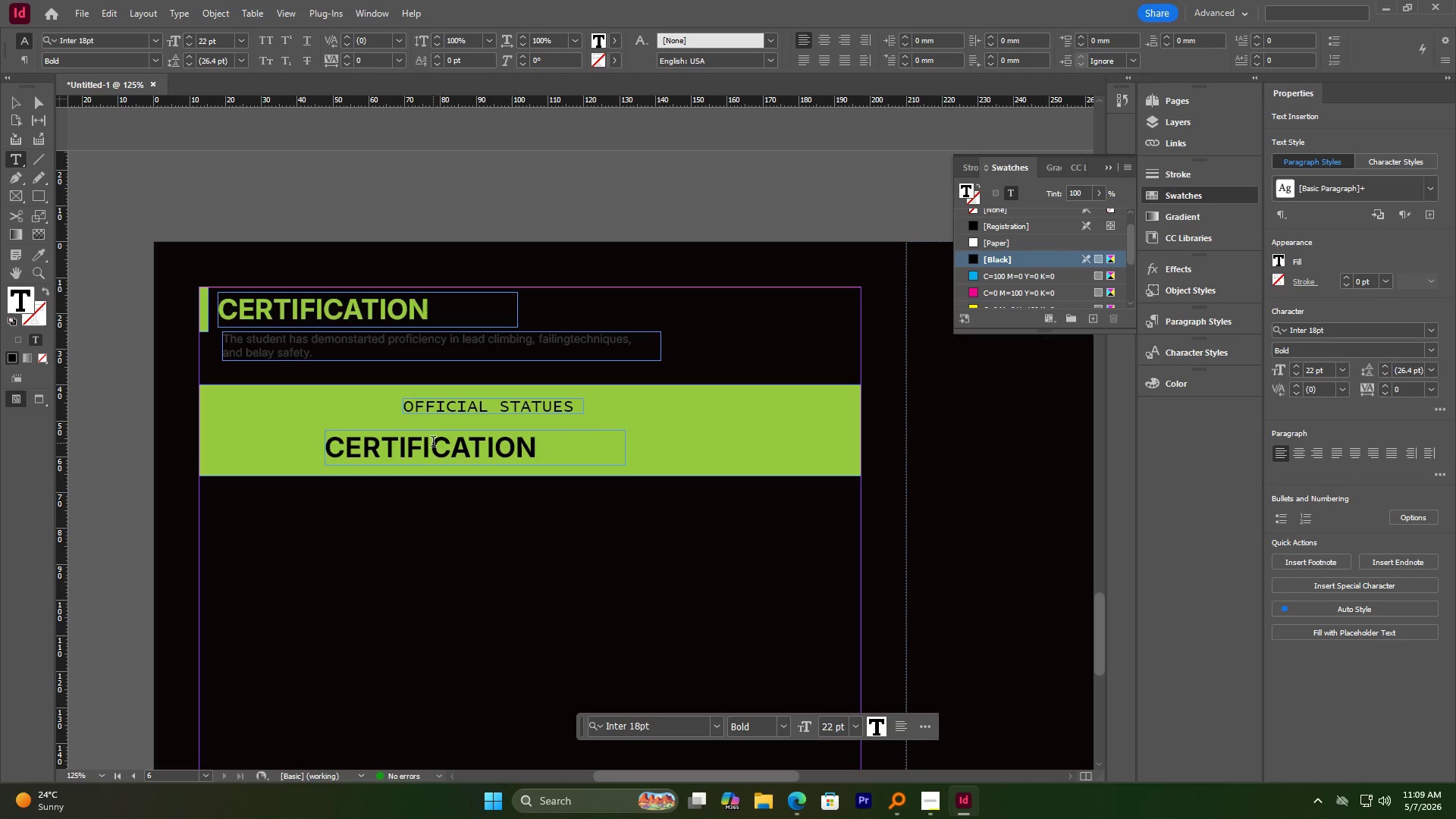 
left_click_drag(start_coordinate=[433, 443], to_coordinate=[551, 450])
 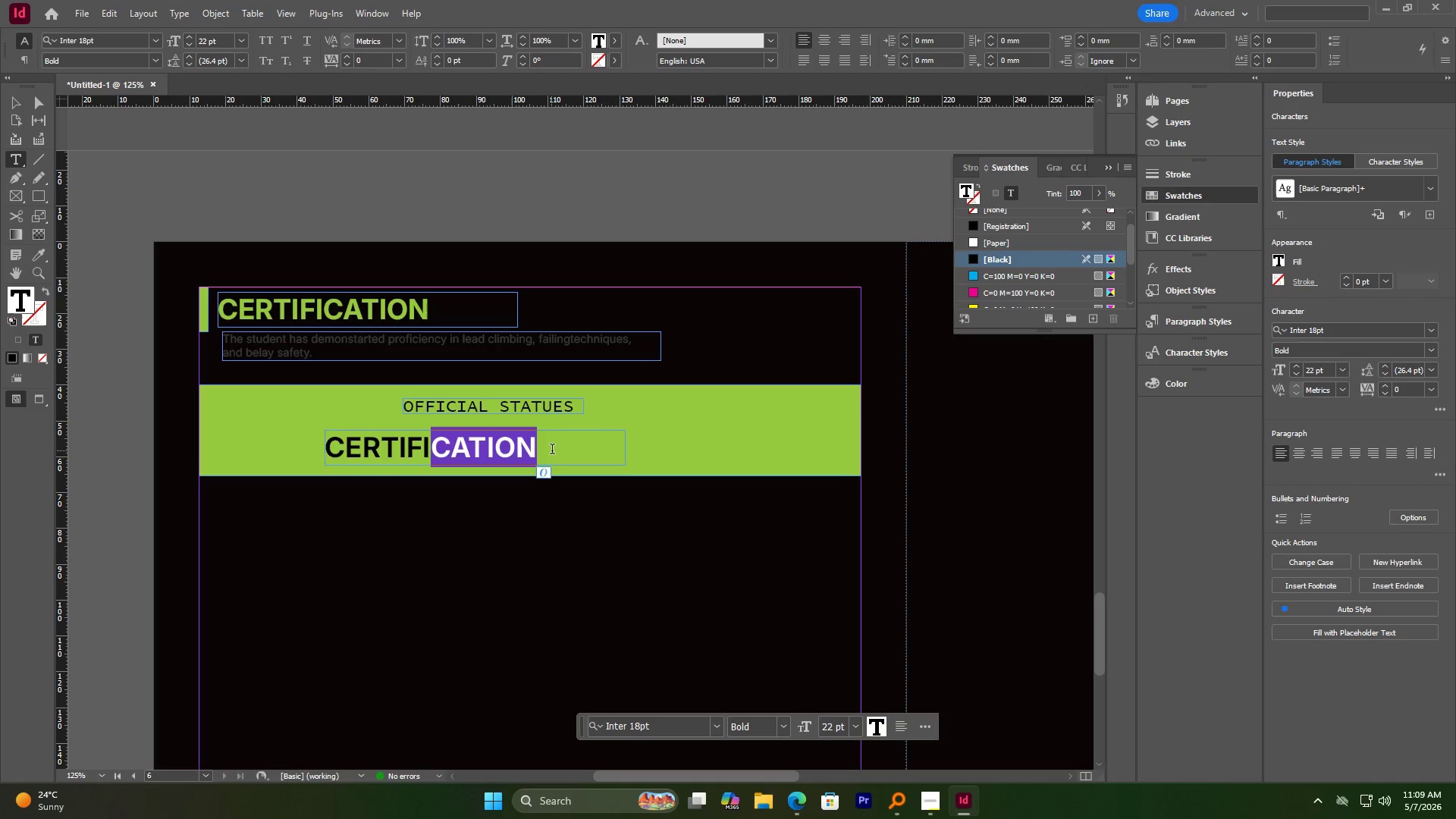 
type(ed)
key(Backspace)
key(Backspace)
type(R)
key(Backspace)
type(ED)
 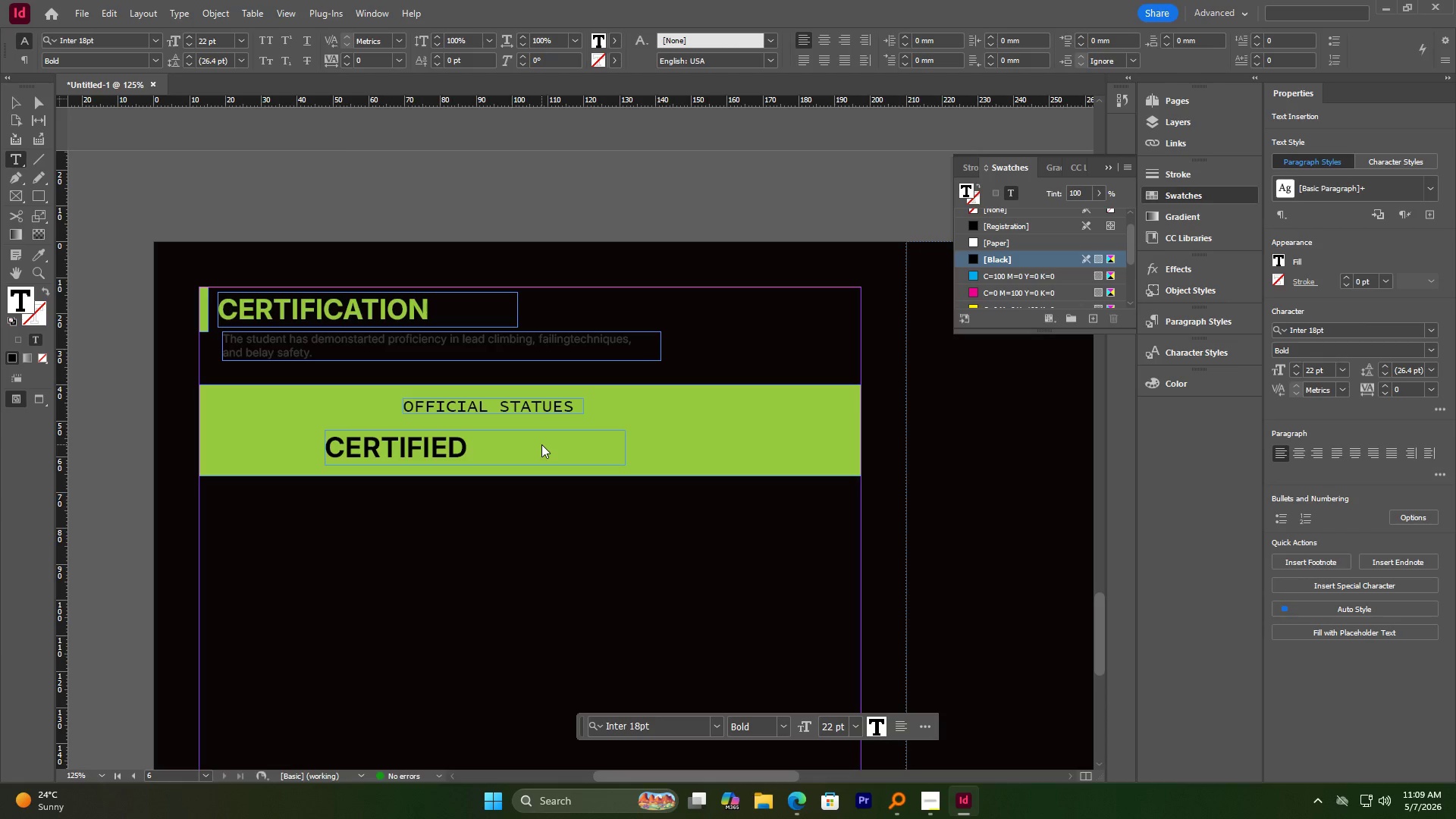 
wait(5.05)
 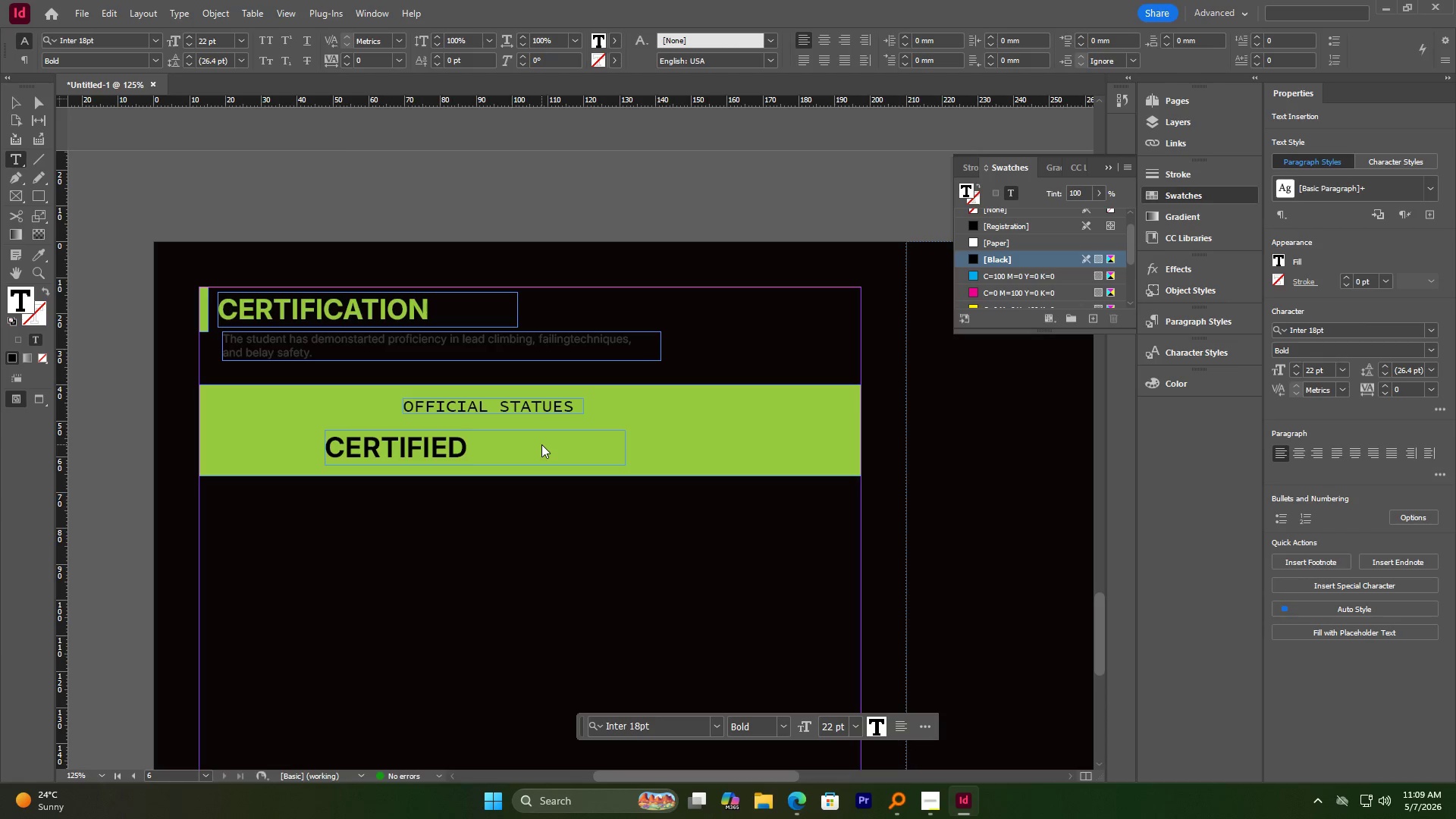 
left_click([441, 452])
 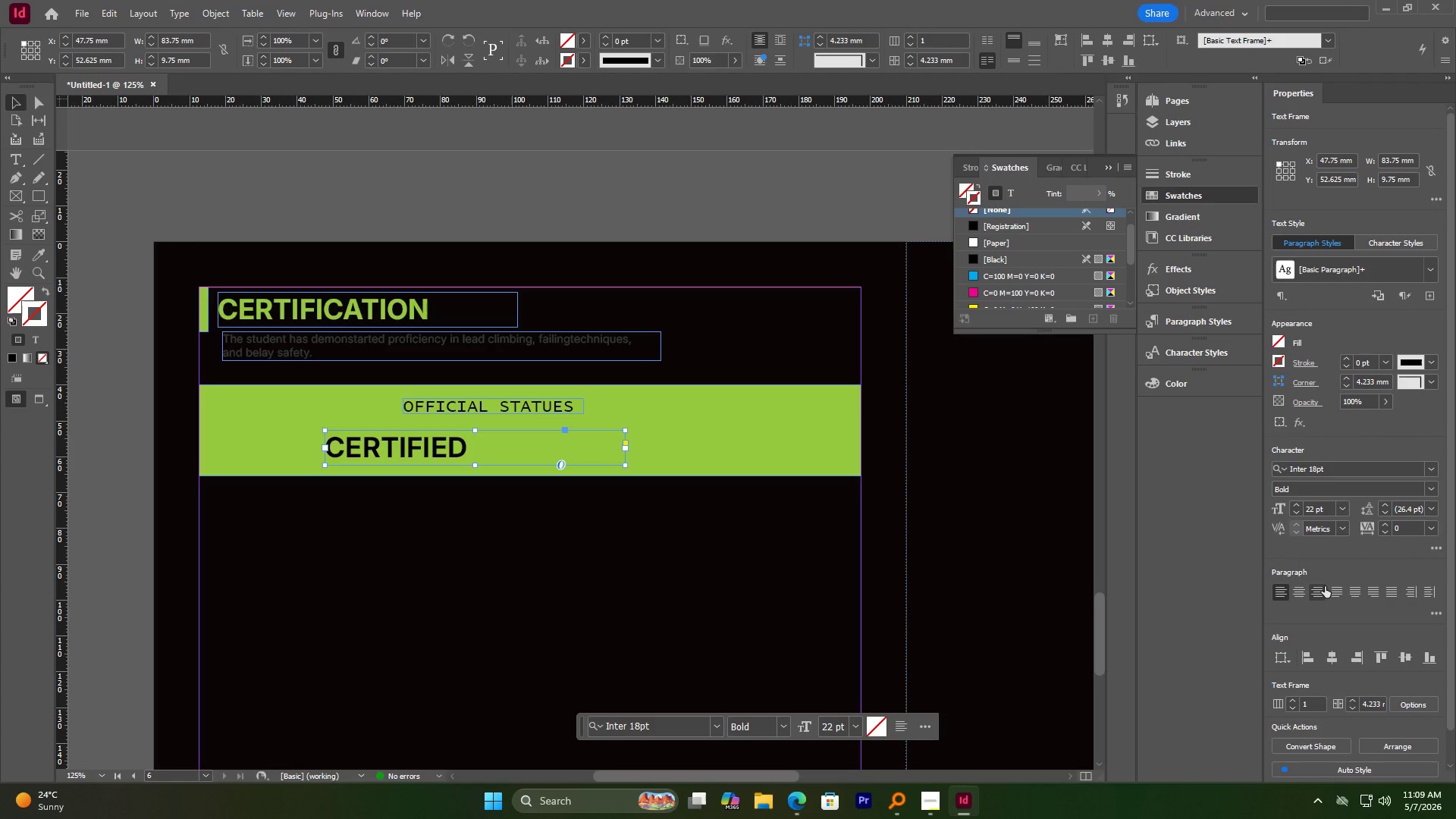 
left_click([1306, 590])
 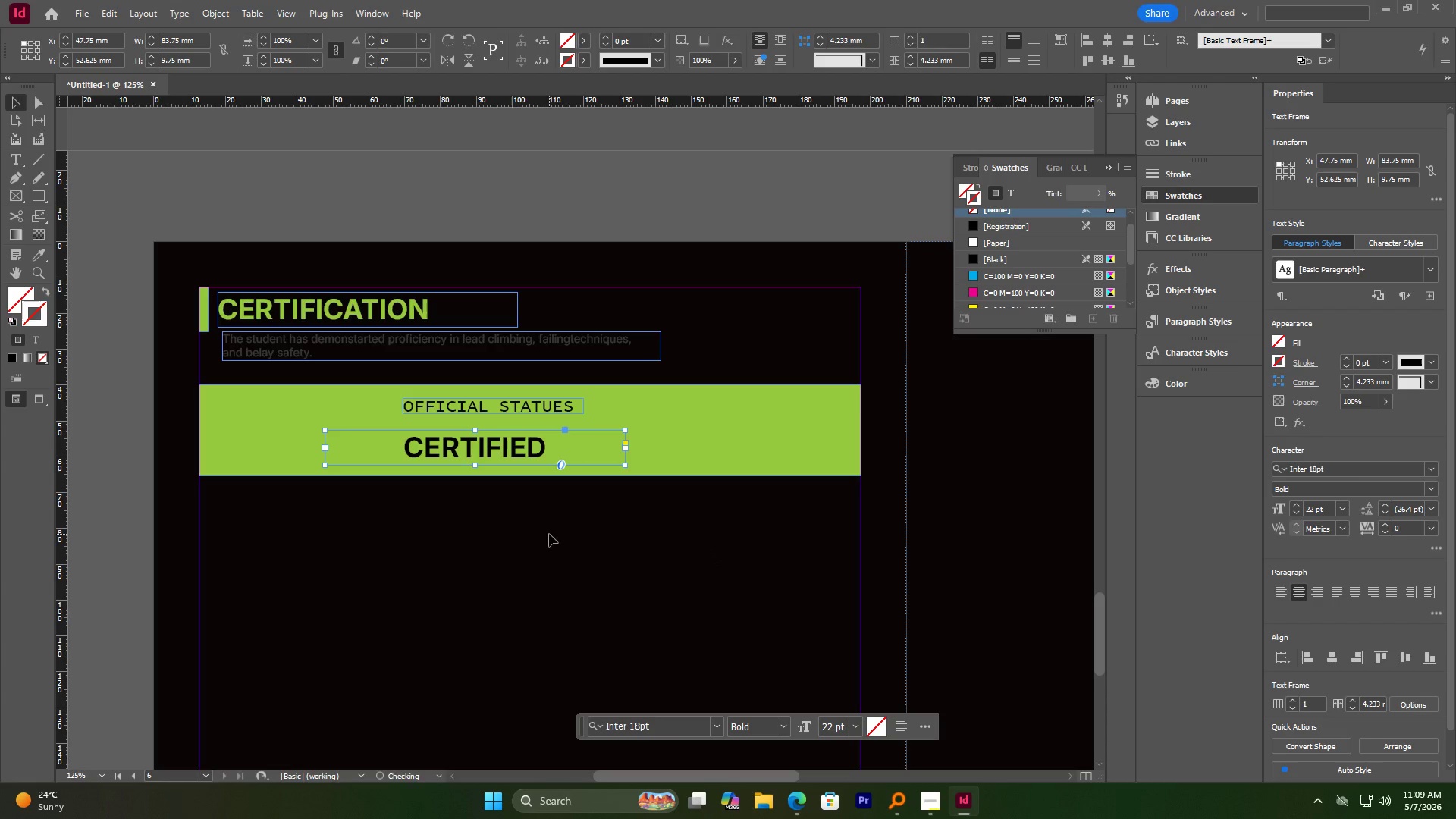 
left_click([562, 526])
 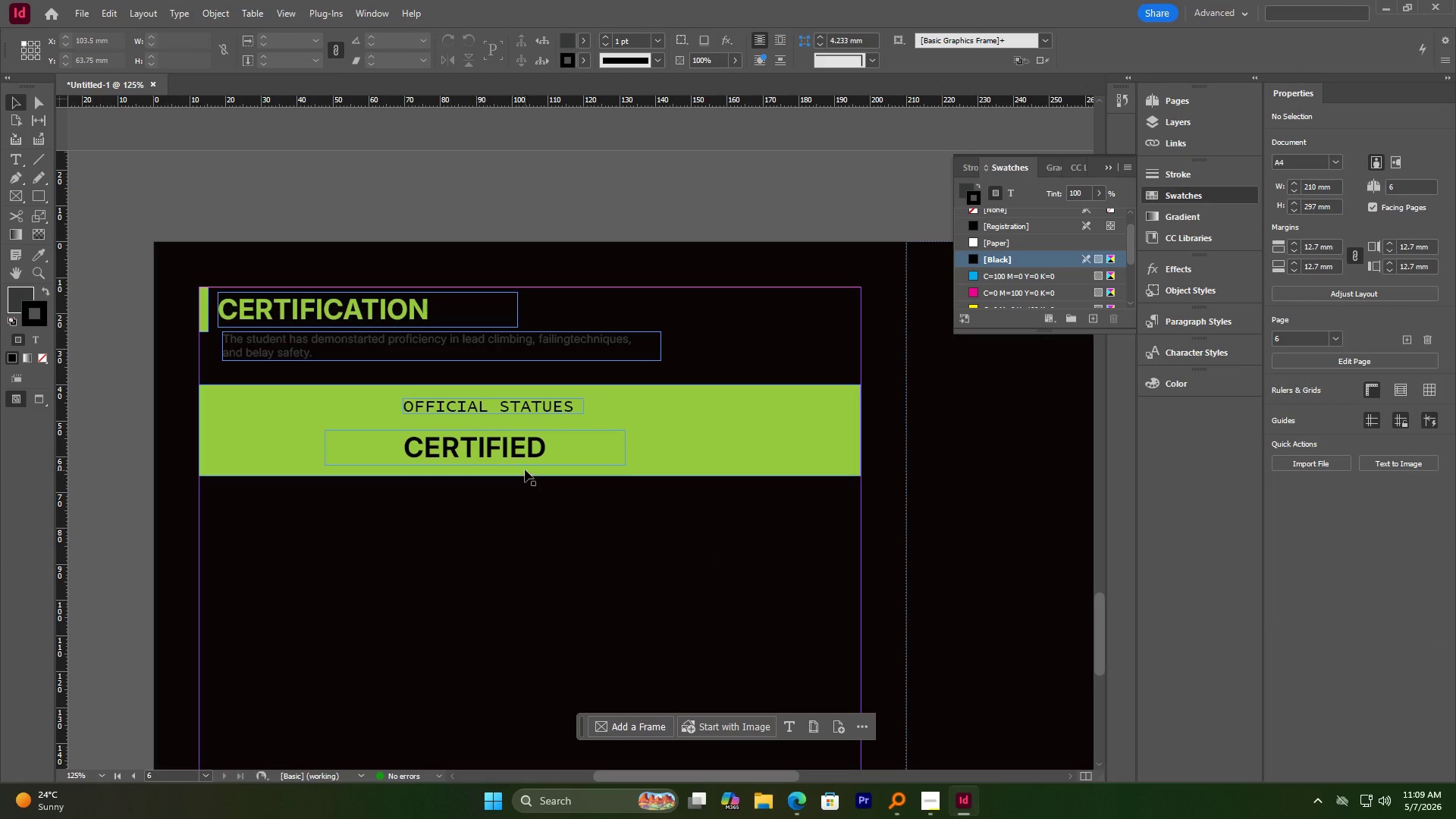 
hold_key(key=ShiftLeft, duration=0.66)
left_click_drag(start_coordinate=[508, 449], to_coordinate=[515, 450])
 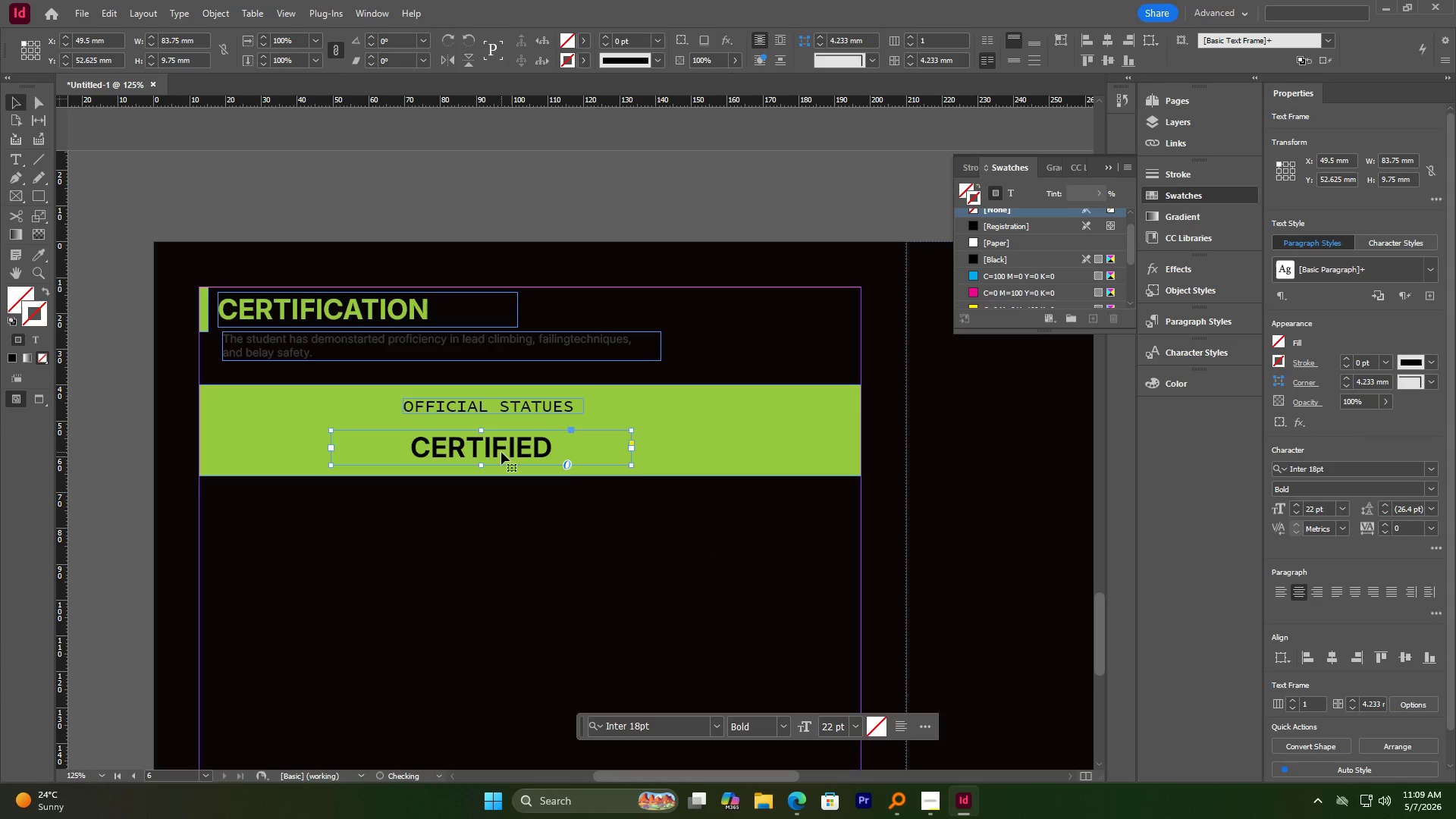 
left_click_drag(start_coordinate=[501, 452], to_coordinate=[536, 449])
 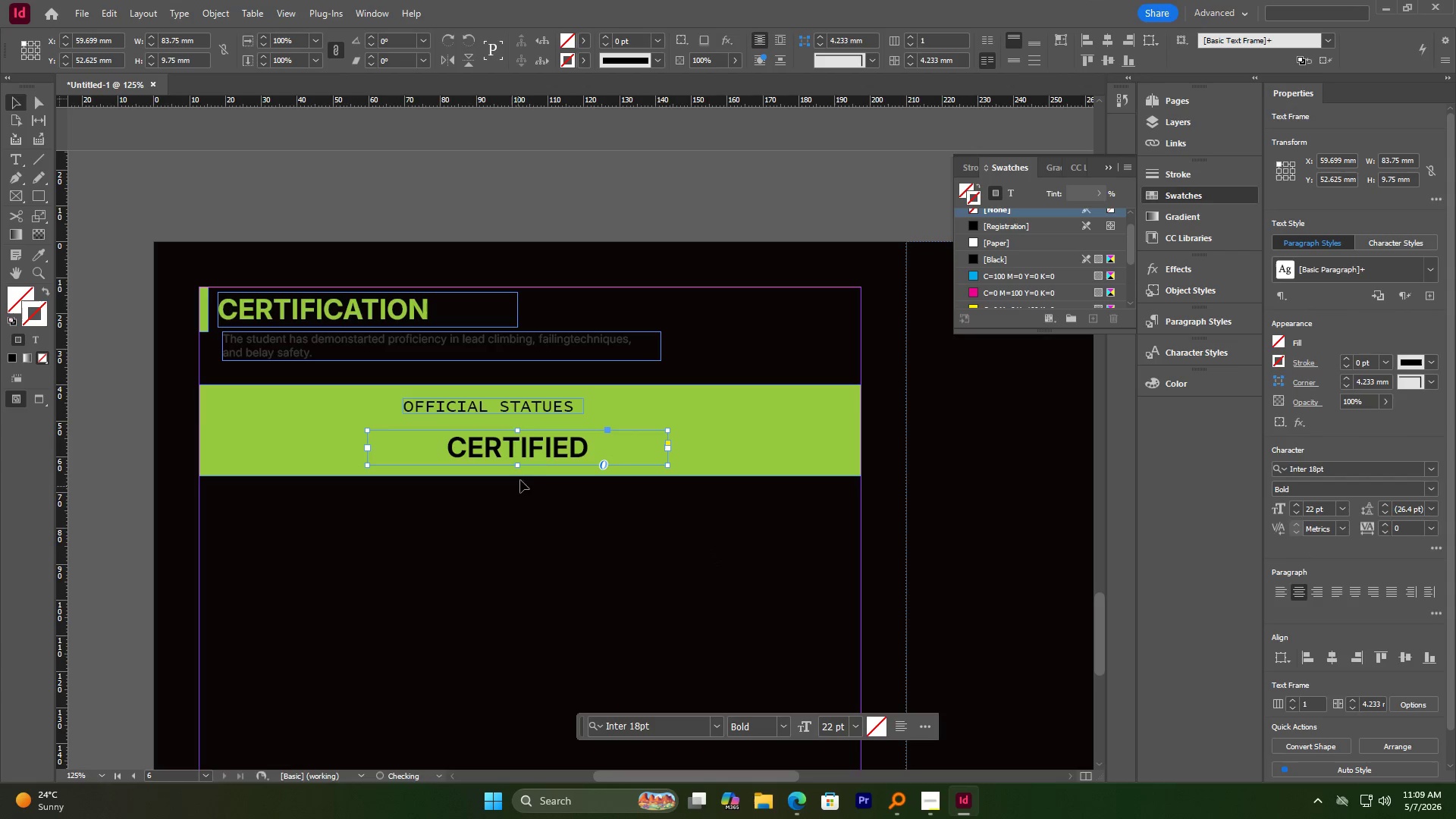 
hold_key(key=ShiftLeft, duration=4.11)
 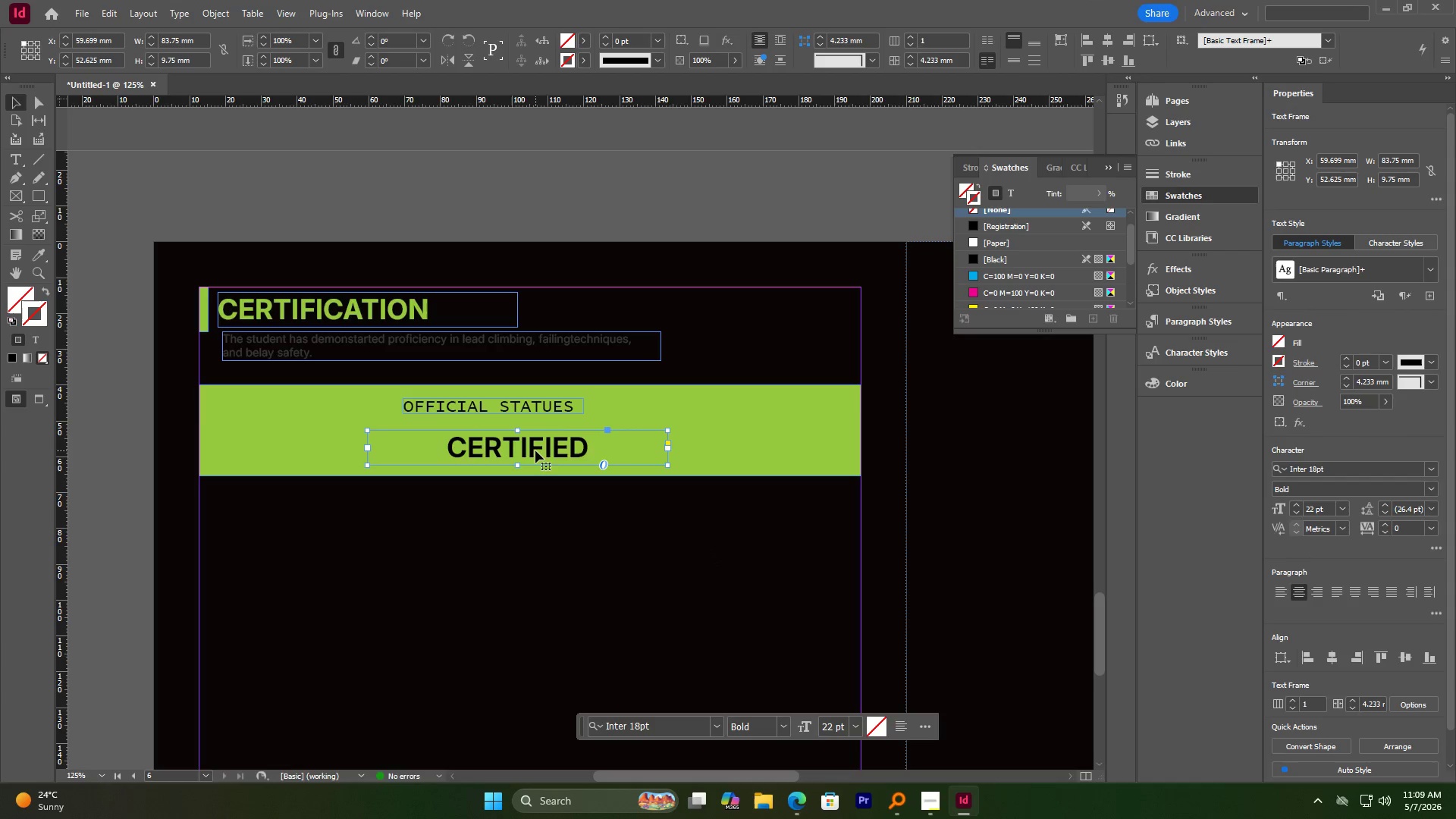 
left_click_drag(start_coordinate=[535, 450], to_coordinate=[527, 449])
 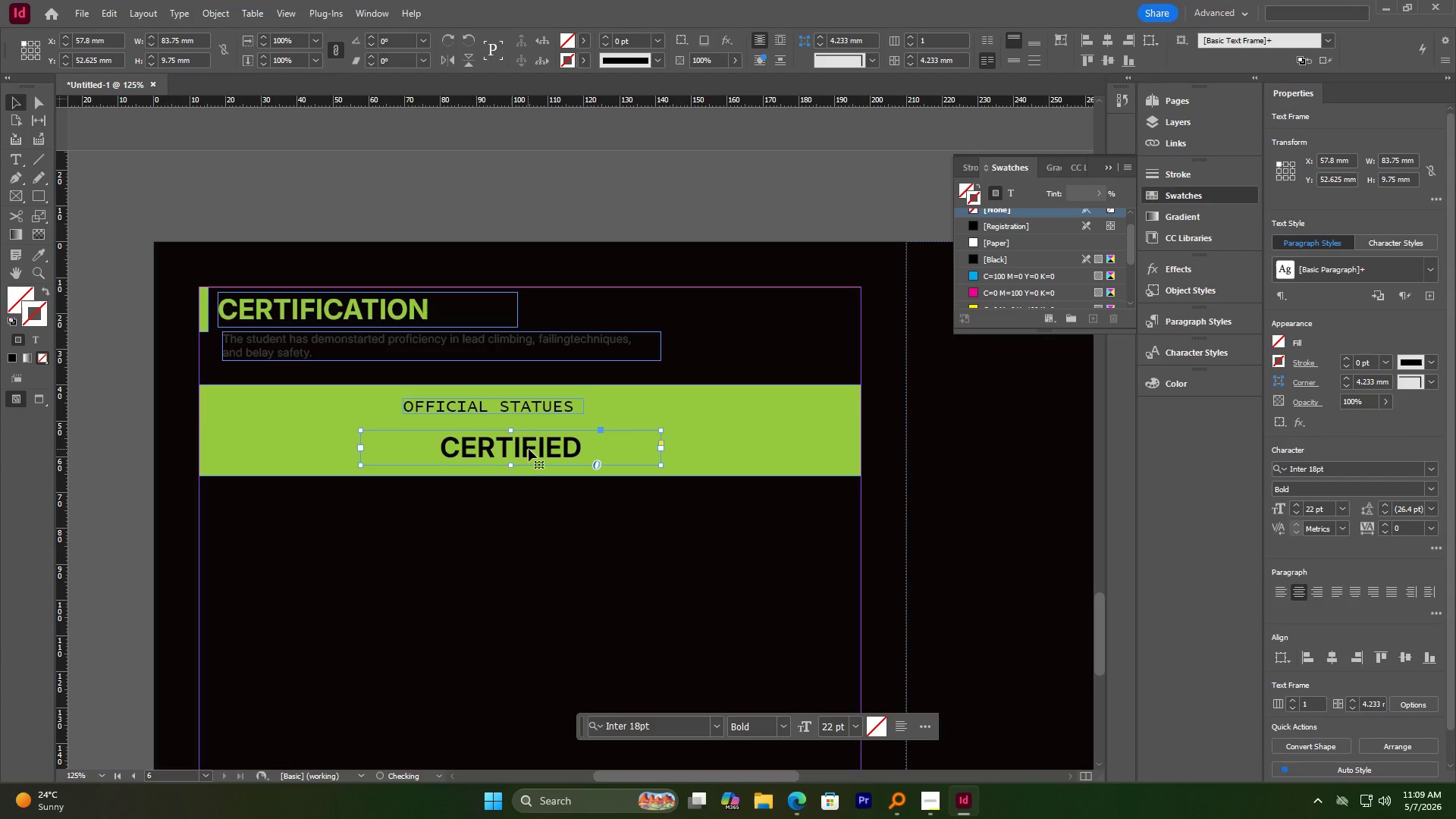 
hold_key(key=ShiftLeft, duration=1.56)
 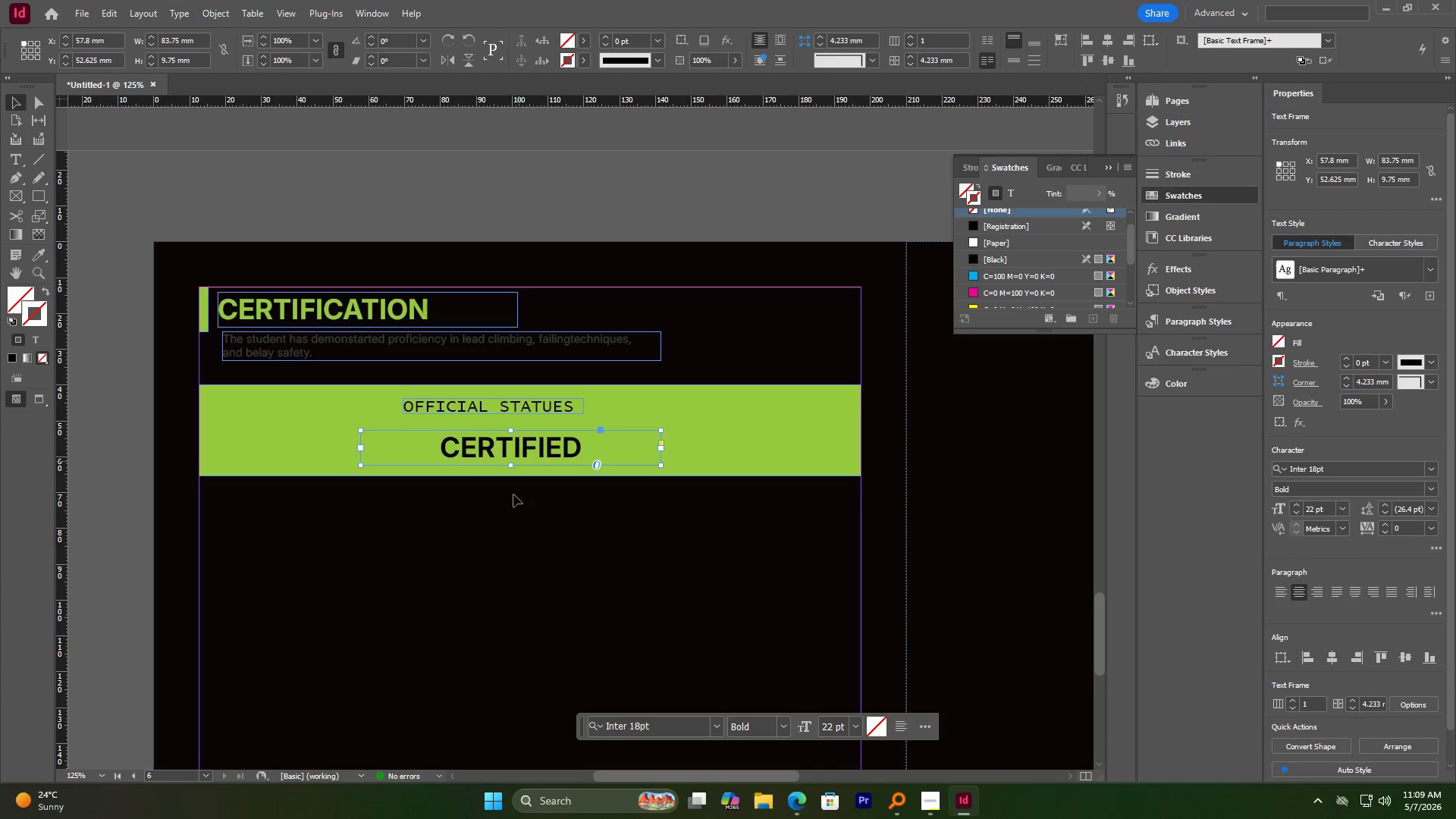 
left_click([515, 533])
 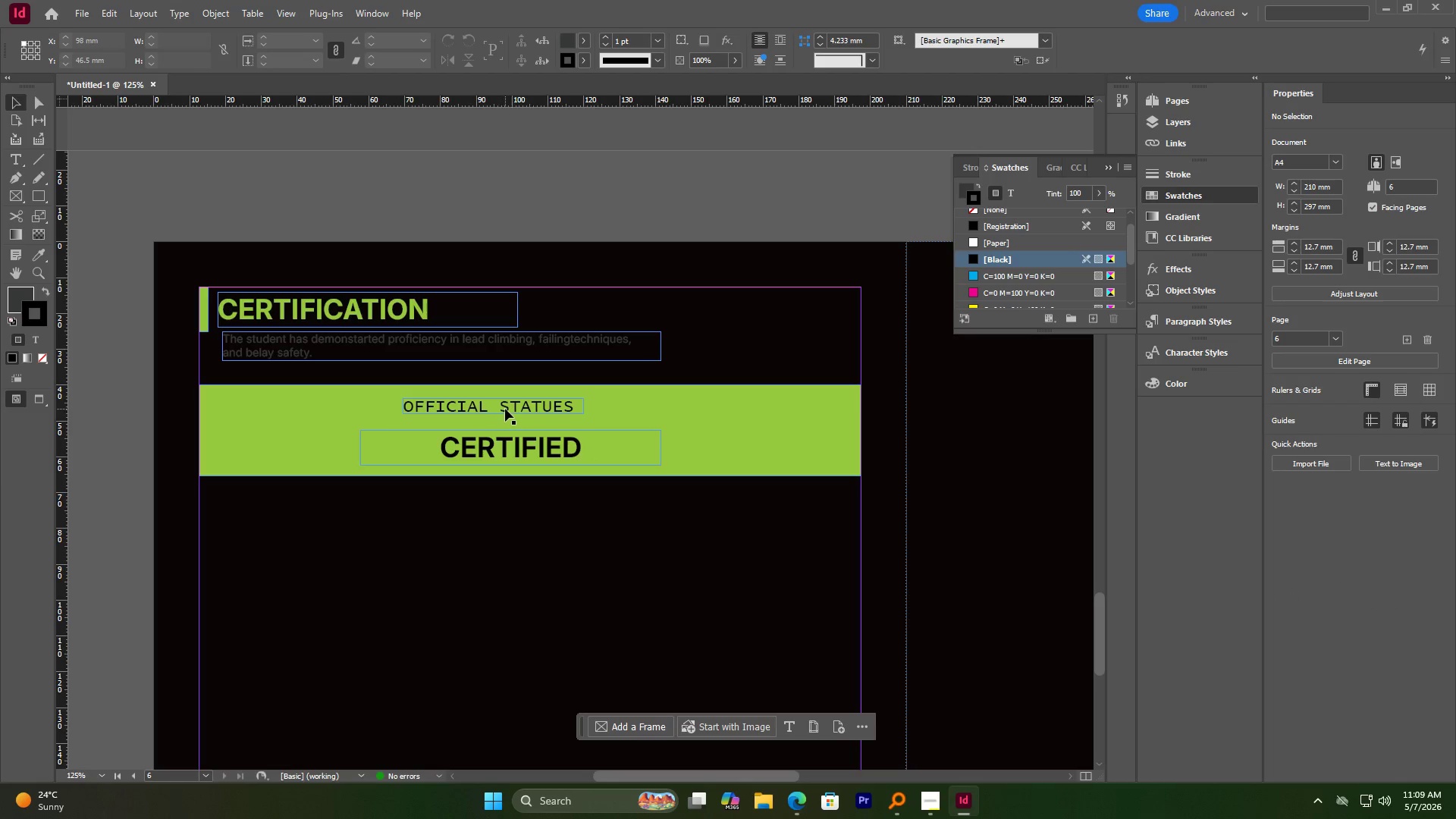 
left_click_drag(start_coordinate=[505, 409], to_coordinate=[513, 409])
 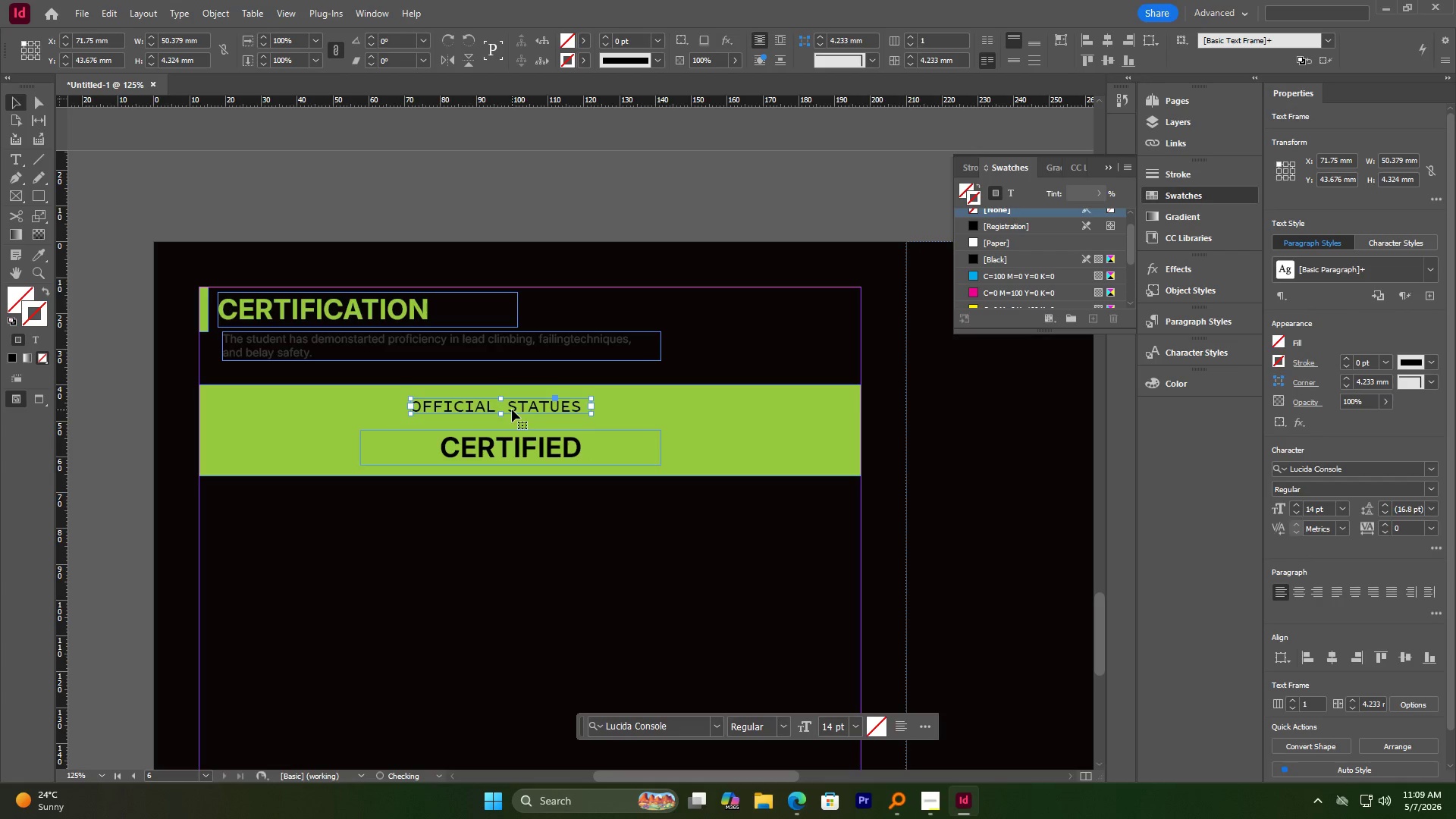 
hold_key(key=ShiftLeft, duration=1.8)
 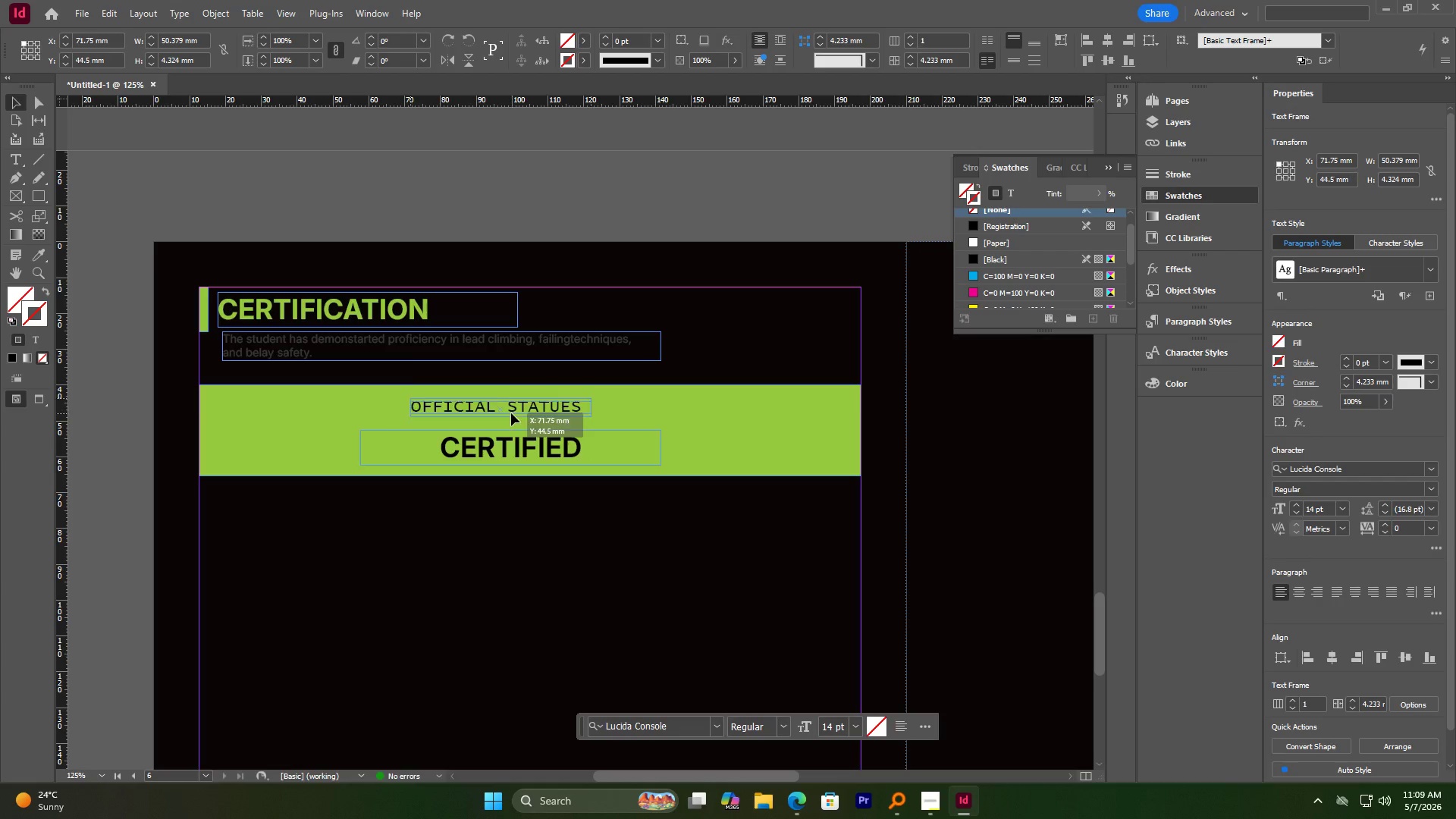 
left_click_drag(start_coordinate=[512, 410], to_coordinate=[511, 421])
 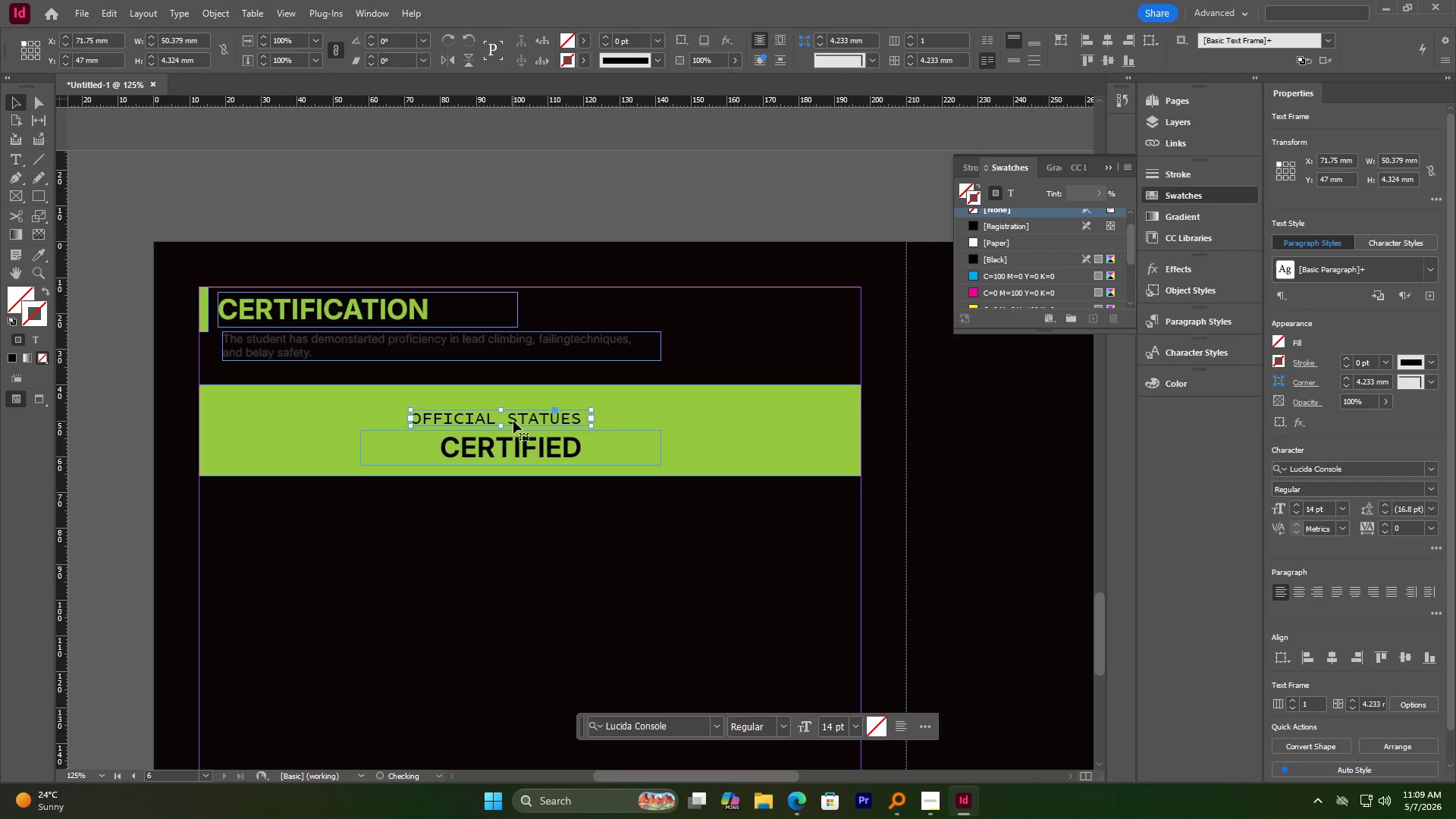 
hold_key(key=ShiftLeft, duration=1.06)
 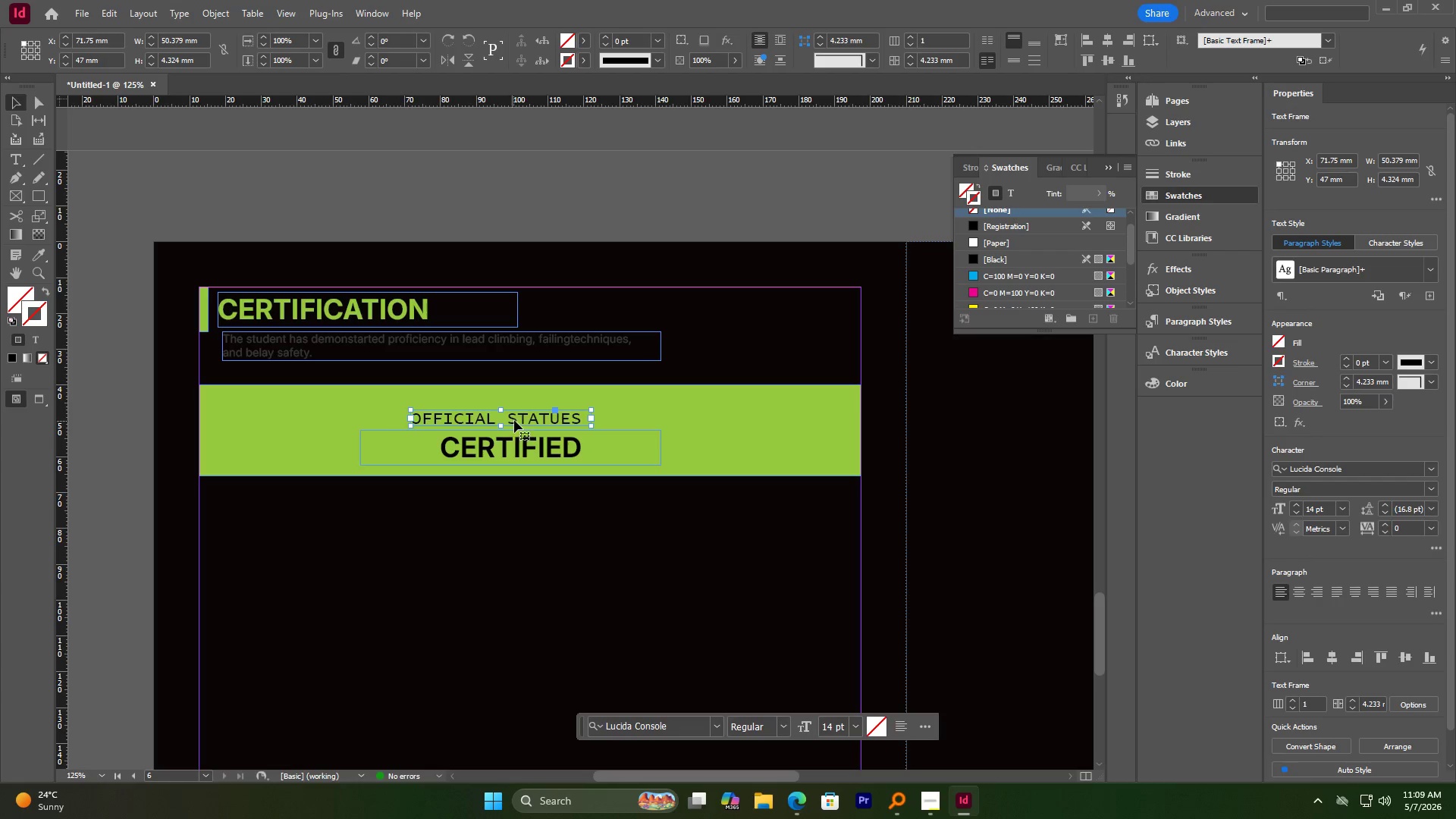 
hold_key(key=ShiftLeft, duration=0.89)
left_click_drag(start_coordinate=[514, 420], to_coordinate=[514, 416])
 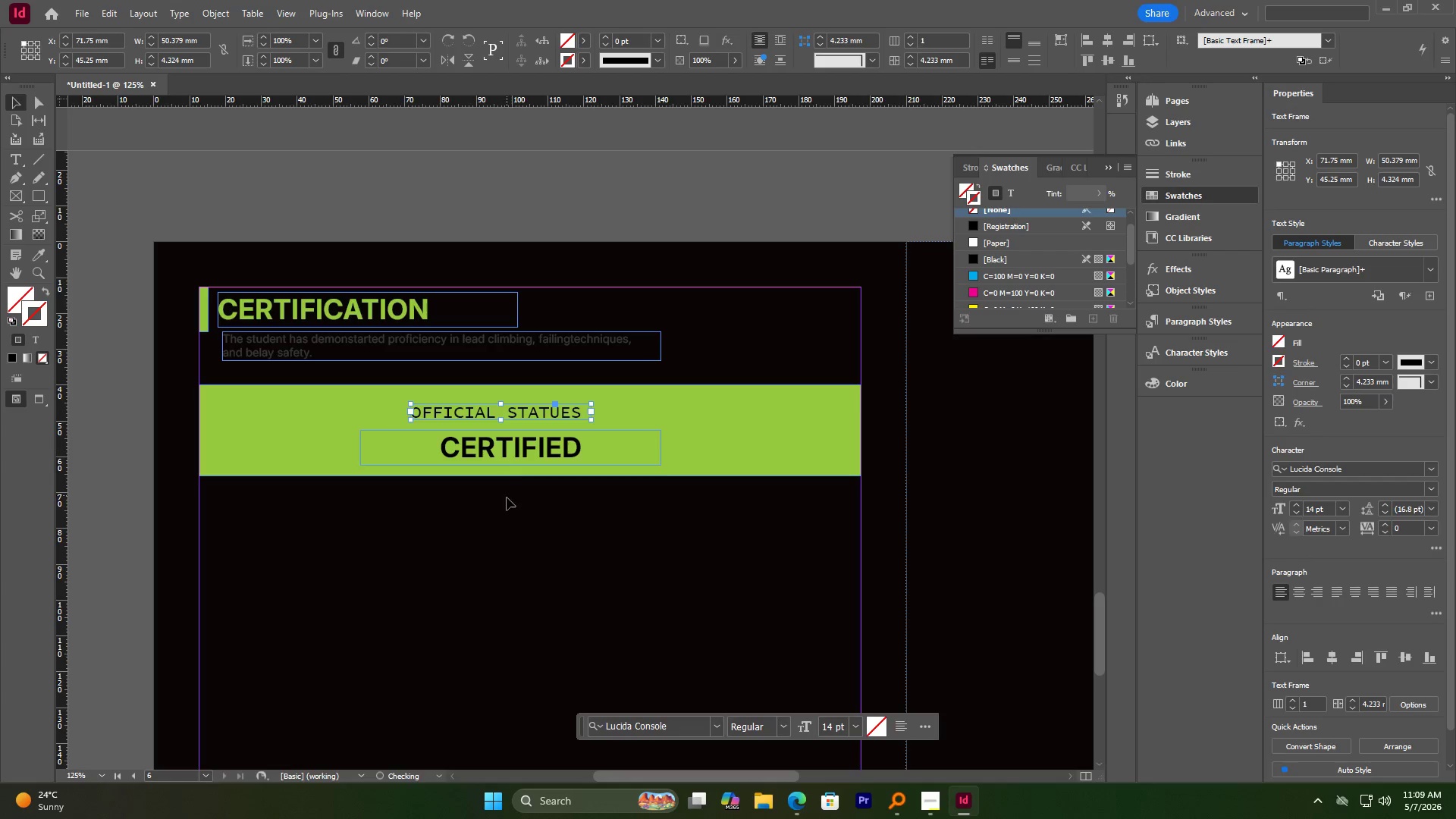 
left_click([507, 500])
 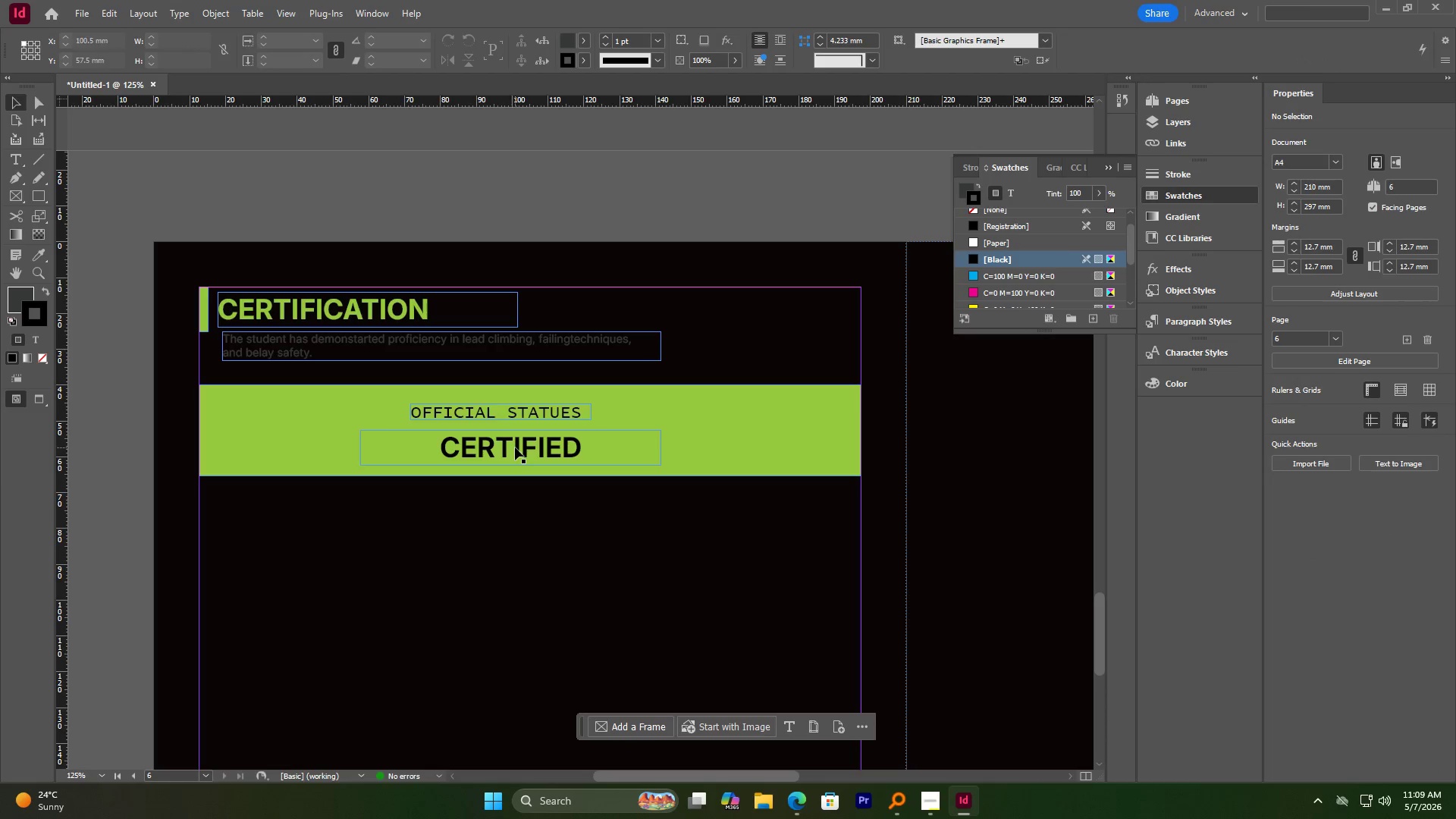 
left_click_drag(start_coordinate=[515, 447], to_coordinate=[519, 439])
 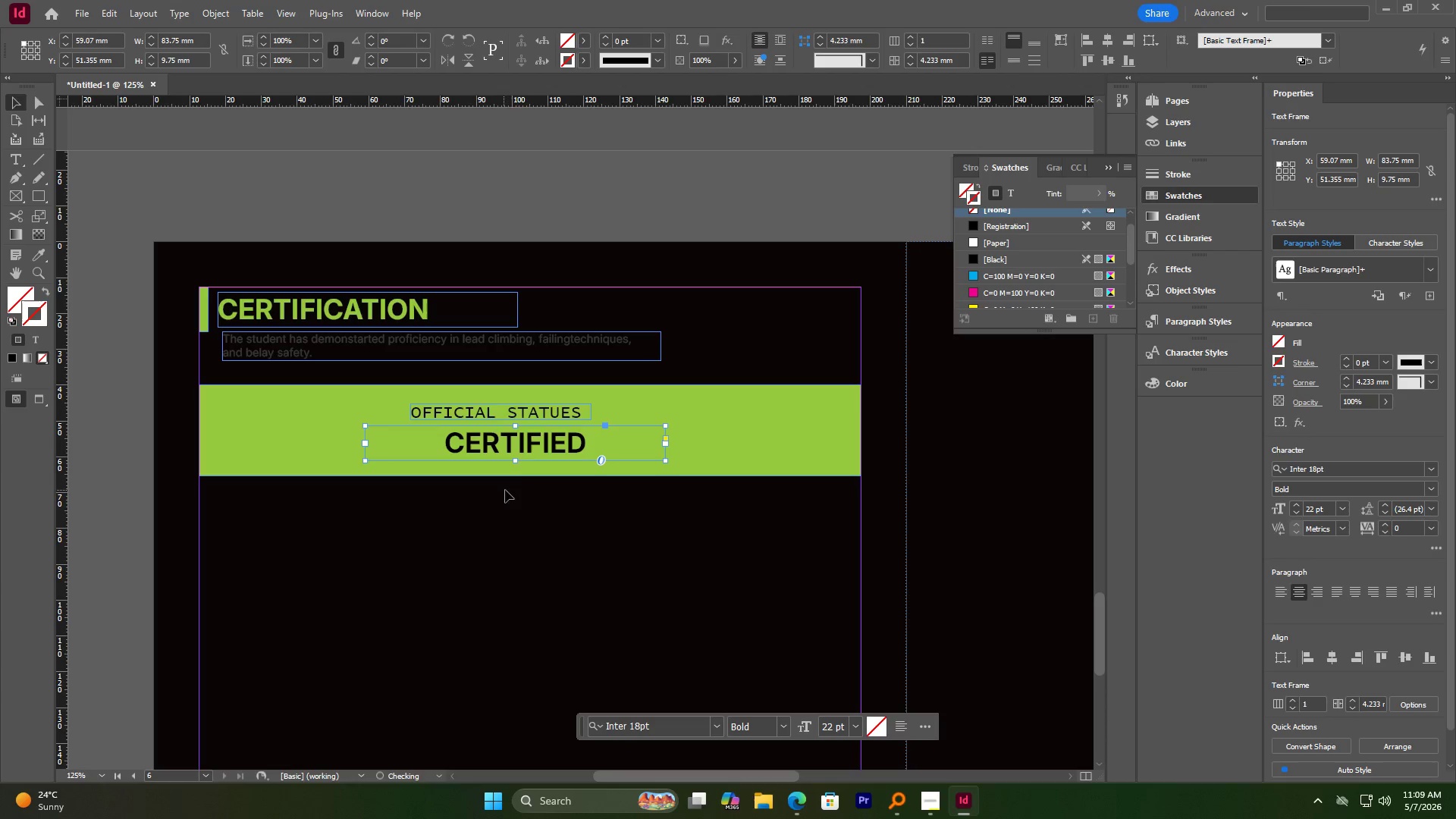 
hold_key(key=ShiftLeft, duration=1.01)
 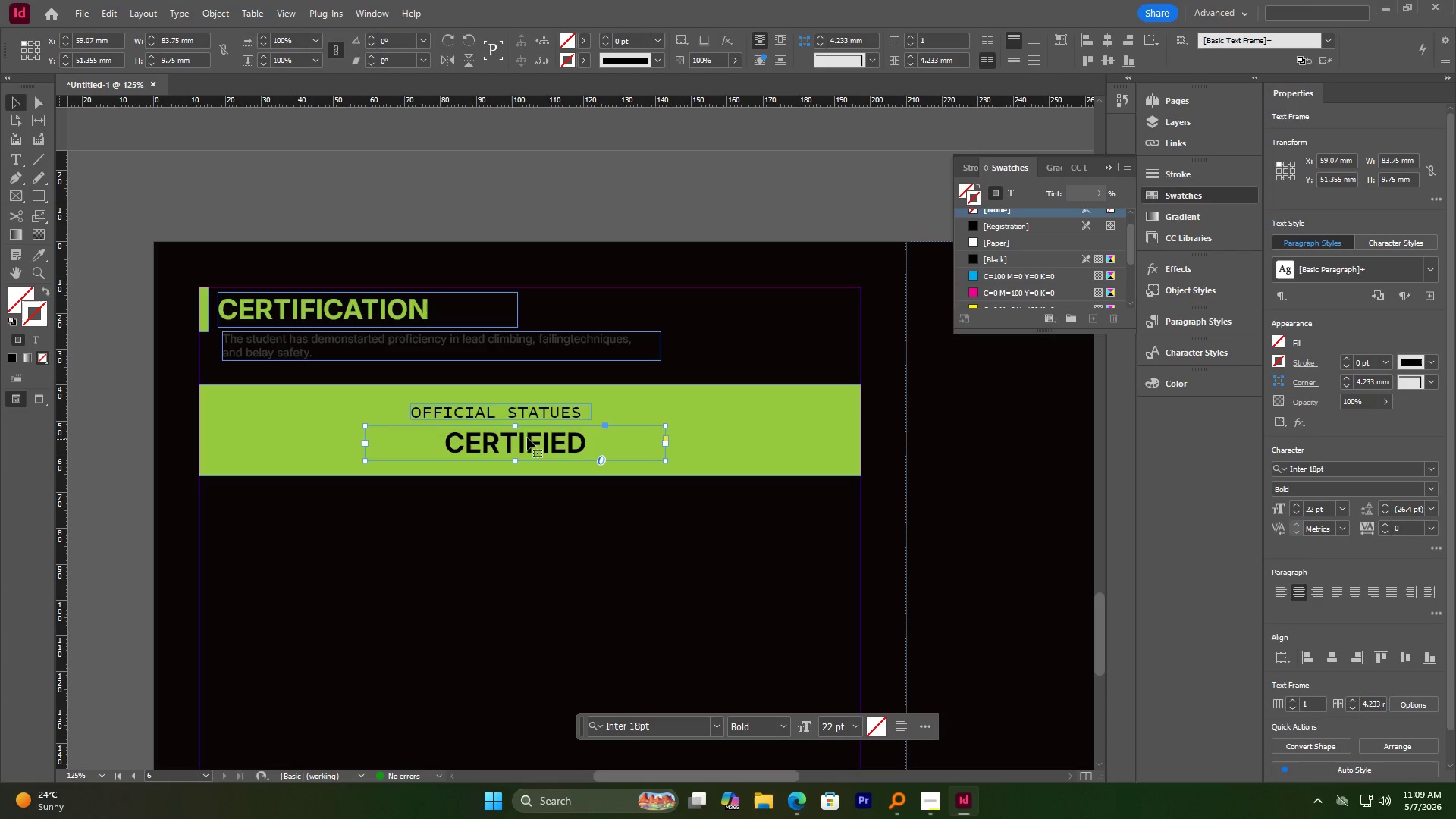 
hold_key(key=ShiftLeft, duration=3.98)
left_click_drag(start_coordinate=[528, 437], to_coordinate=[523, 437])
 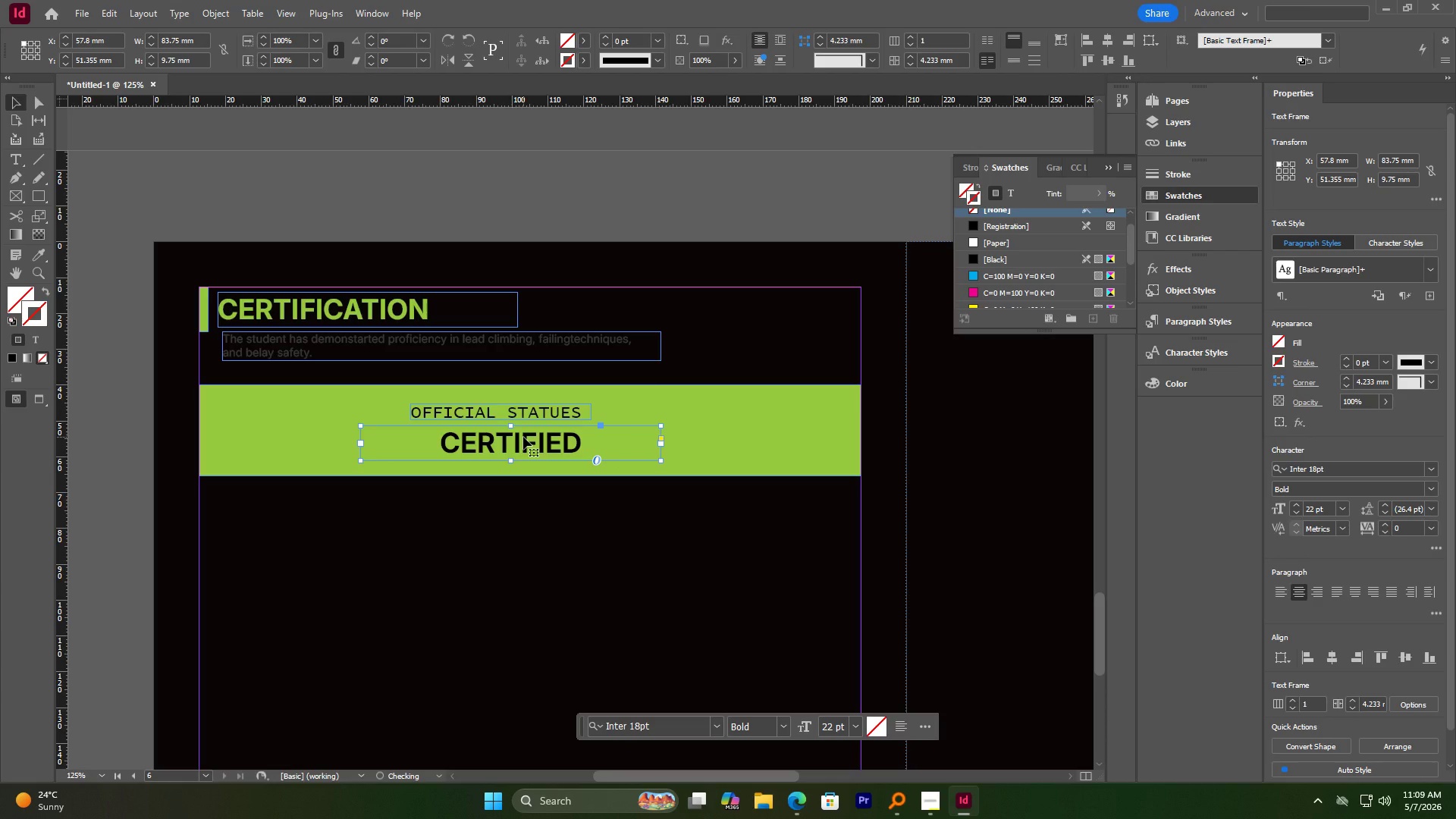 
left_click_drag(start_coordinate=[523, 437], to_coordinate=[519, 438])
 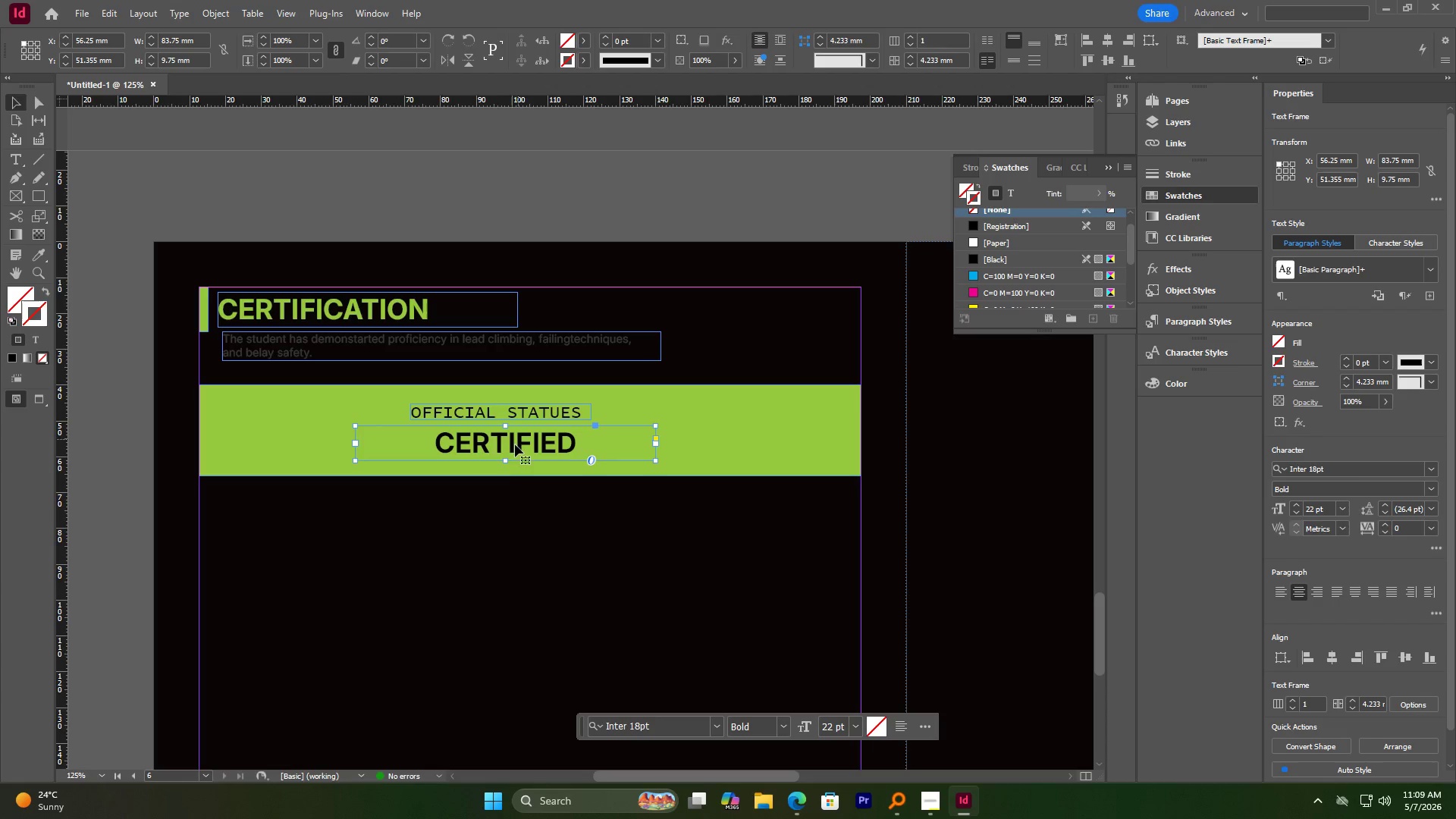 
left_click([529, 537])
 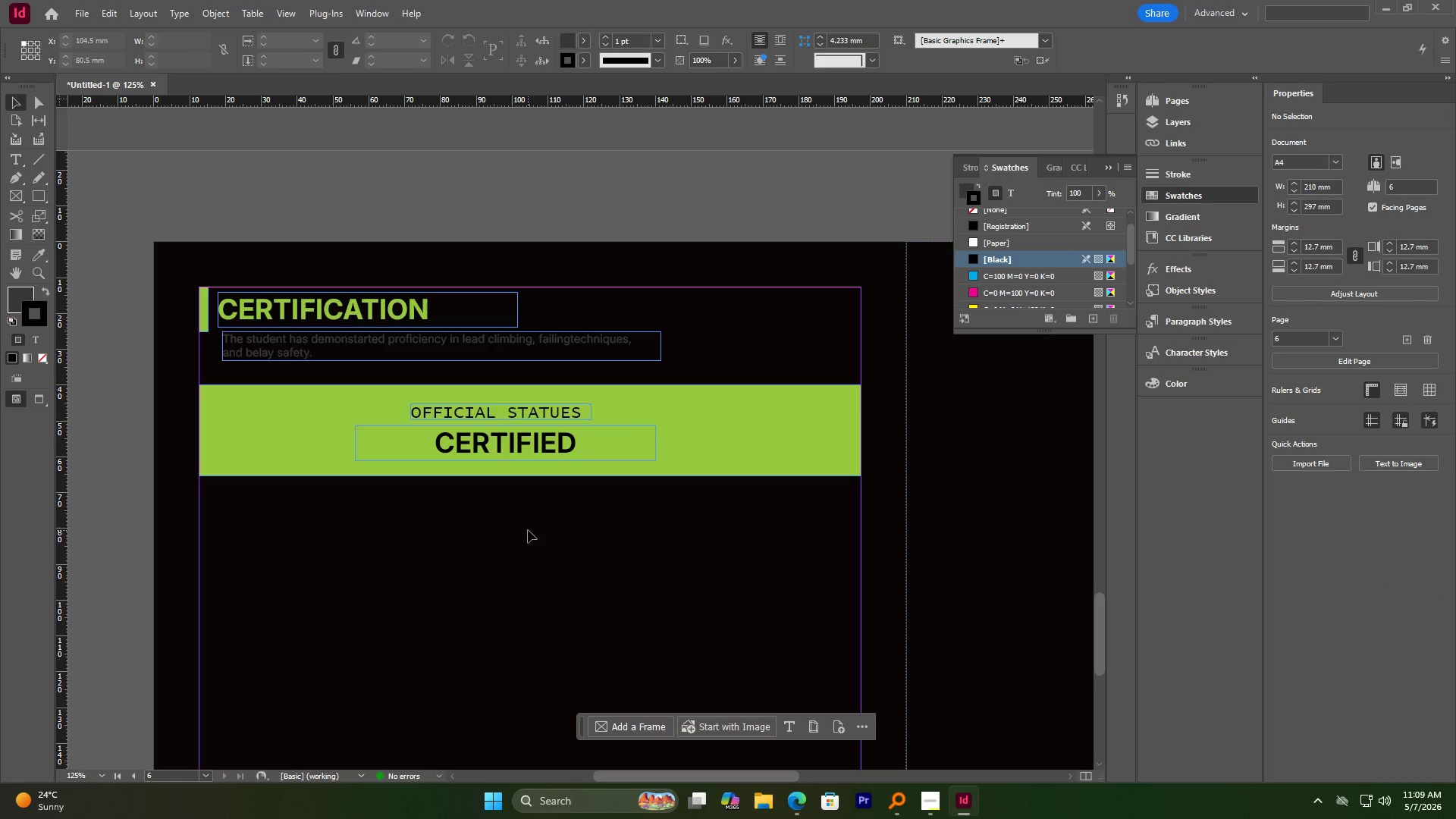 
key(W)
 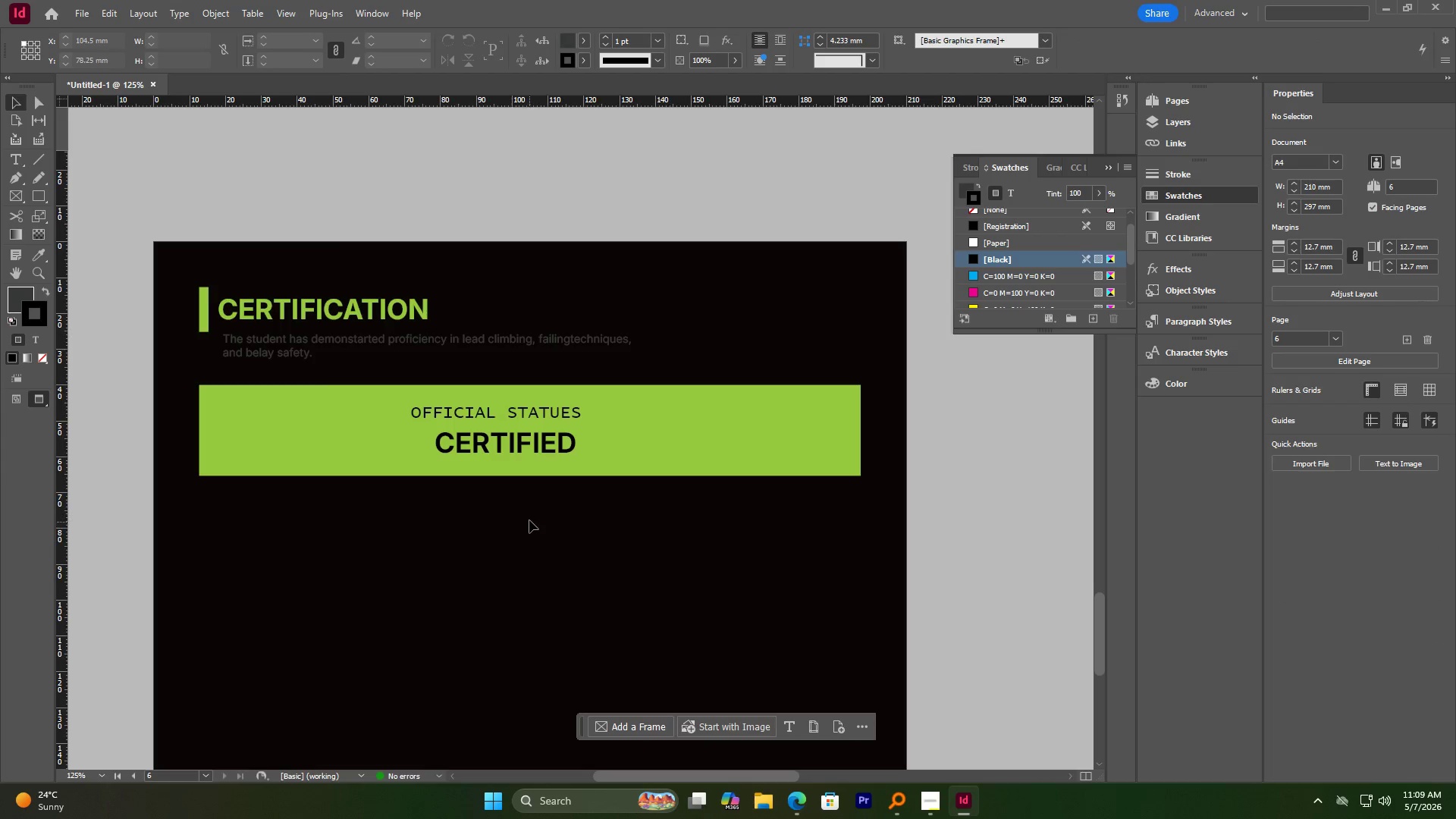 
left_click([529, 520])
 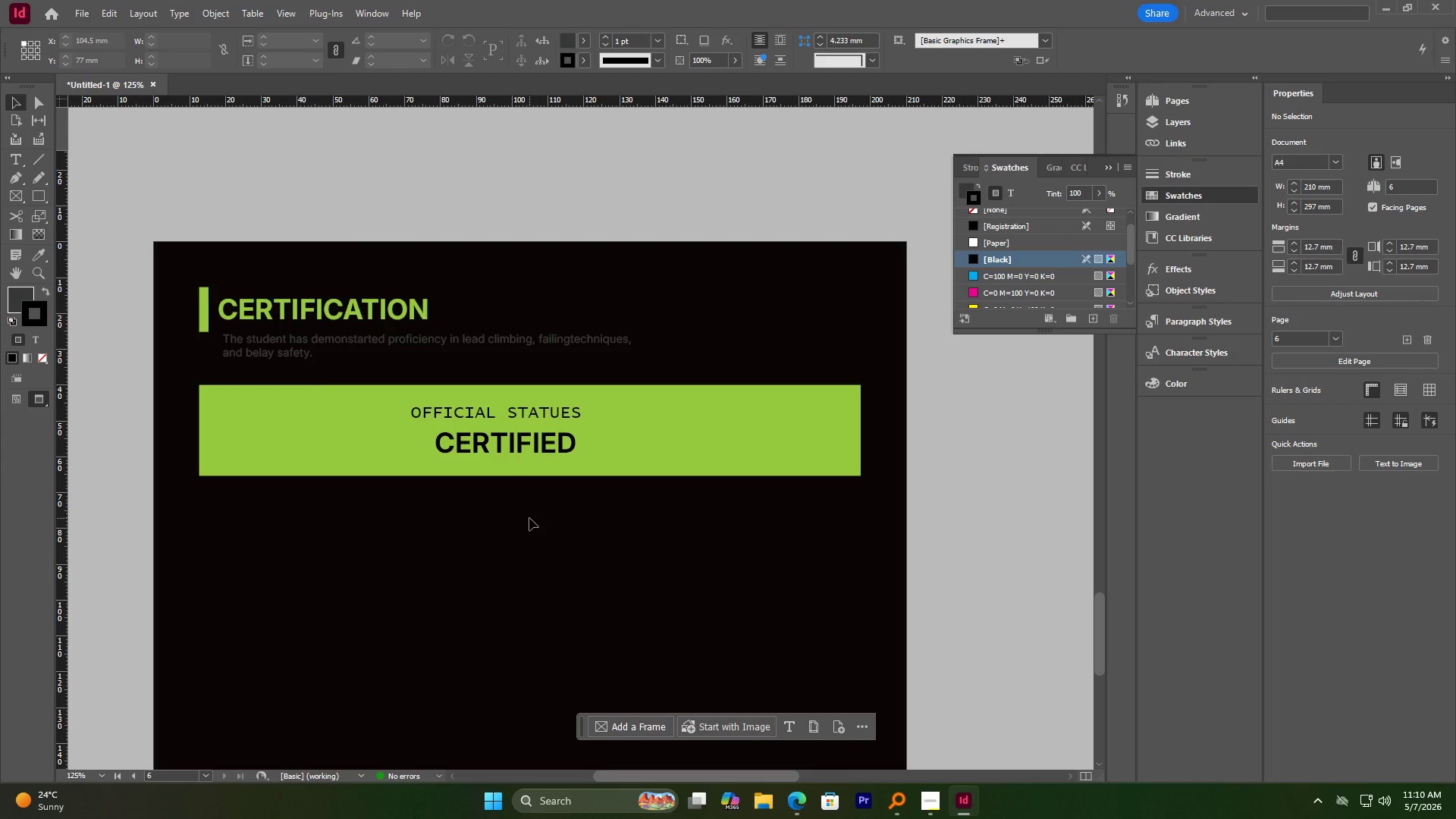 
wait(13.81)
 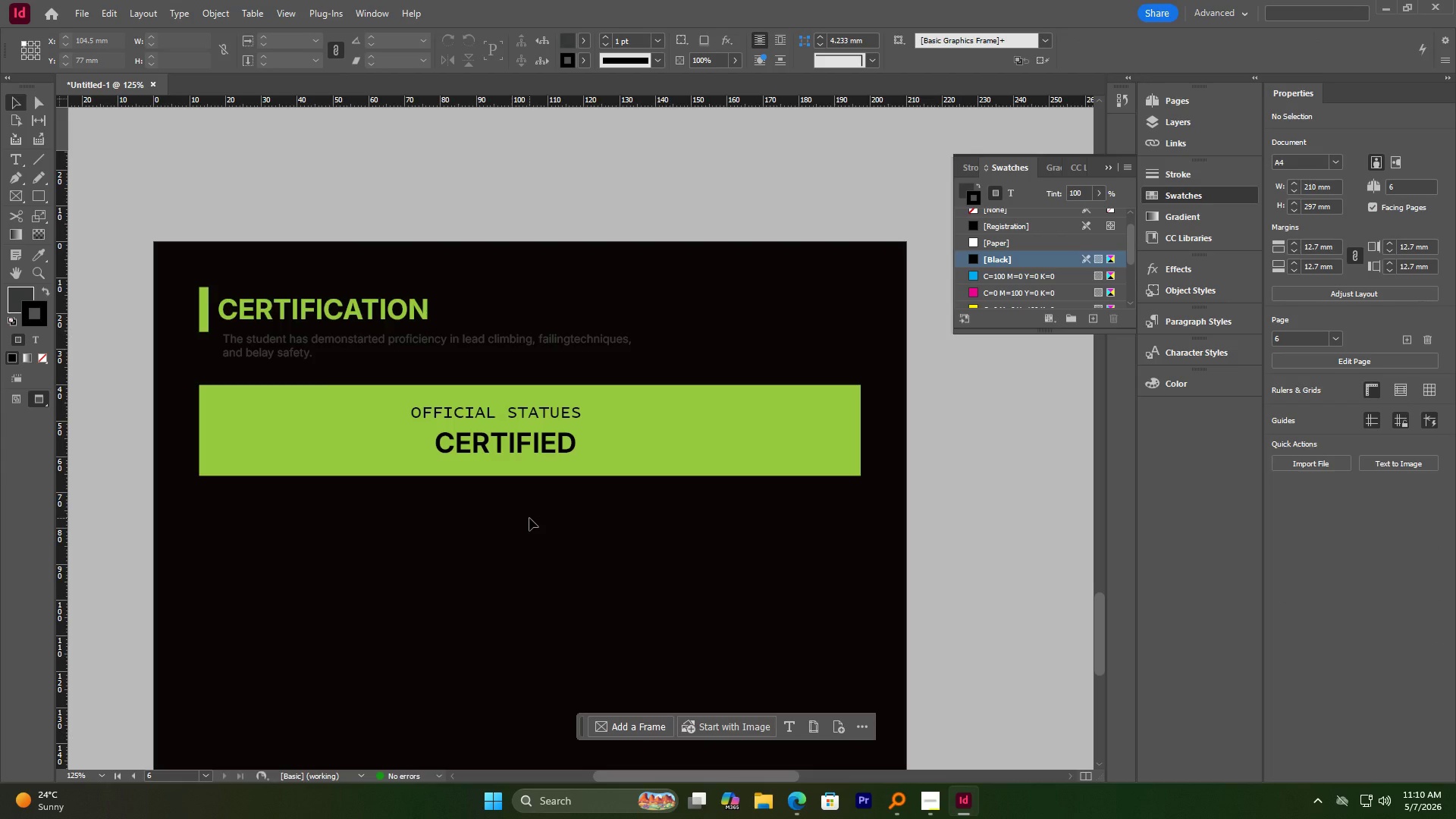 
left_click([566, 415])
 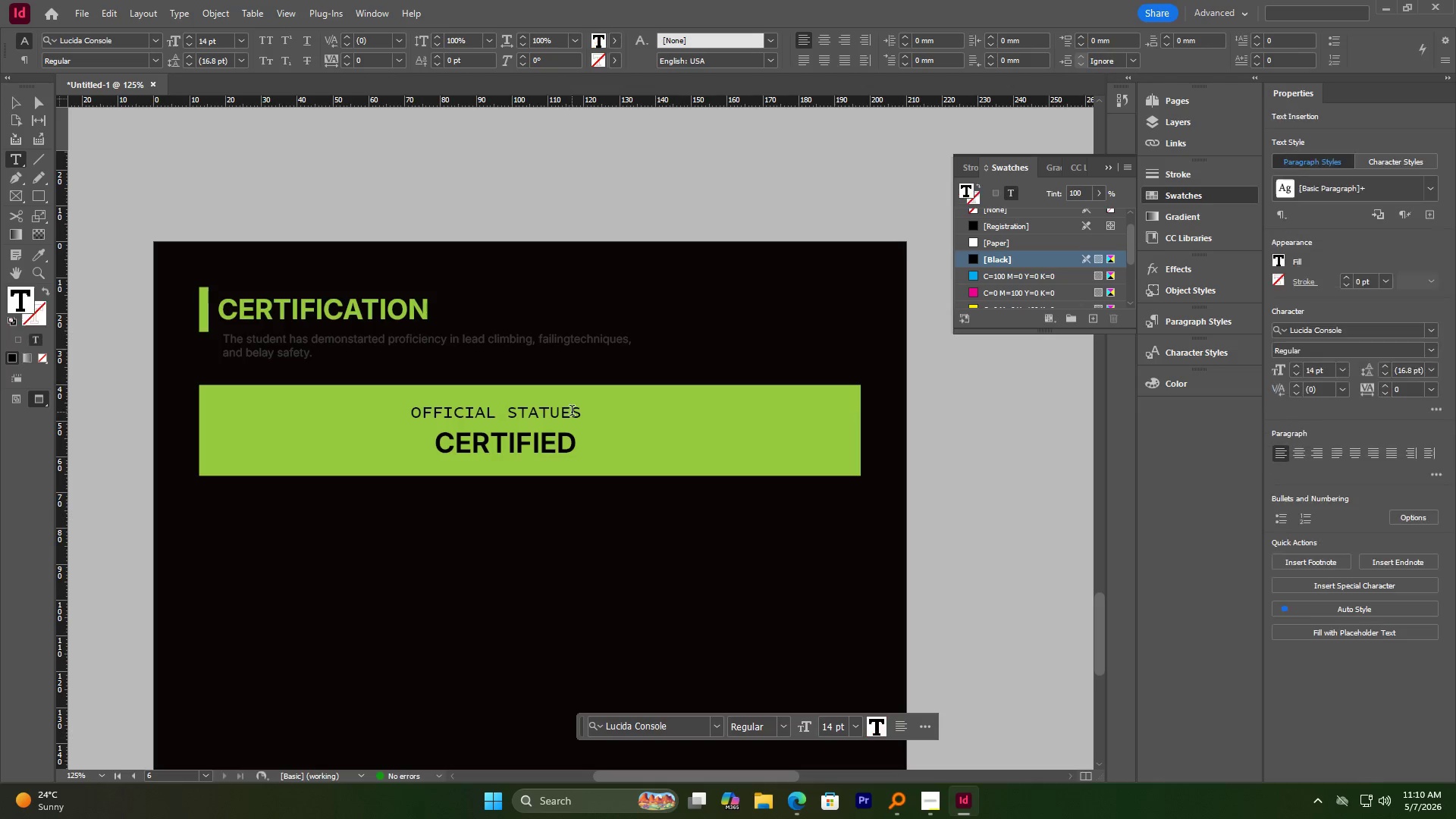 
triple_click([573, 412])
 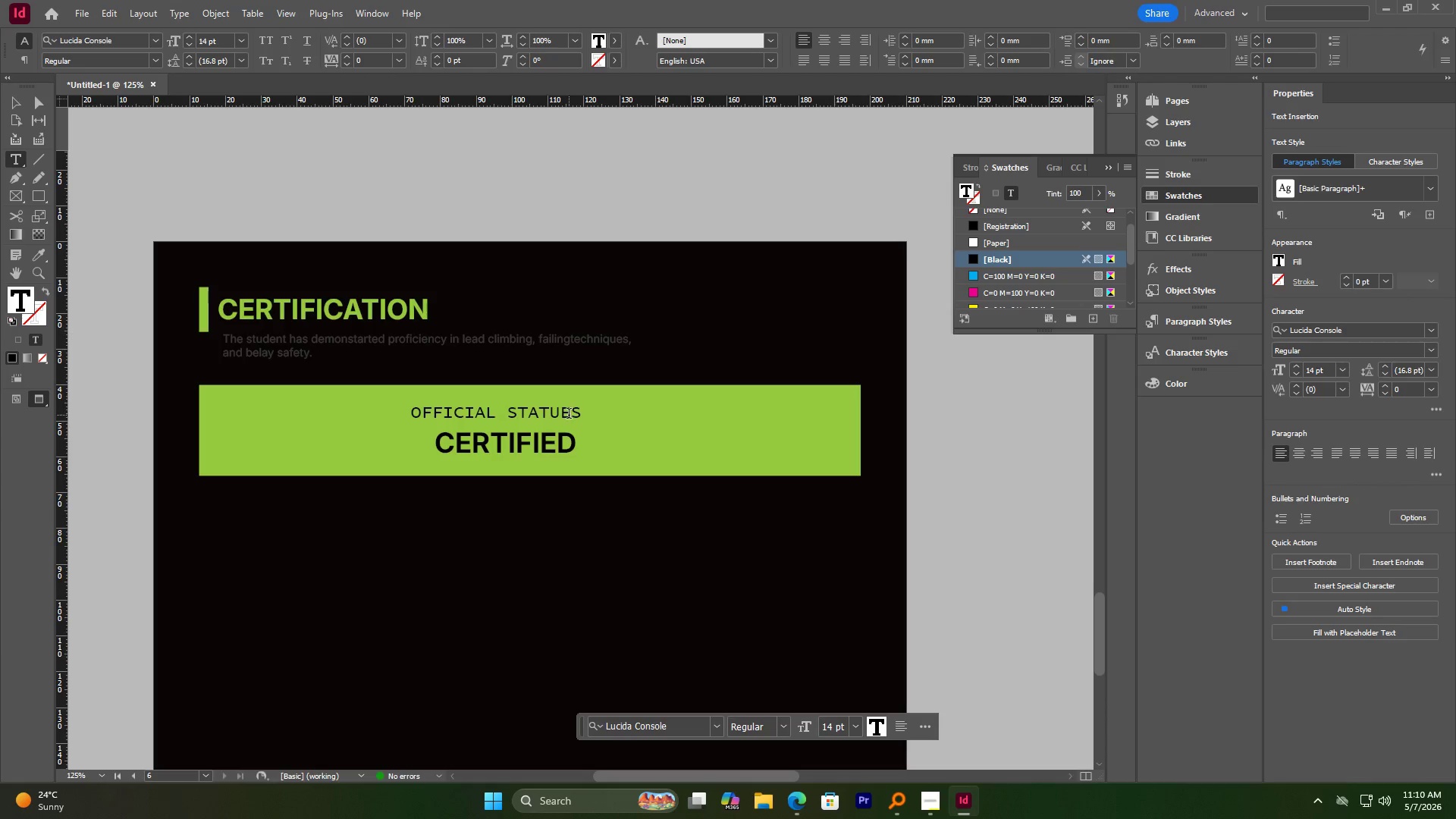 
key(Backspace)
 